 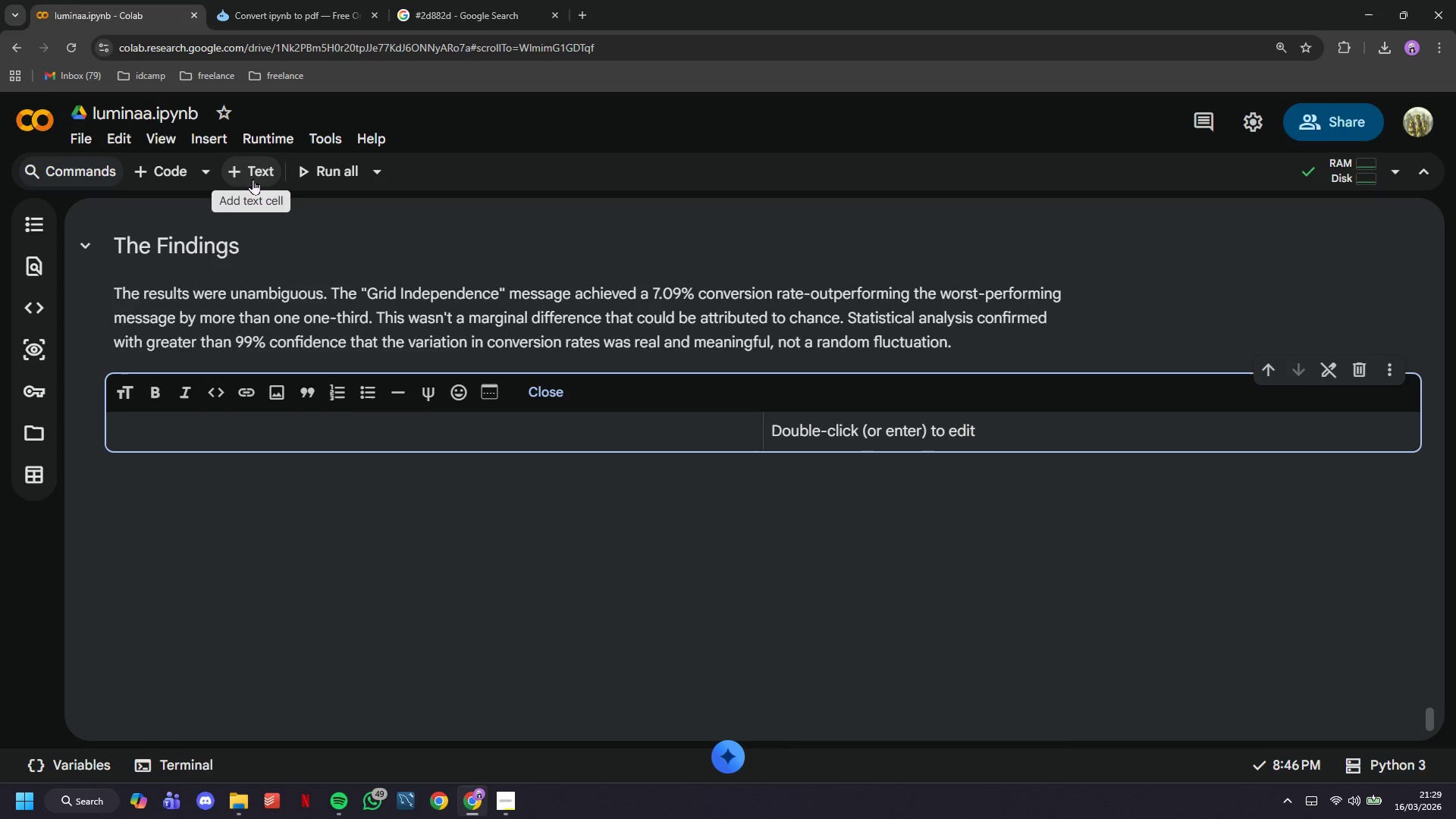 
type(#3)
key(Backspace)
key(Backspace)
type(## CLEAR WINNER: )
key(Backspace)
type( :)
key(Backspace)
 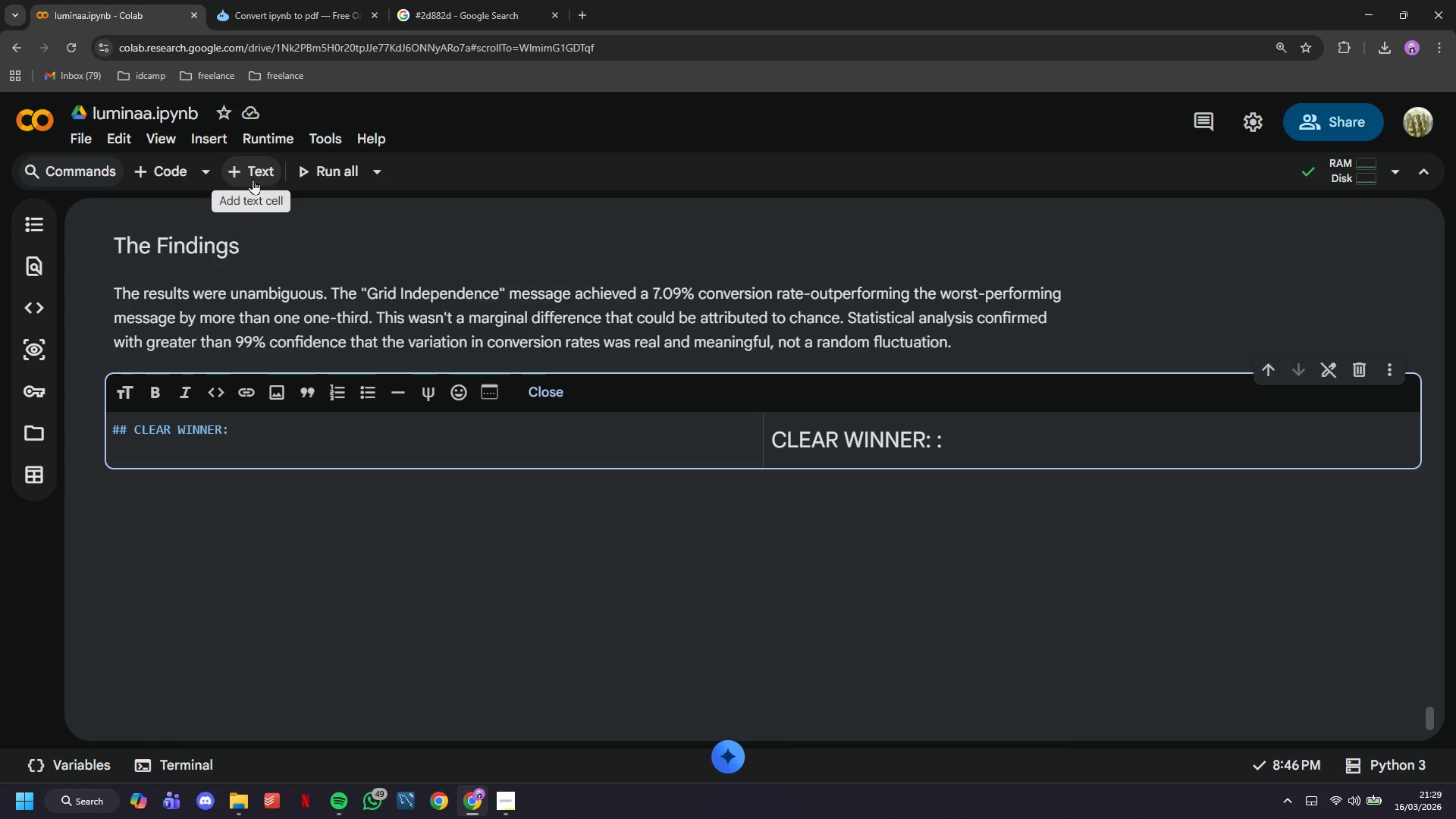 
key(Quote)
 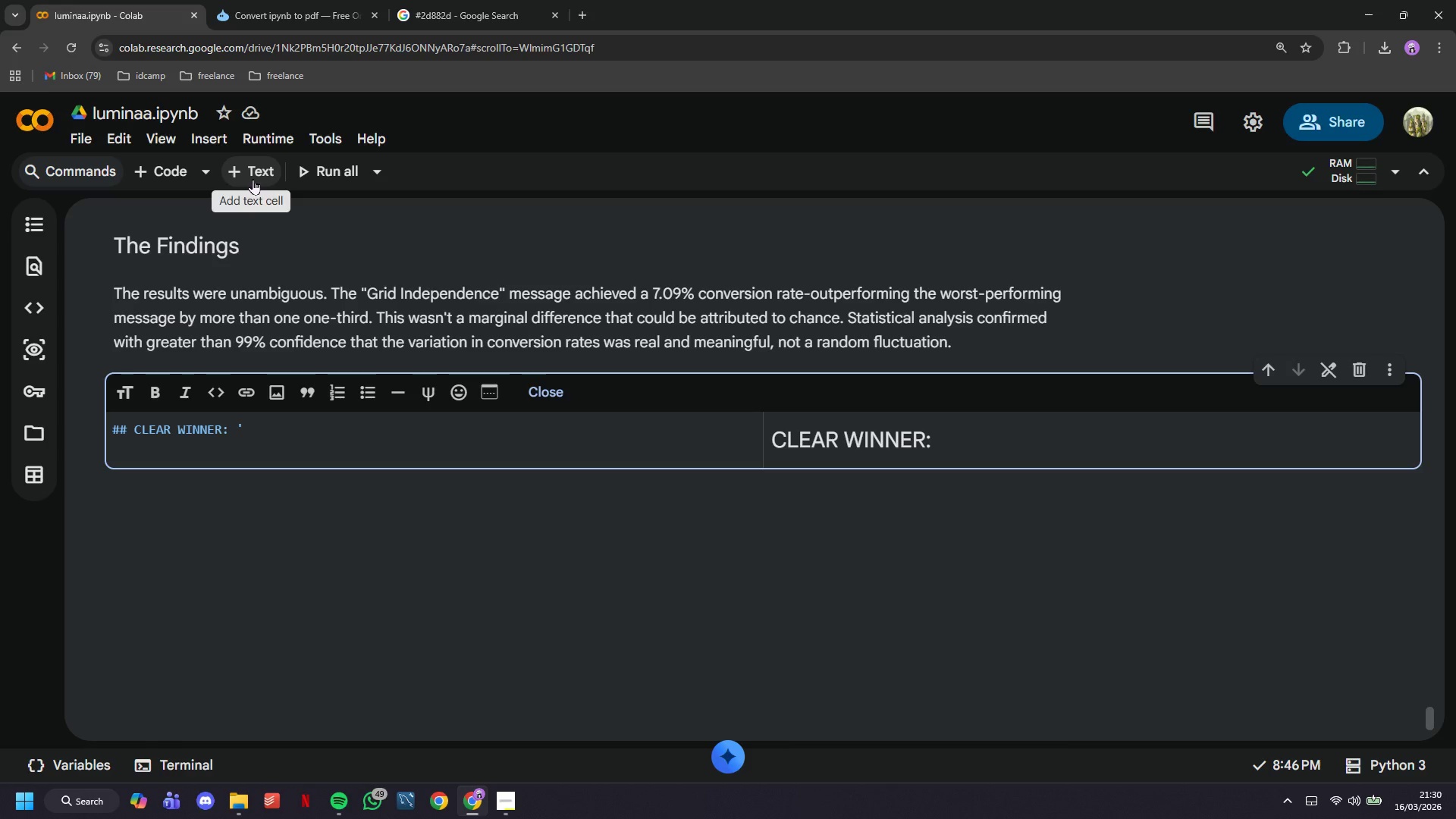 
key(Backspace)
 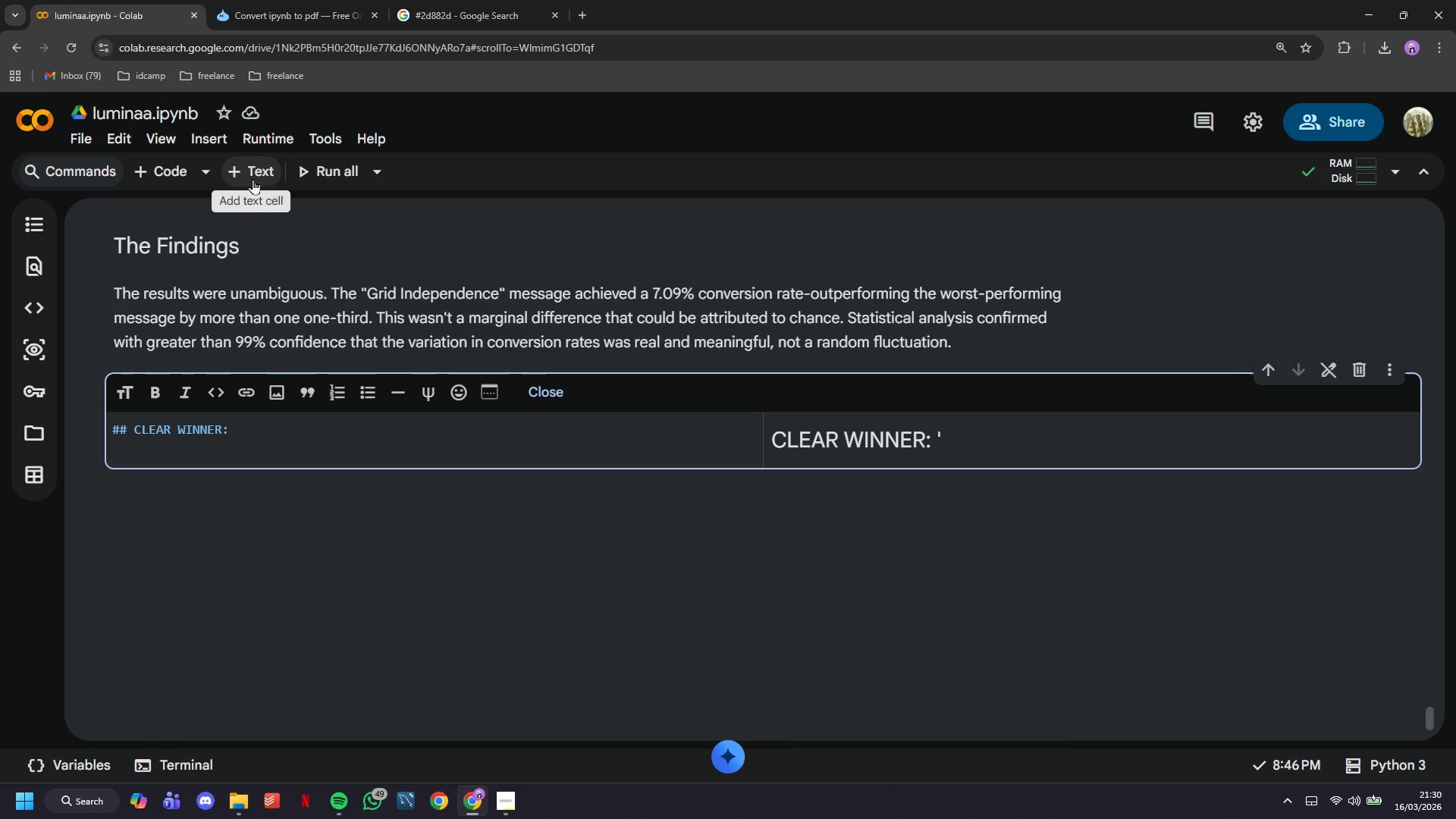 
key(Shift+ShiftRight)
 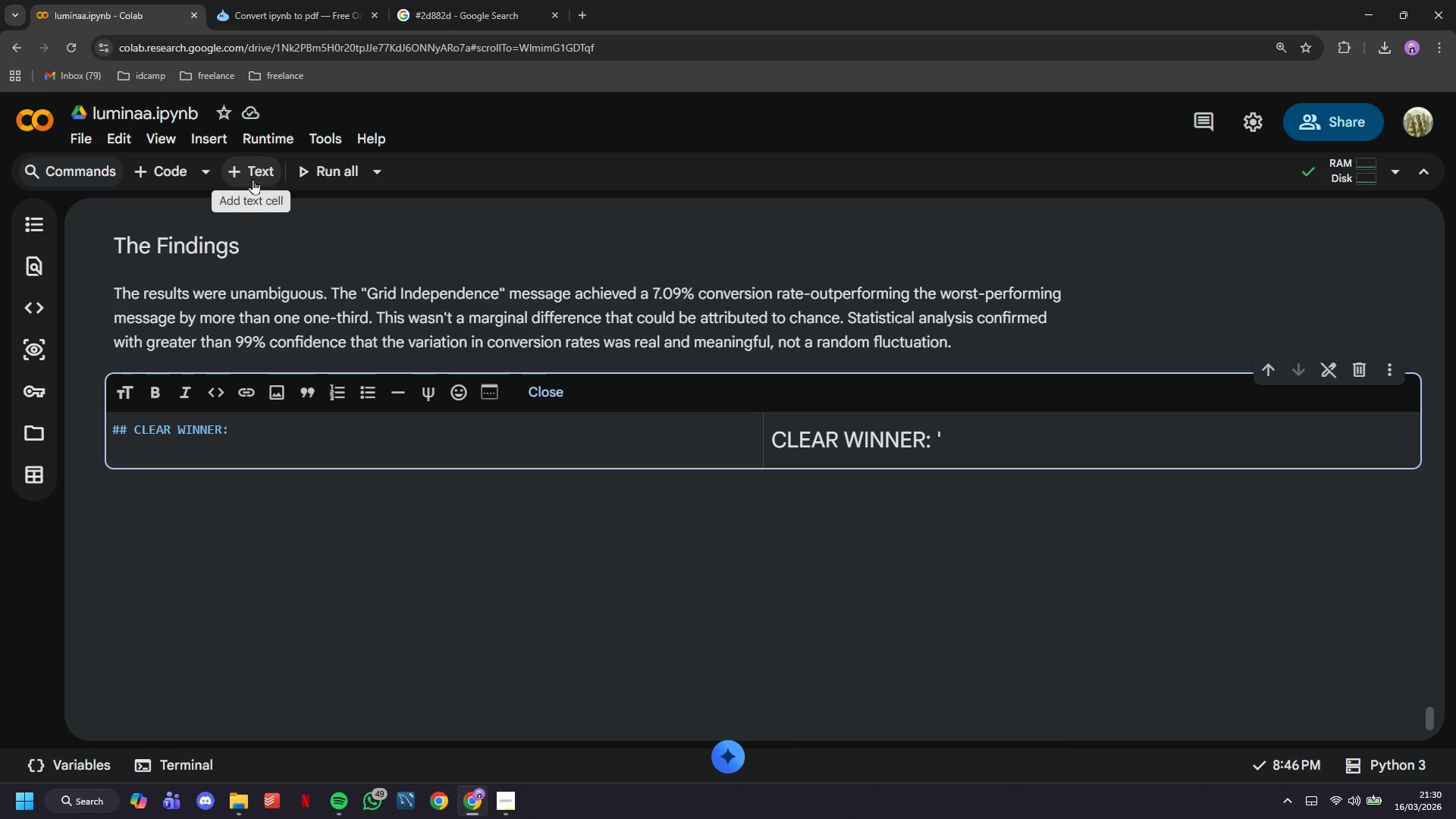 
key(Shift+Enter)
 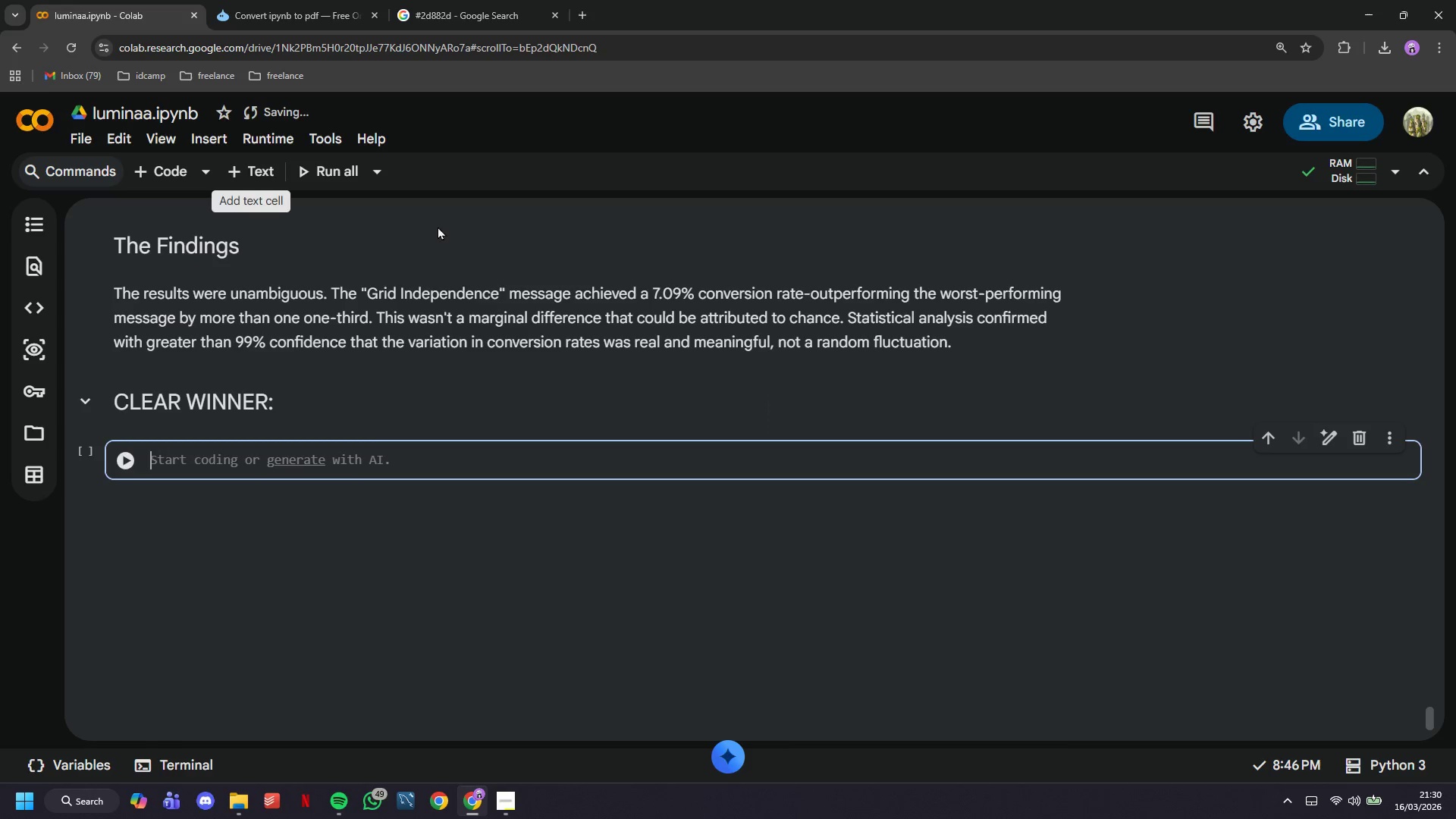 
wait(13.31)
 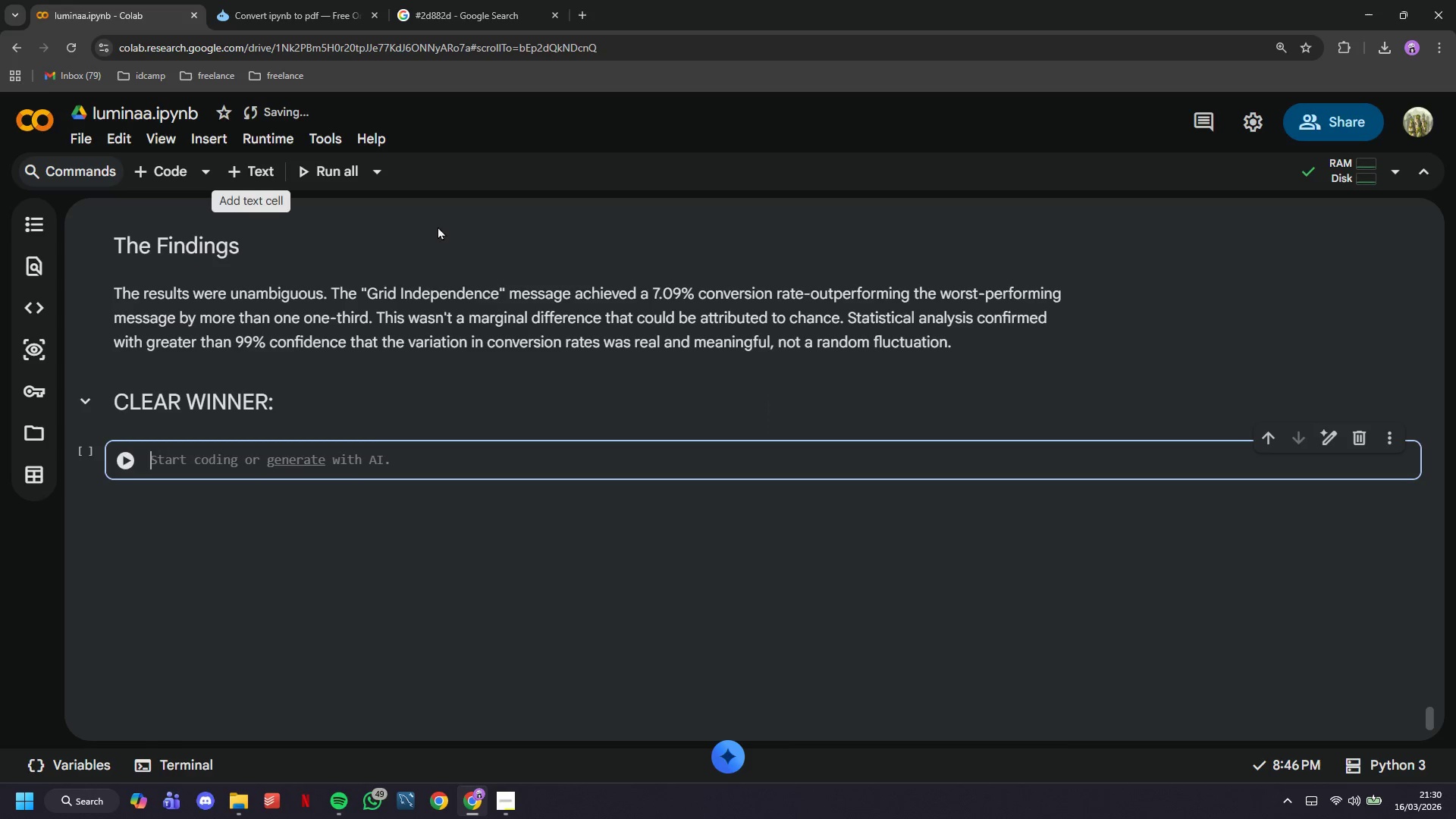 
left_click([1363, 443])
 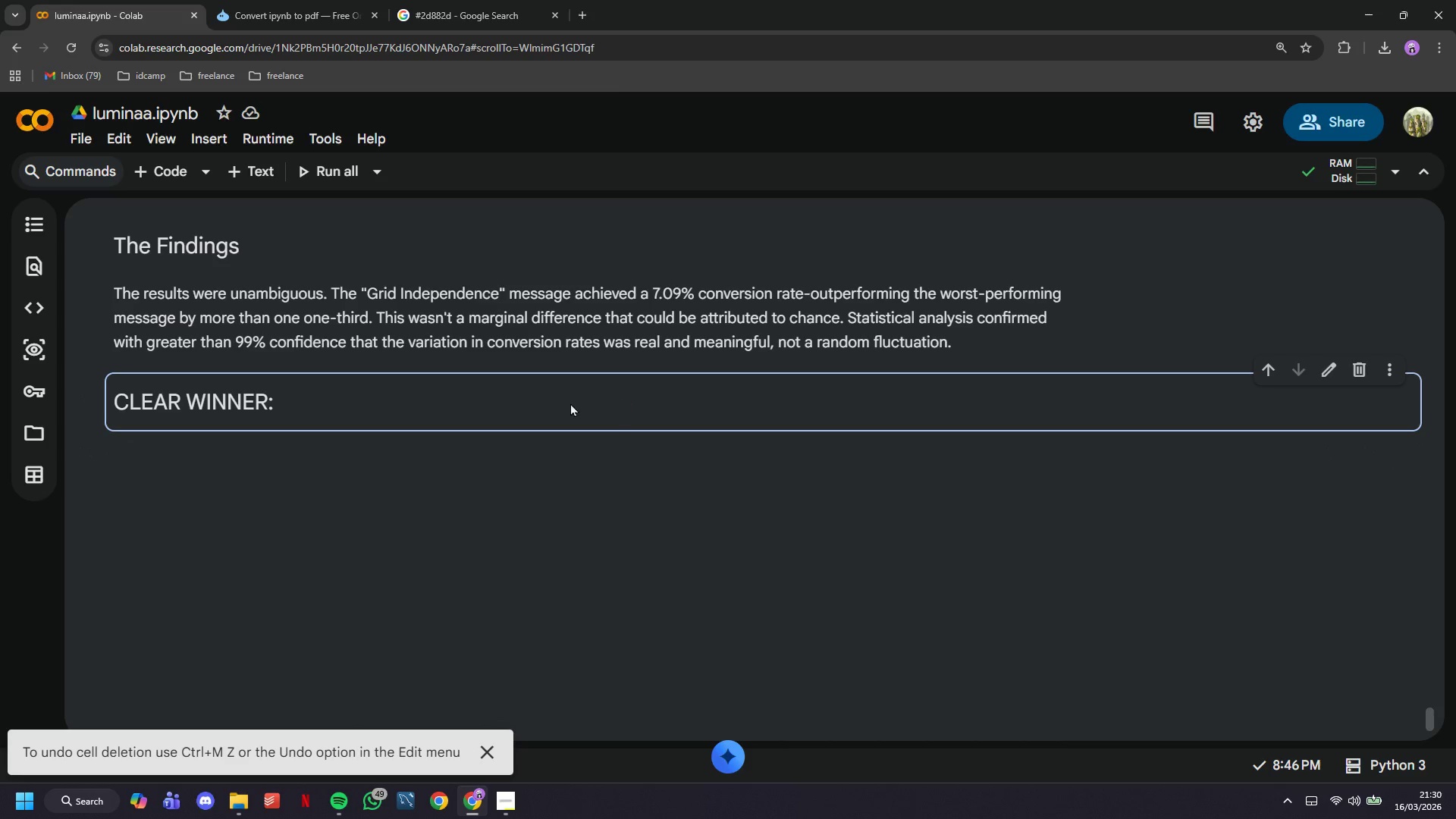 
left_click([488, 398])
 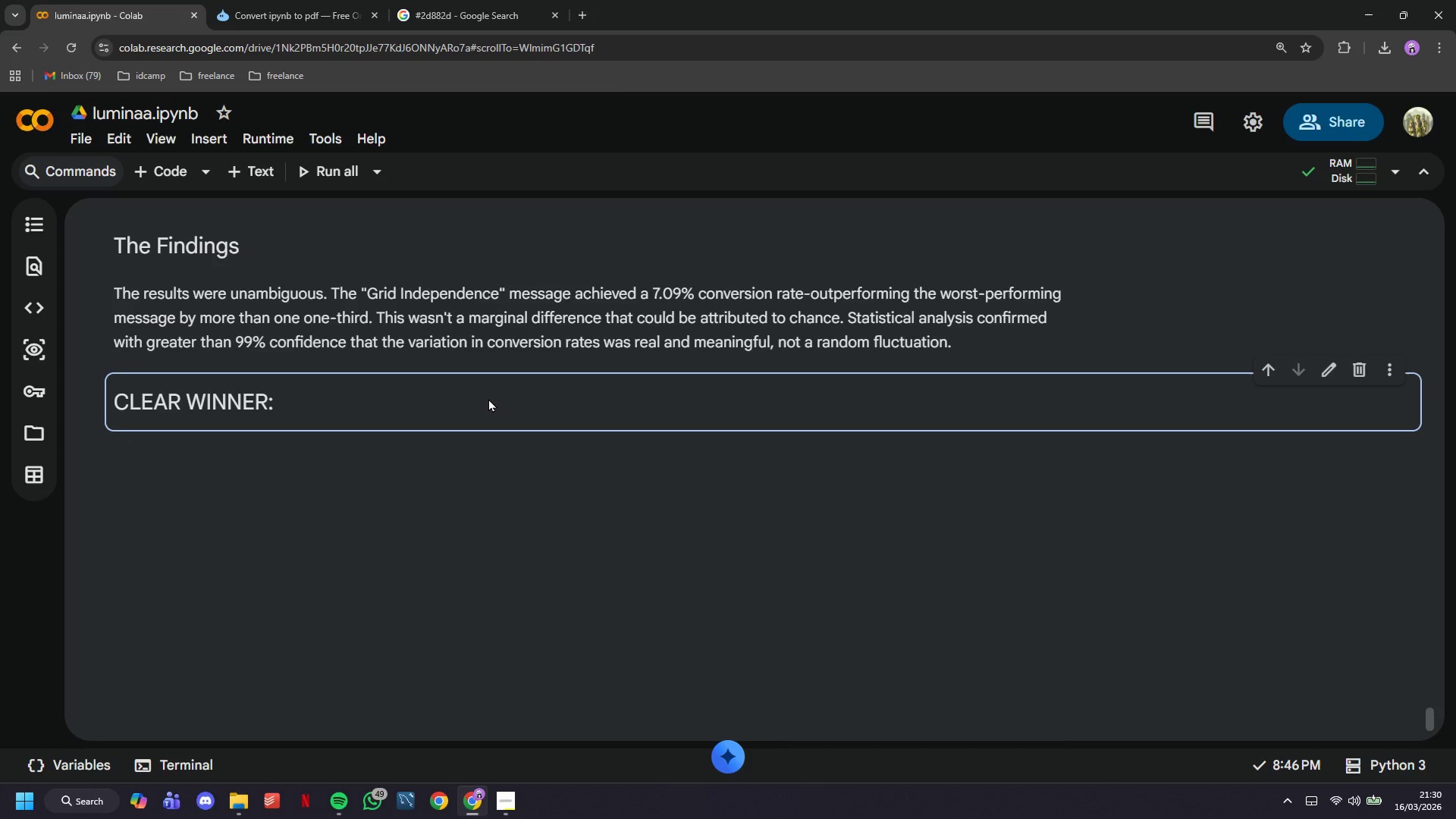 
double_click([488, 398])
 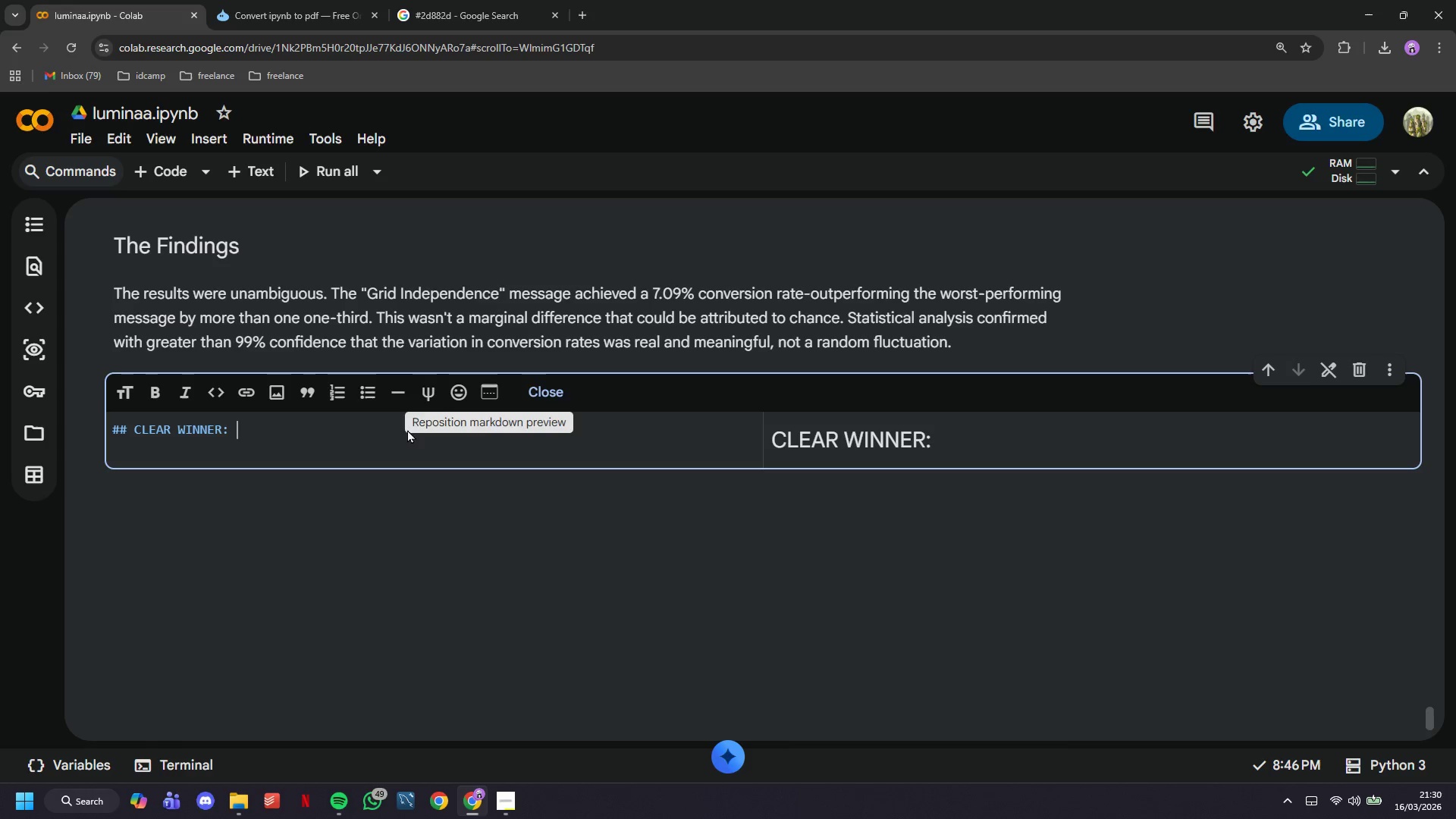 
left_click([353, 431])
 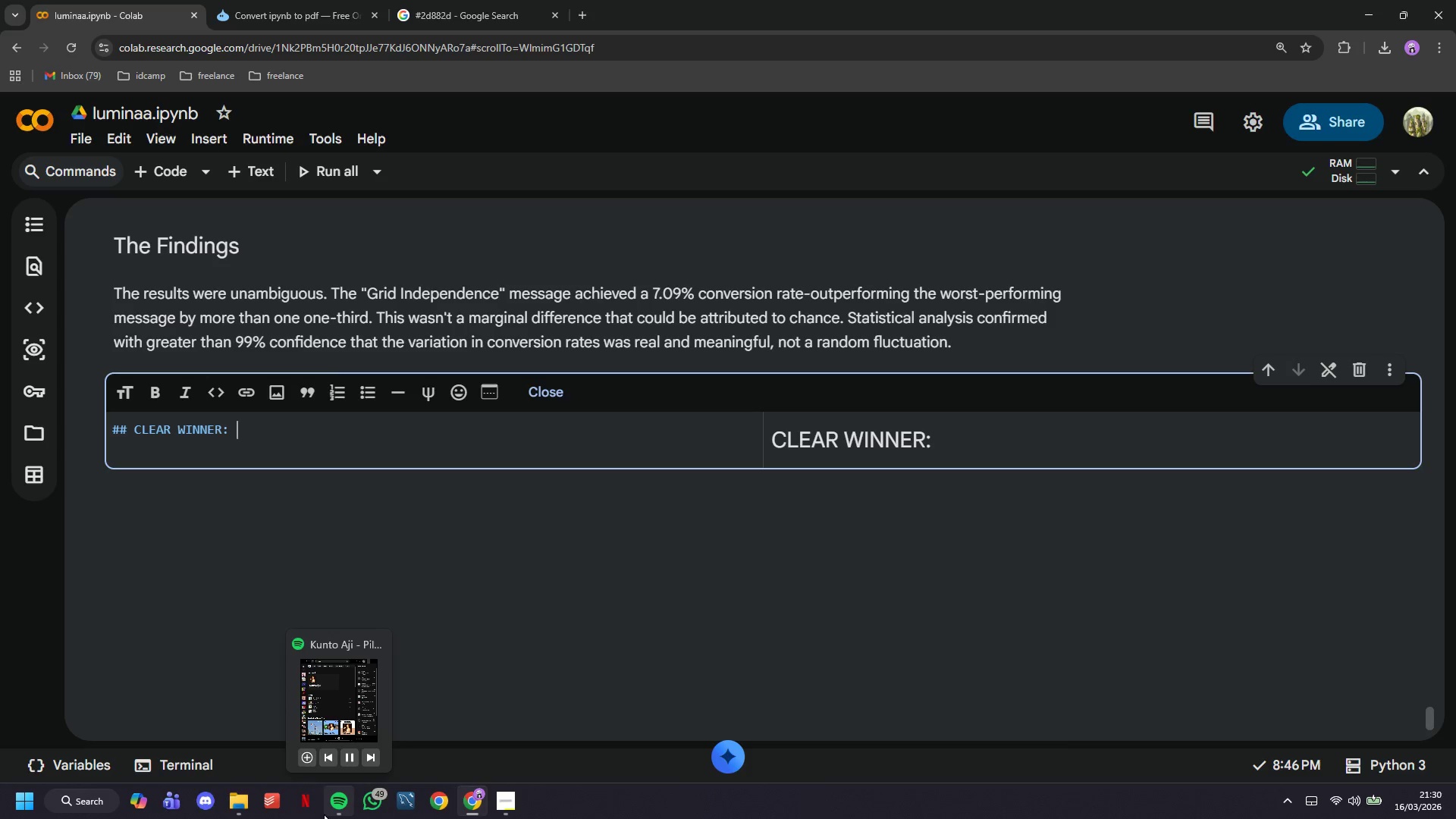 
wait(6.58)
 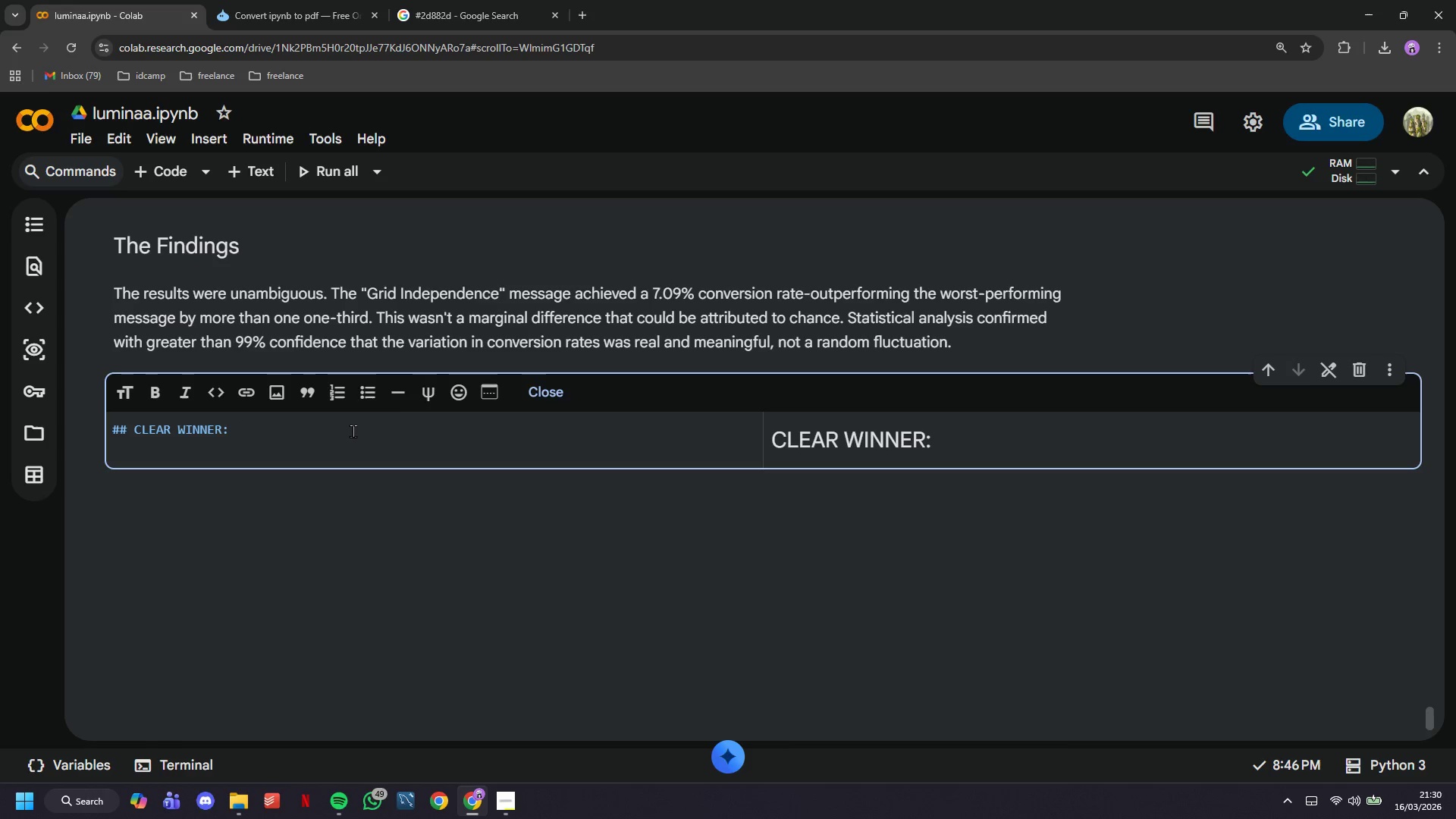 
left_click([468, 598])
 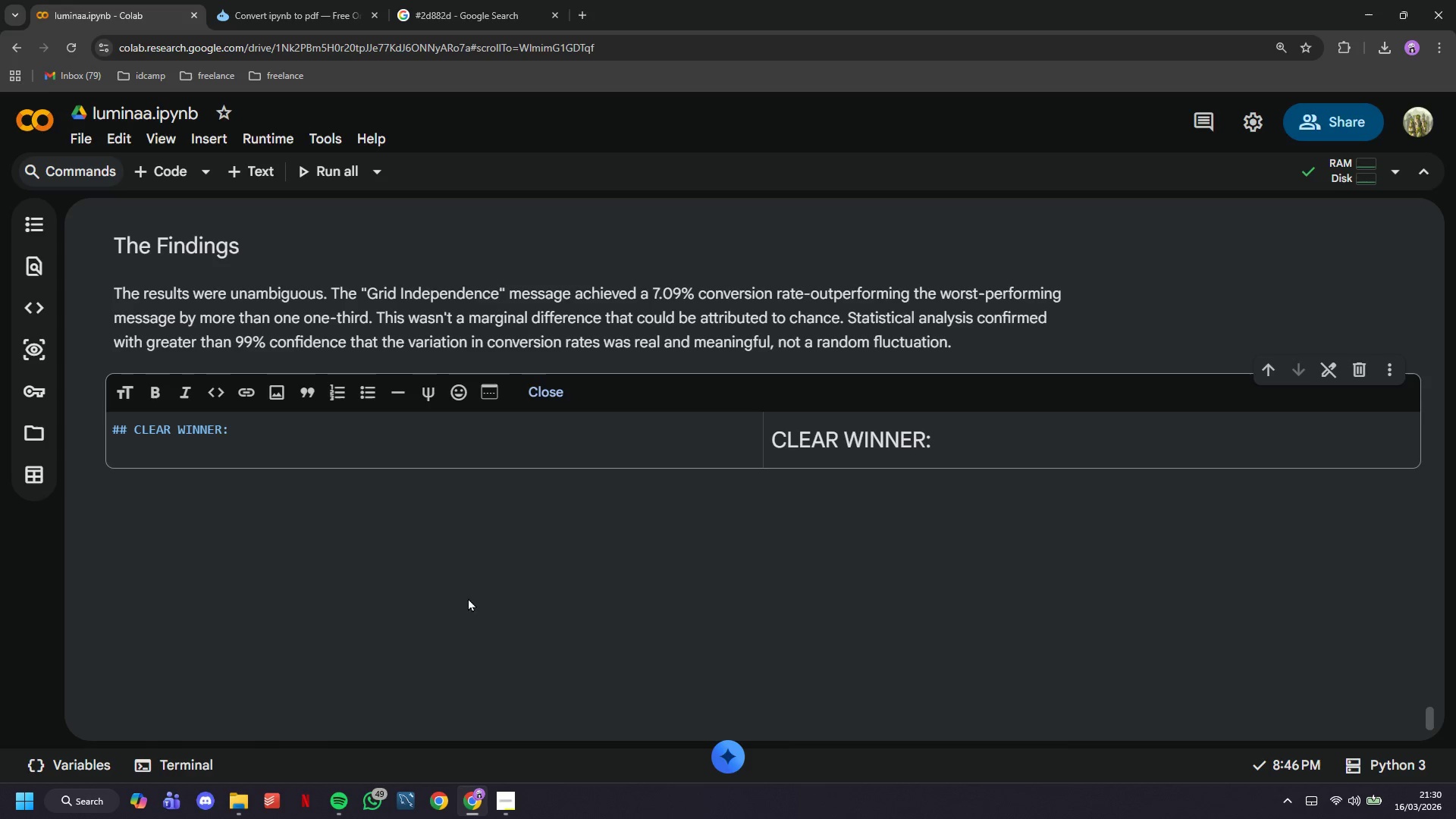 
left_click([306, 435])
 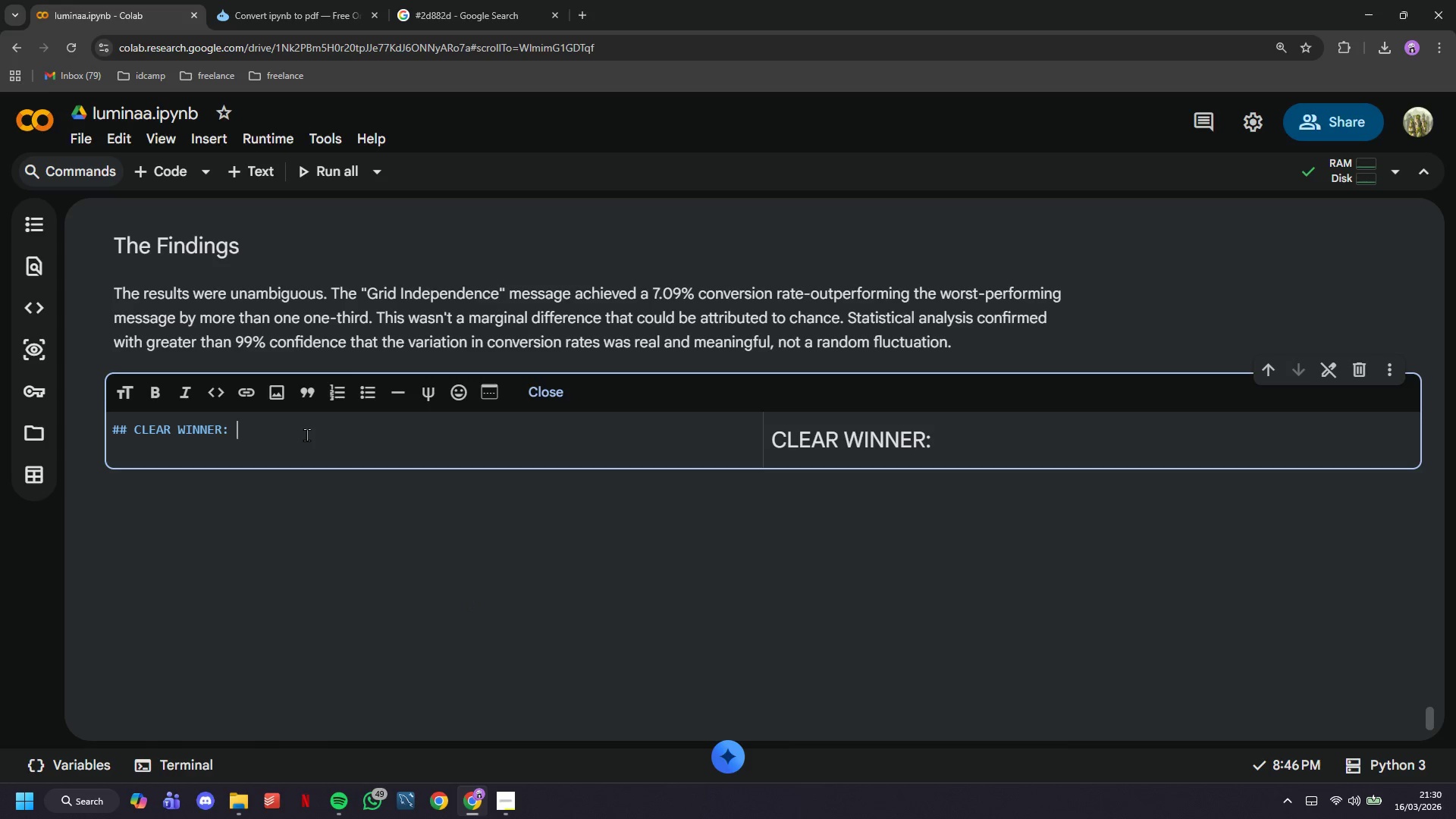 
type(')
key(Backspace)
type("Grid Independendence)
 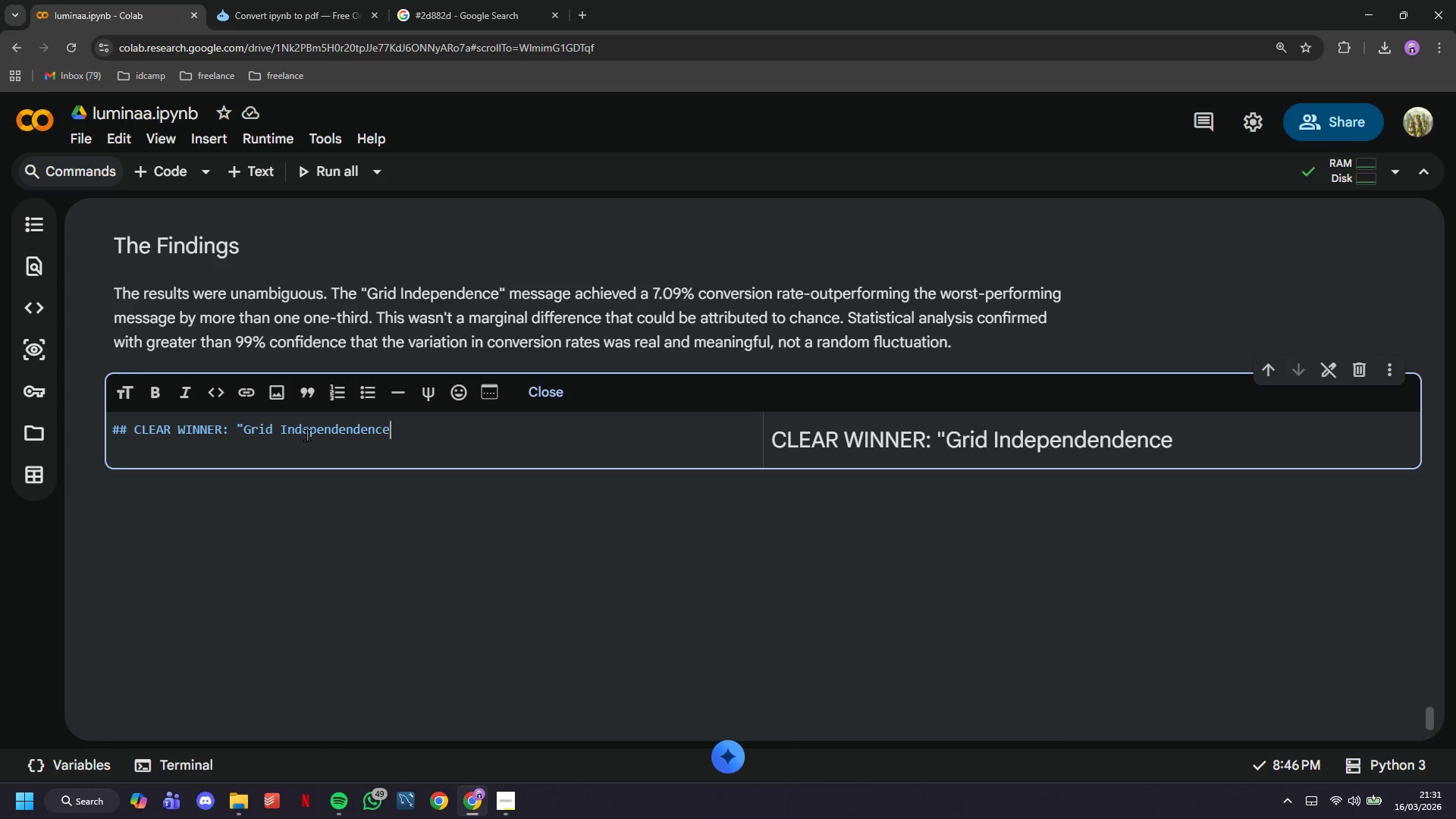 
left_click([397, 450])
 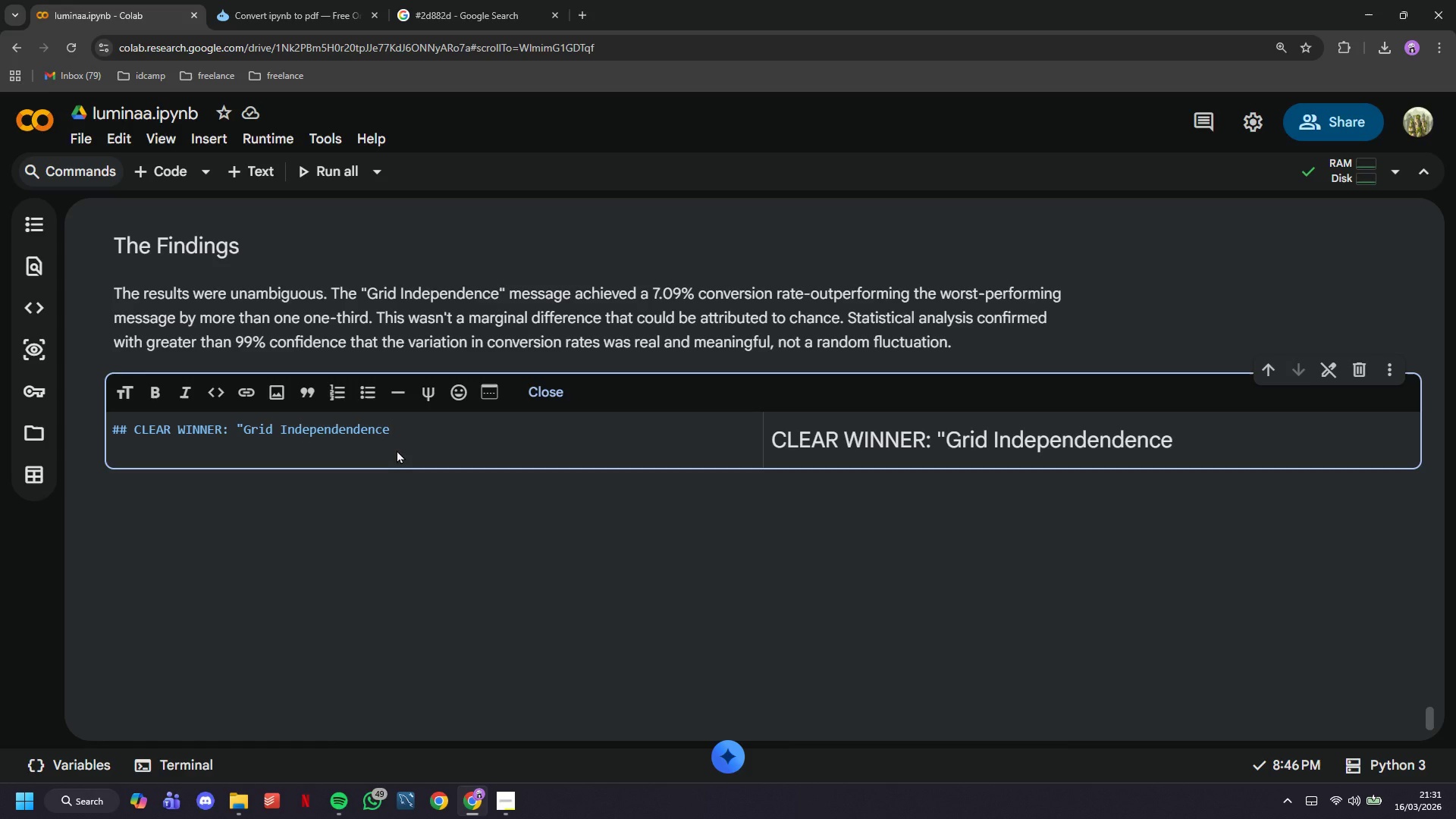 
key(Shift+Quote)
 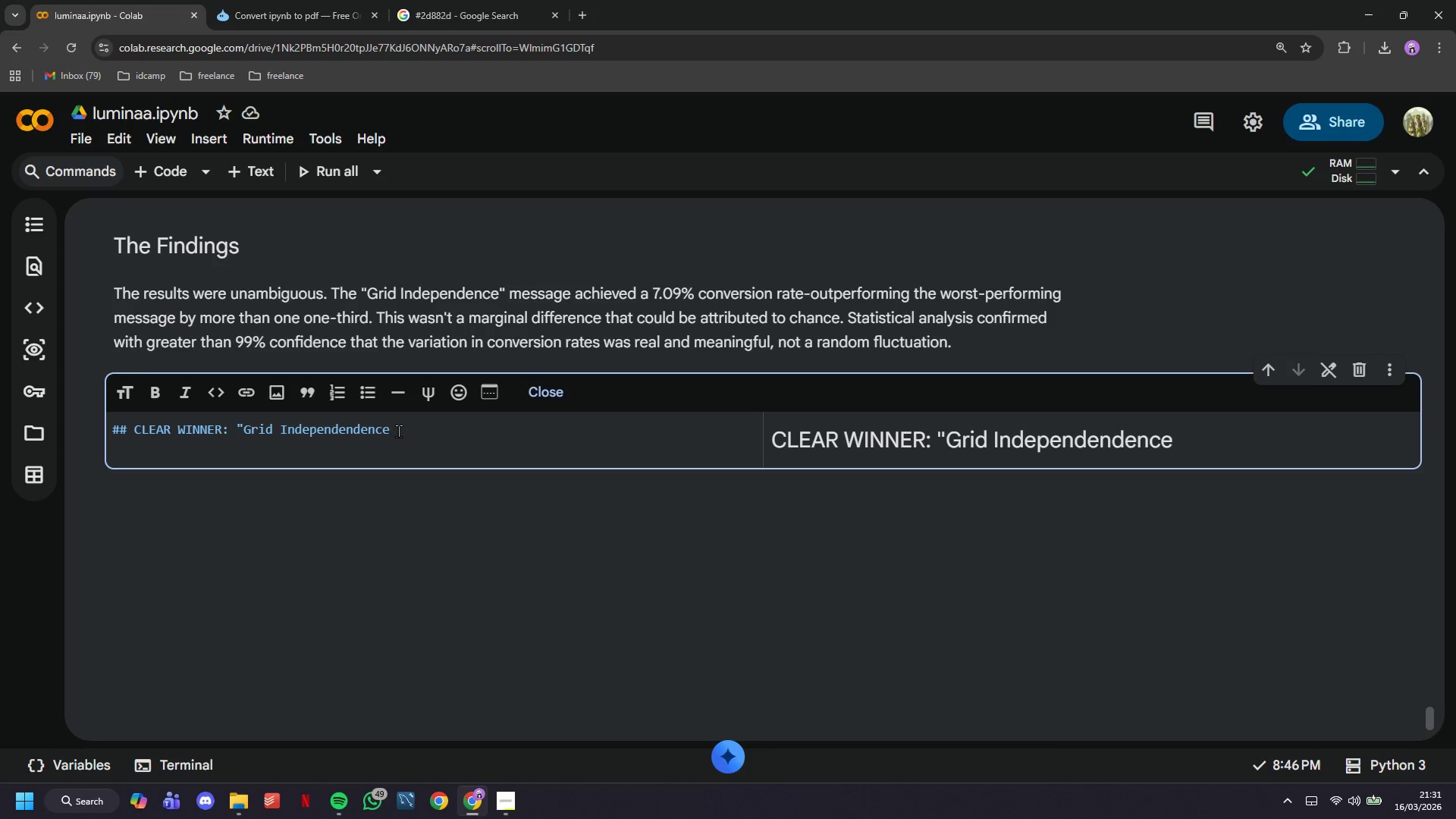 
left_click([399, 431])
 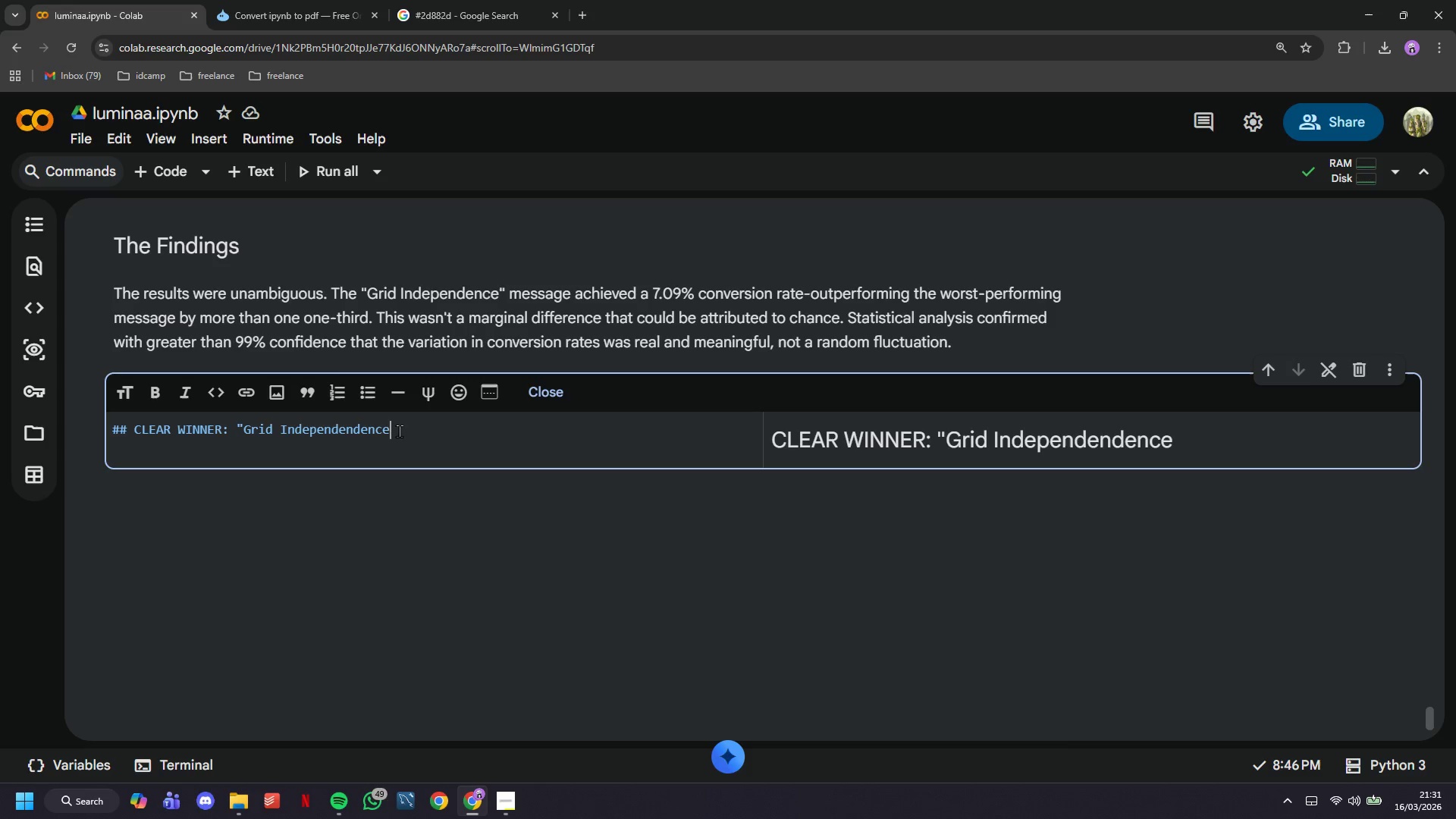 
key(Shift+Quote)
 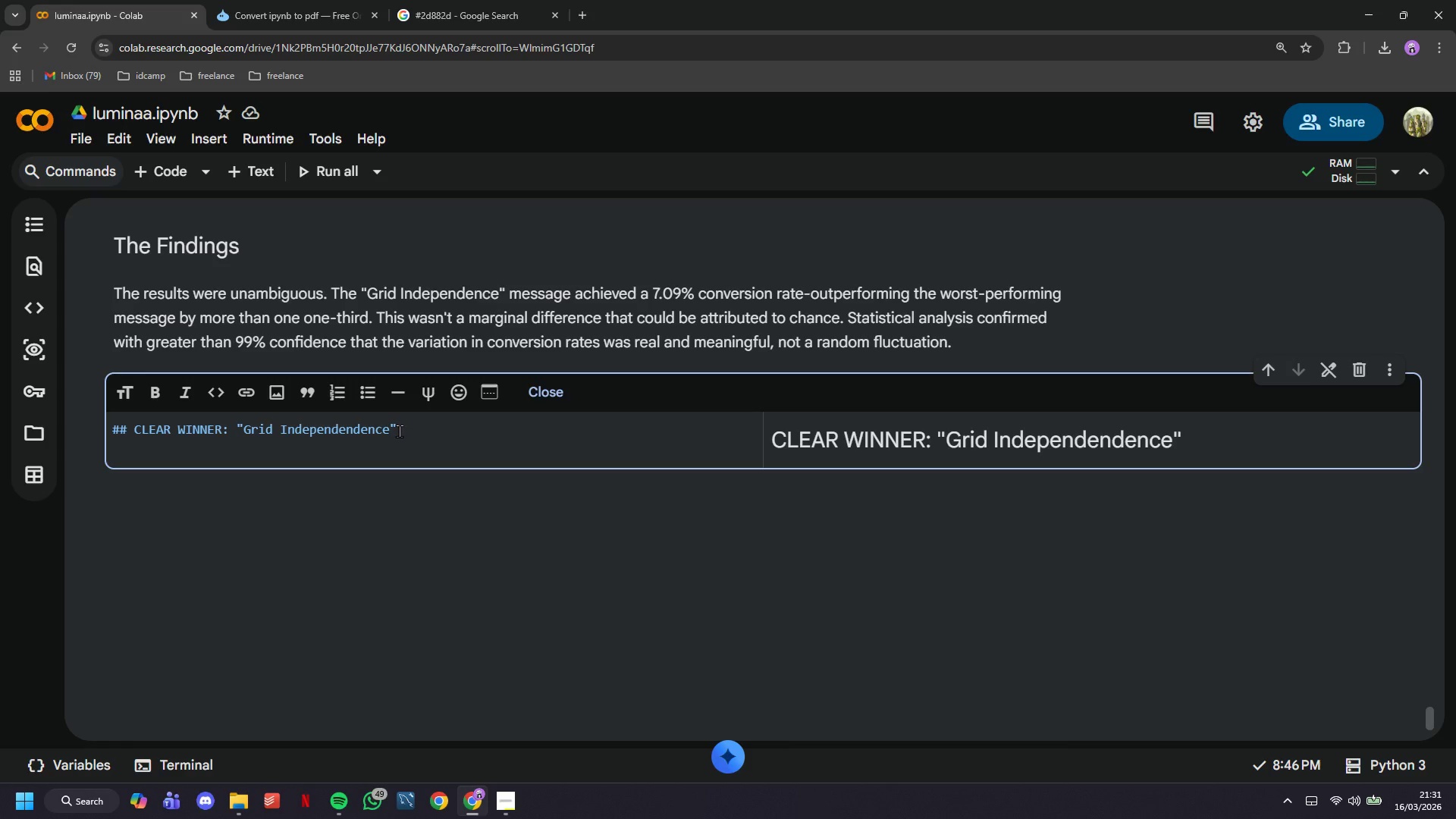 
key(Enter)
 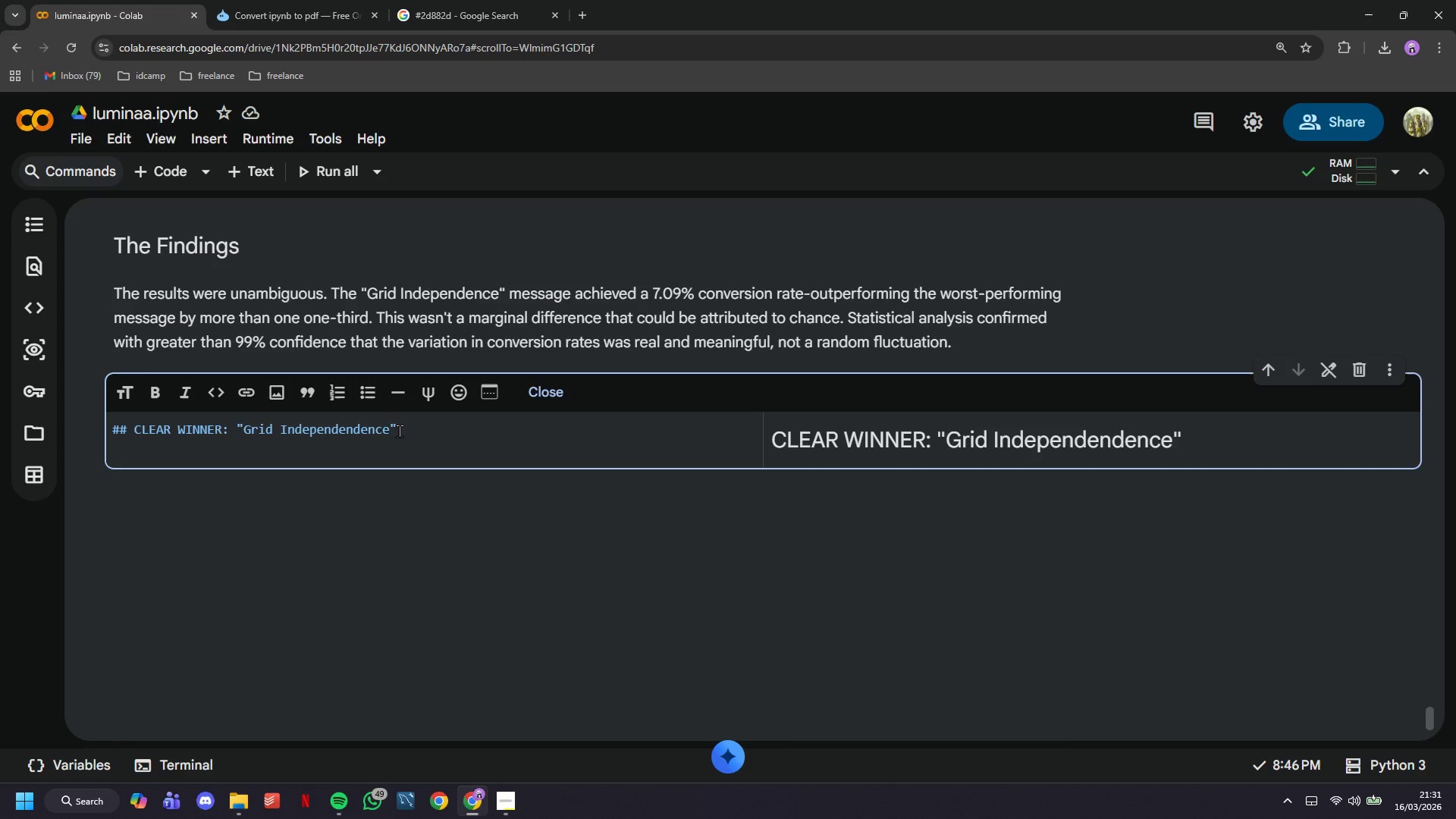 
key(Enter)
 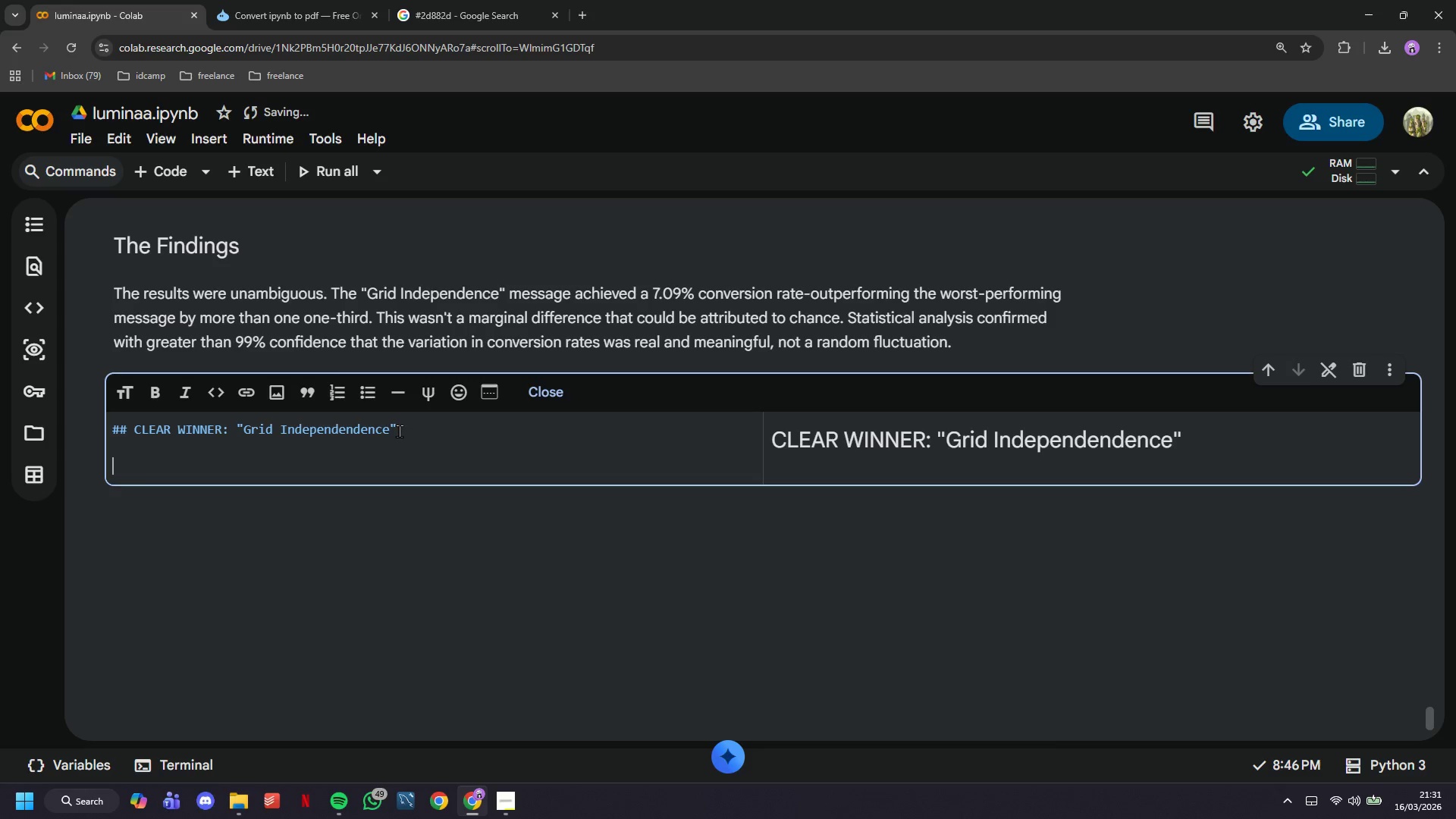 
wait(7.02)
 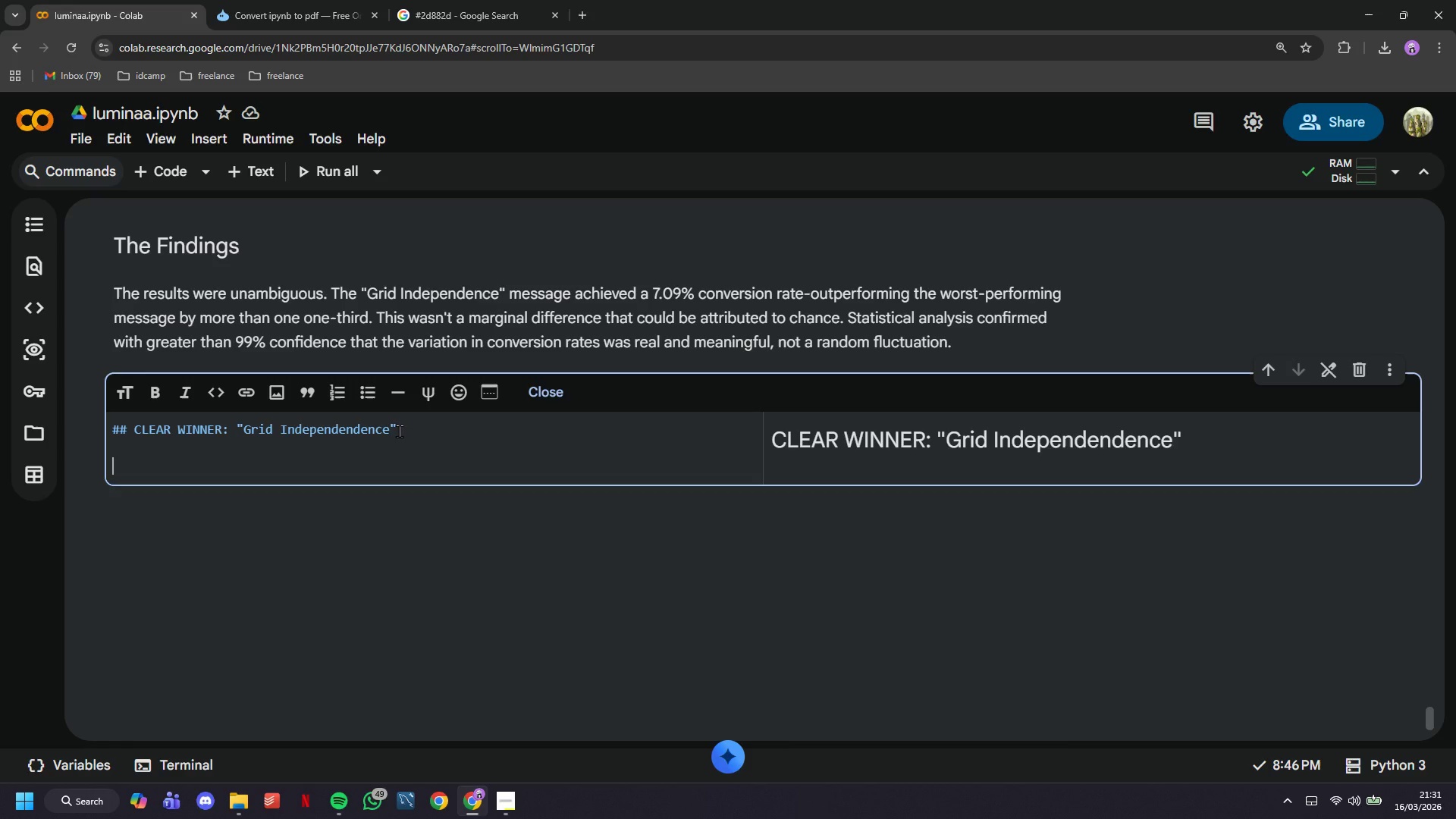 
type(Ci)
key(Backspace)
type(onverting at 7.09% this massage )
key(Backspace)
key(Backspace)
key(Backspace)
key(Backspace)
key(Backspace)
key(Backspace)
key(Backspace)
type(essage outperformed )
 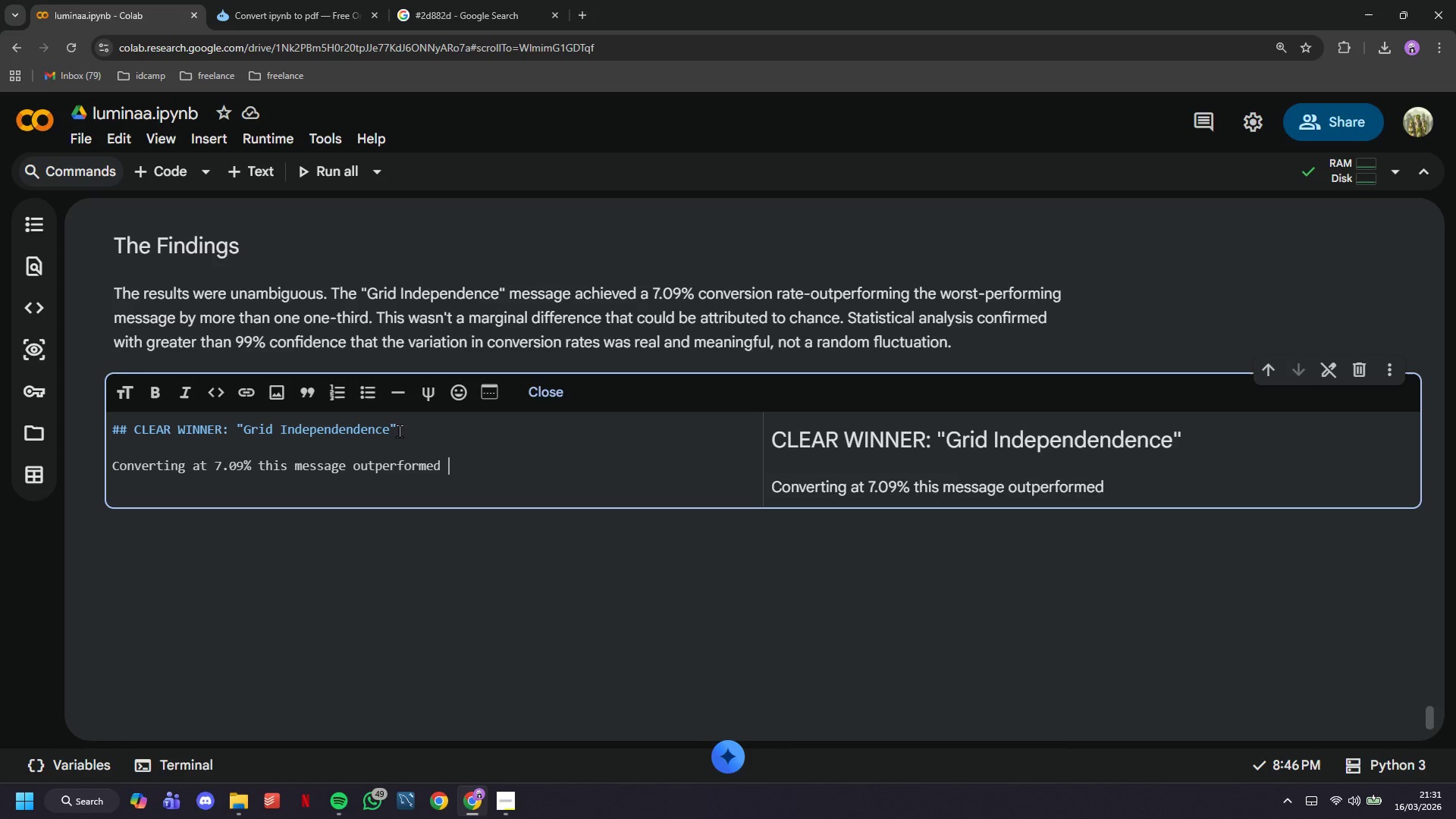 
wait(6.73)
 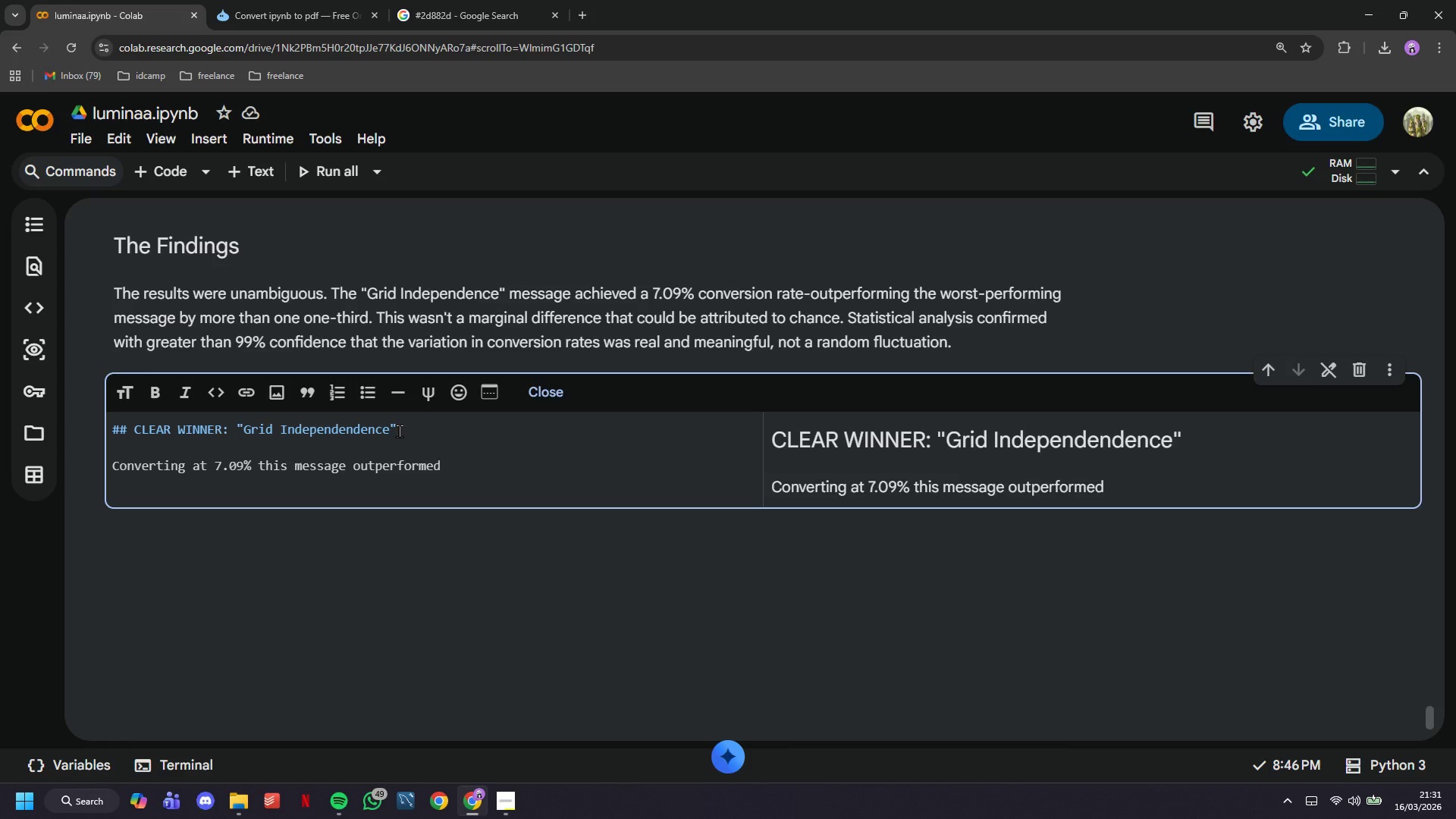 
type("Blackout Protection" ()
 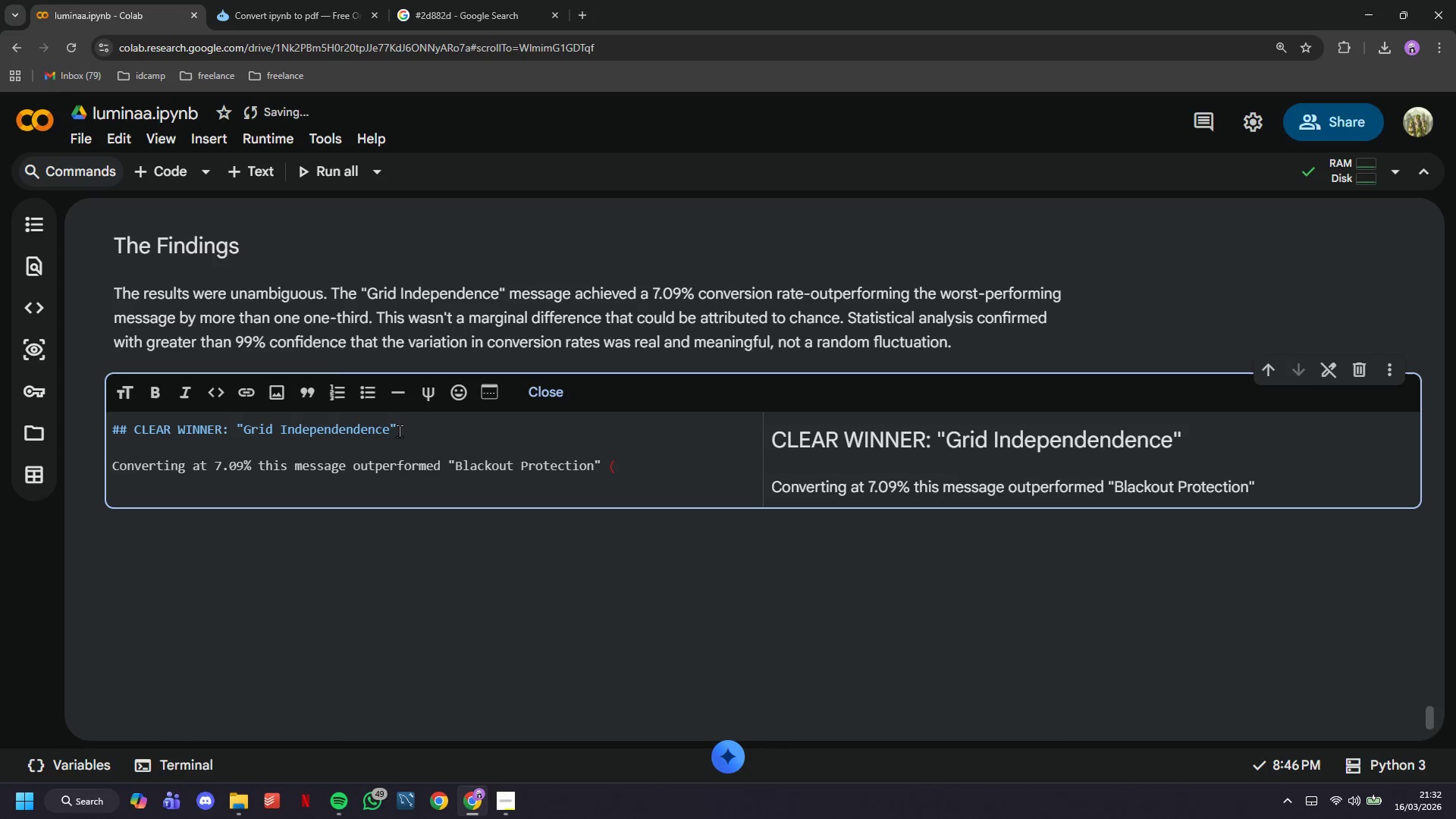 
wait(8.34)
 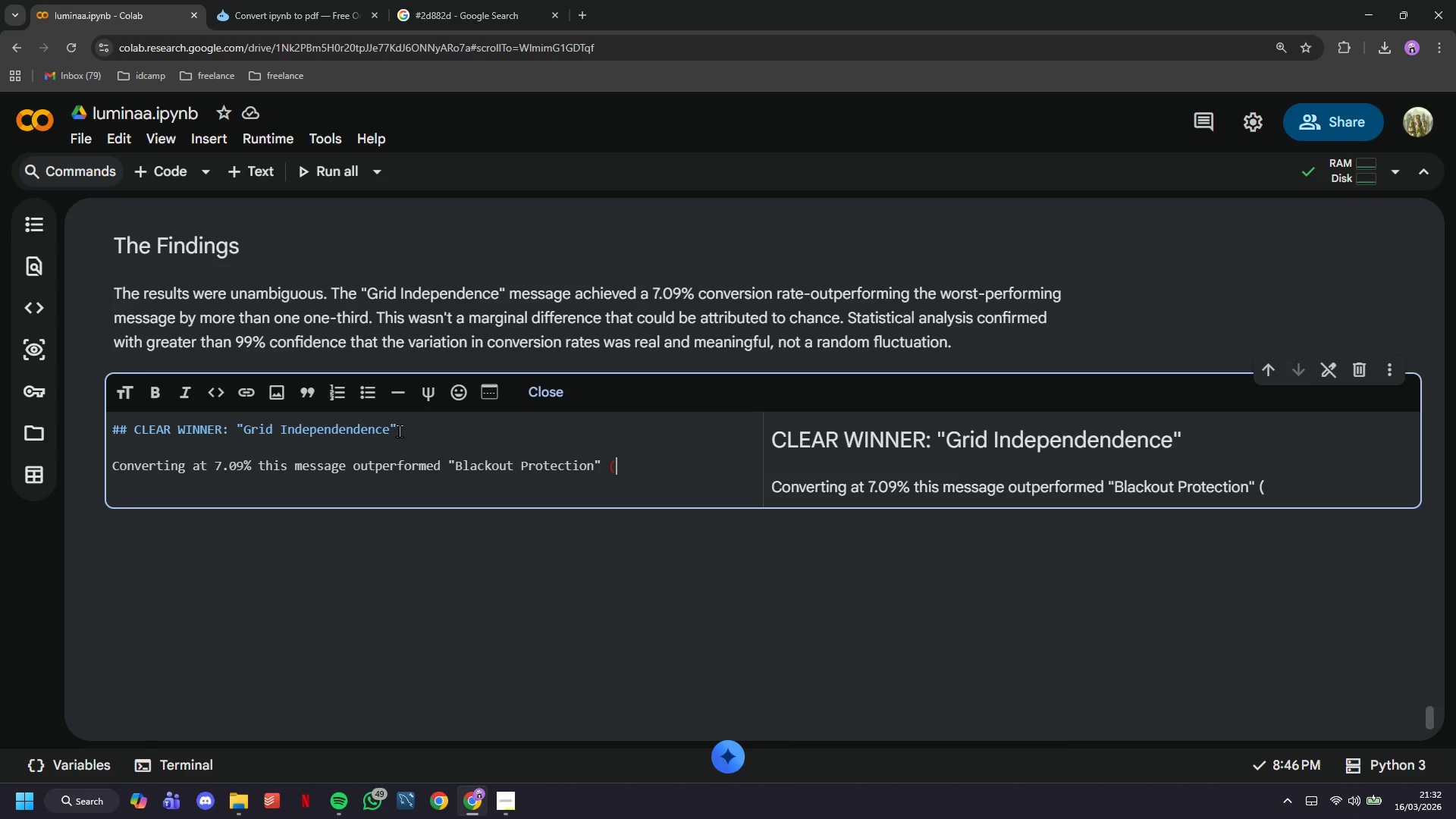 
type(5.27)
 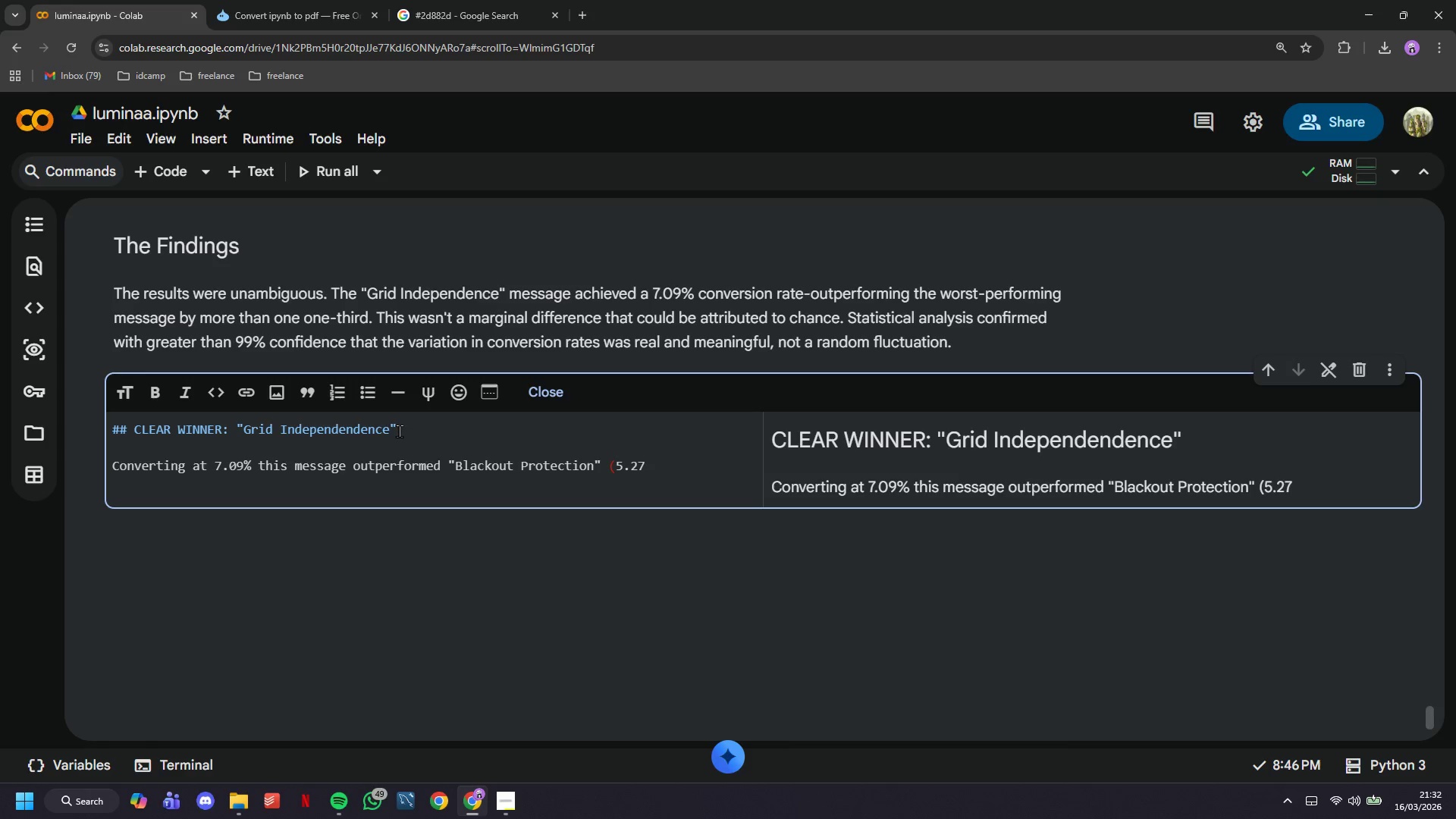 
key(Shift+ShiftRight)
 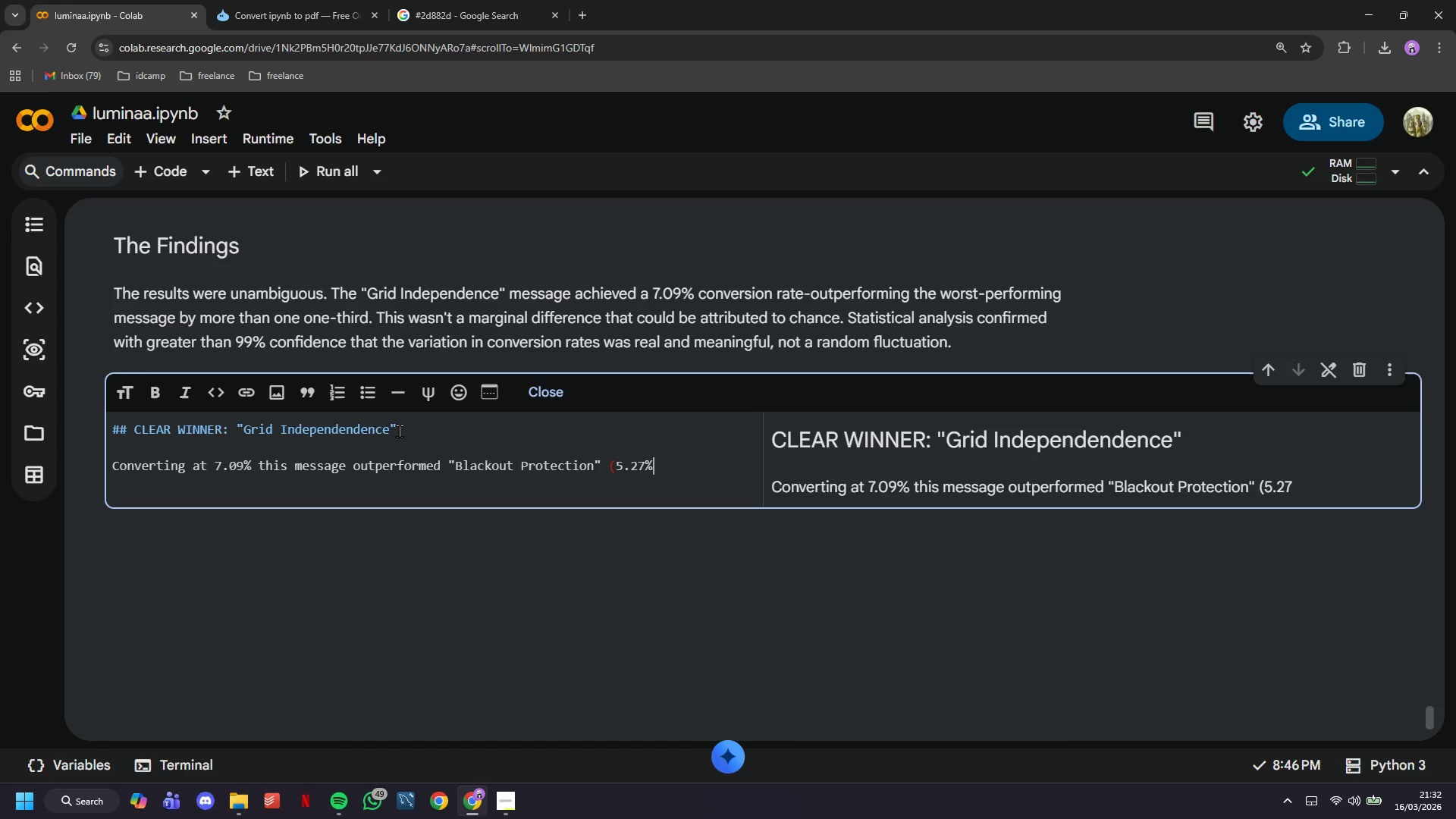 
key(Shift+5)
 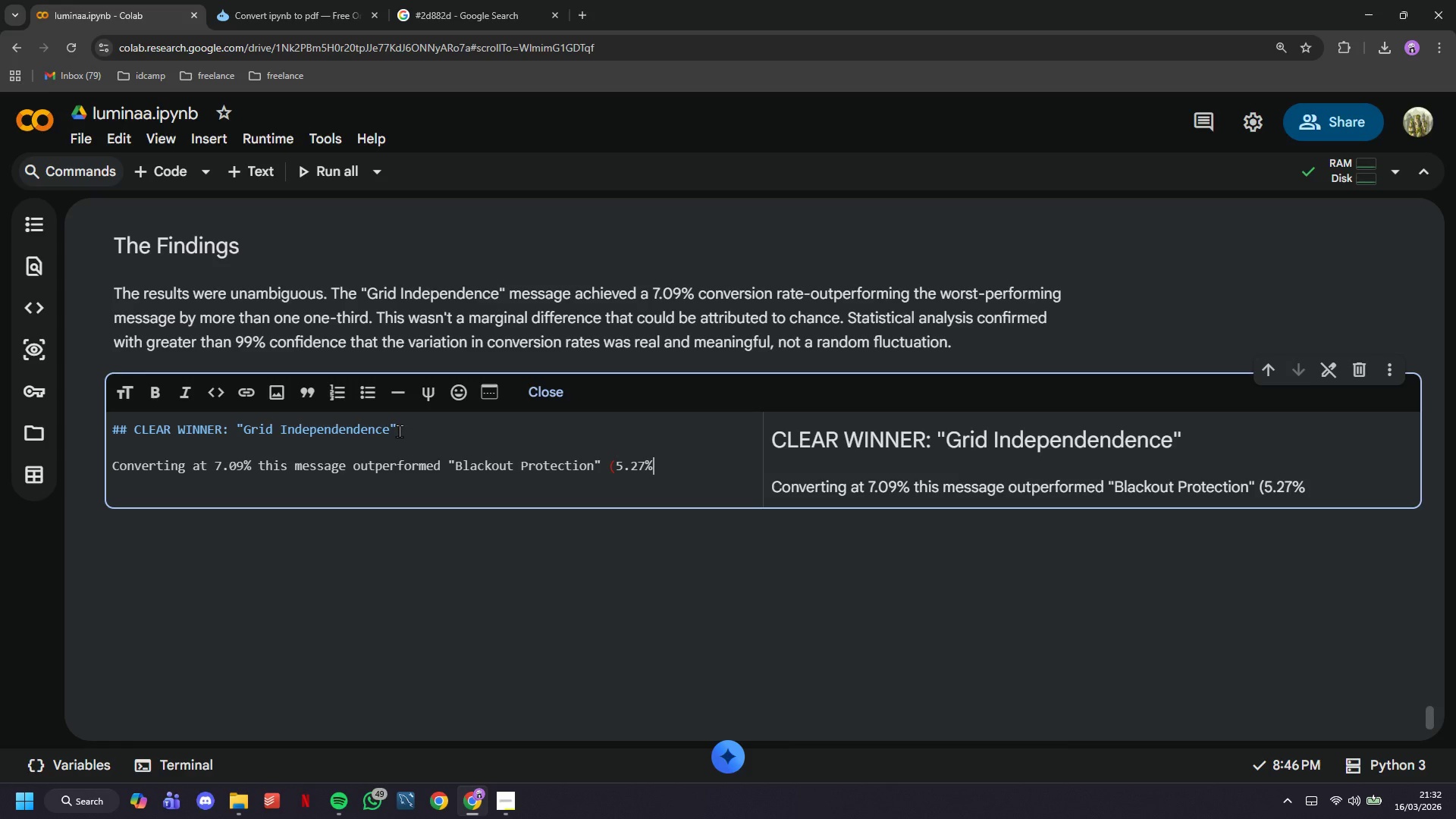 
hold_key(key=ShiftRight, duration=0.66)
 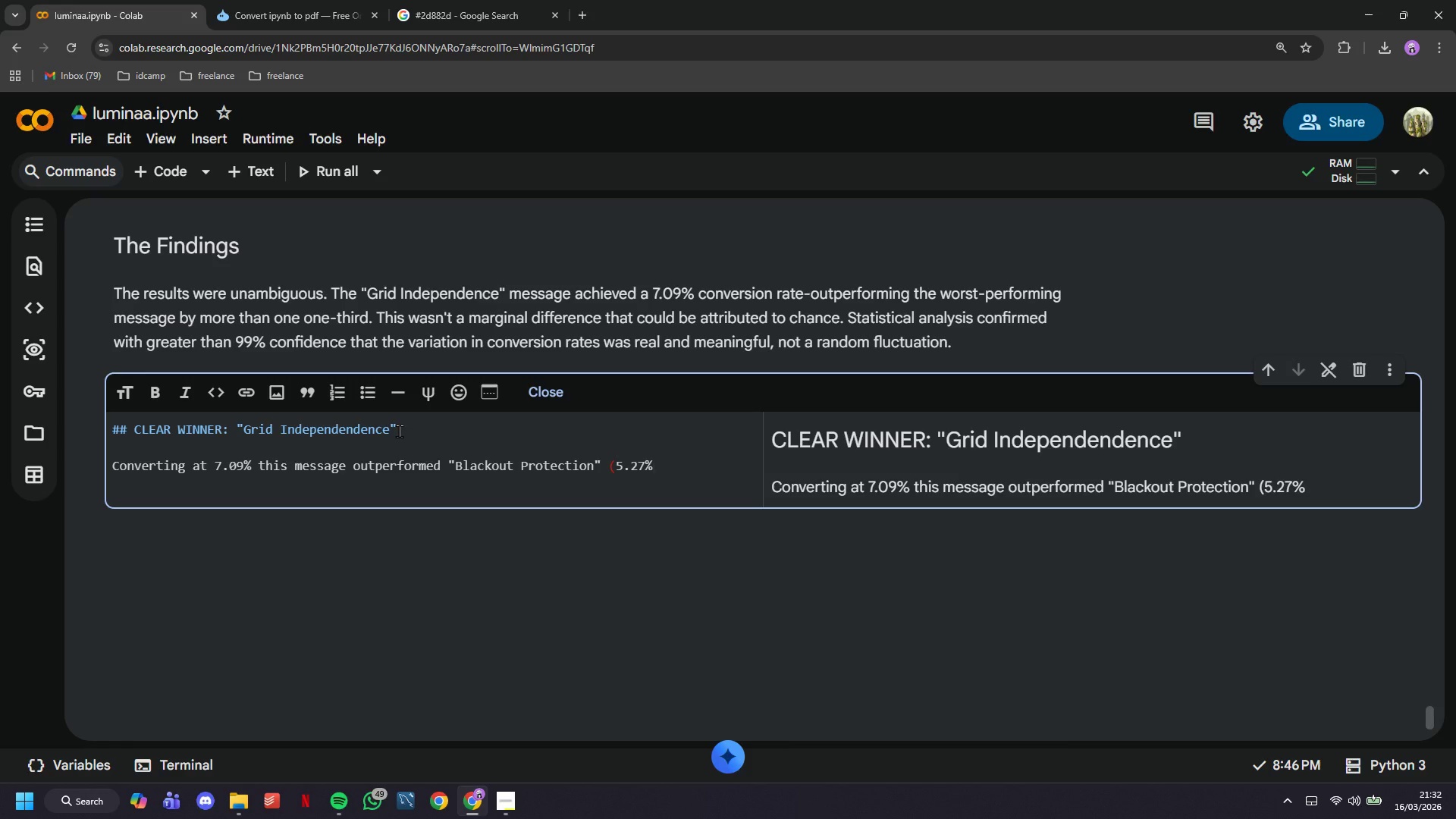 
key(Shift+ShiftRight)
 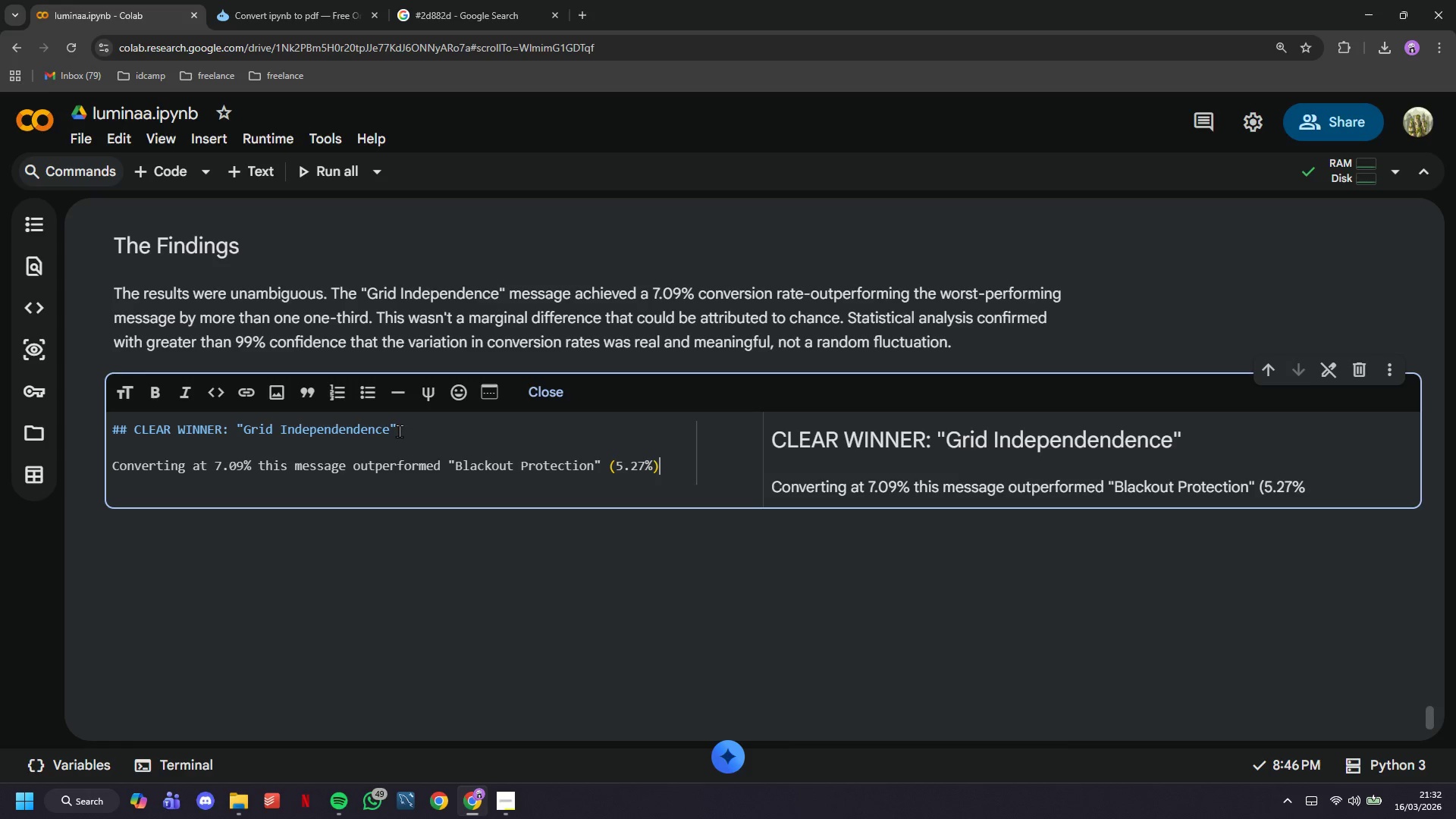 
key(Shift+0)
 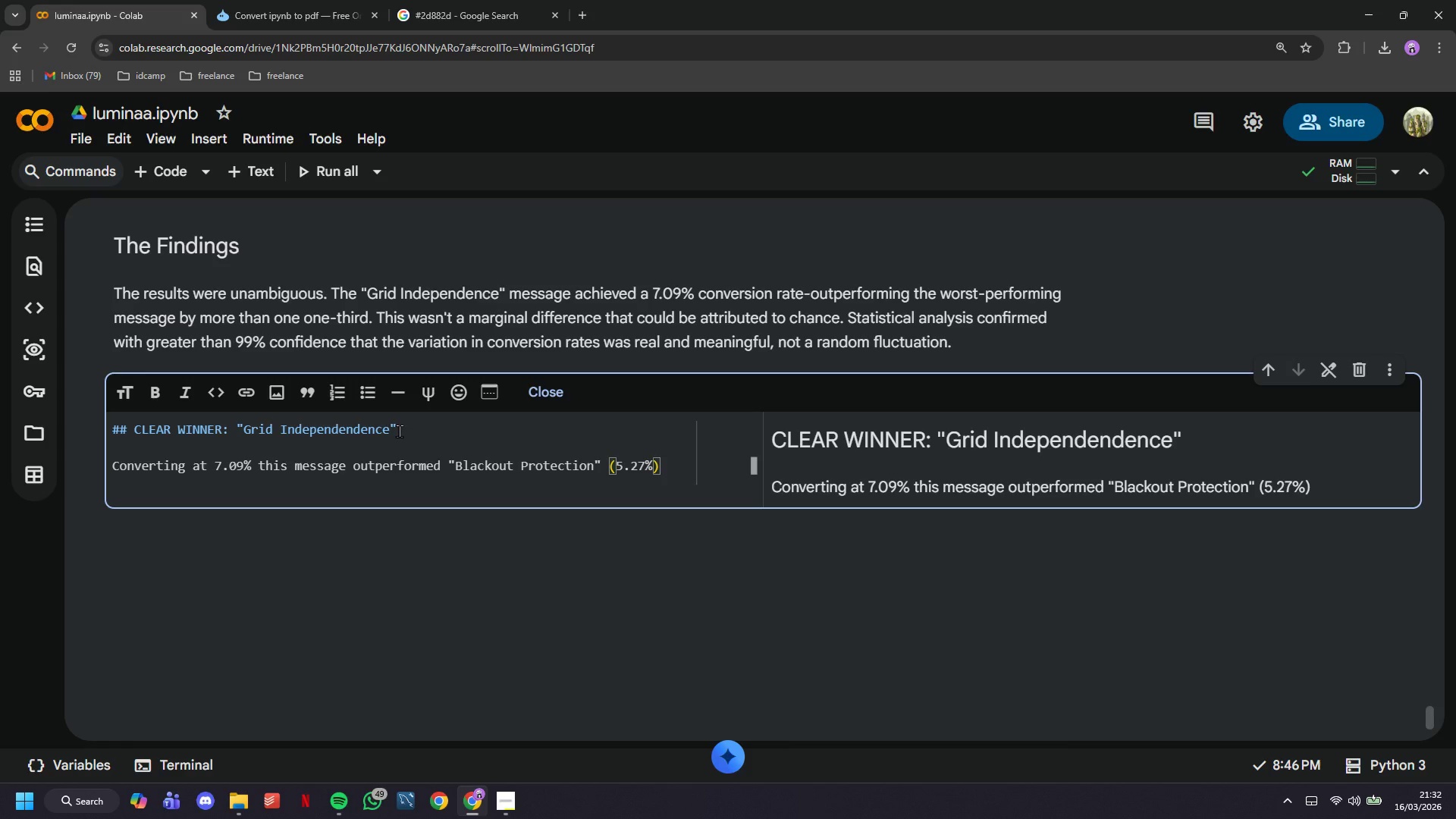 
type( by 34.5% and )
 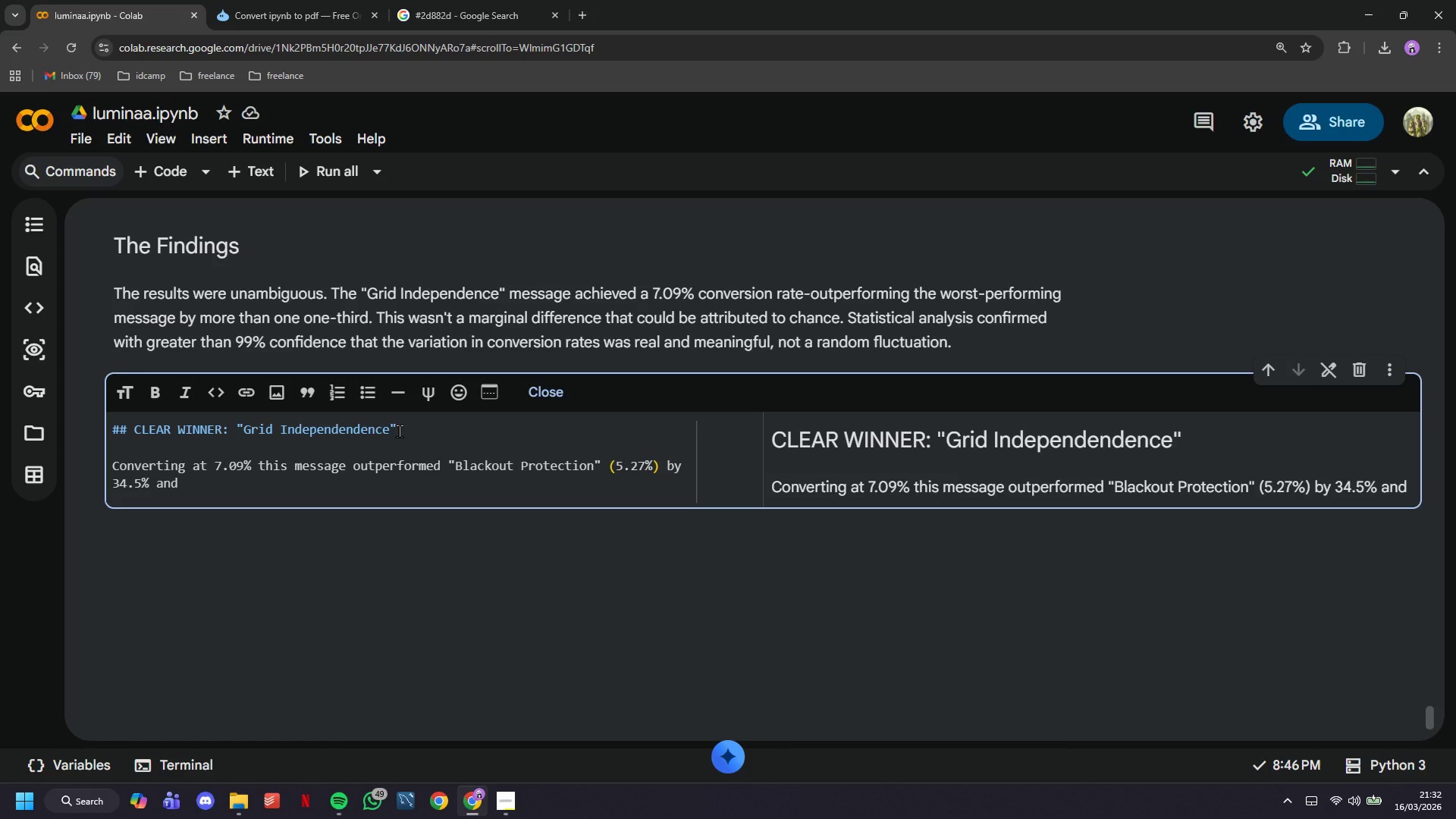 
wait(7.59)
 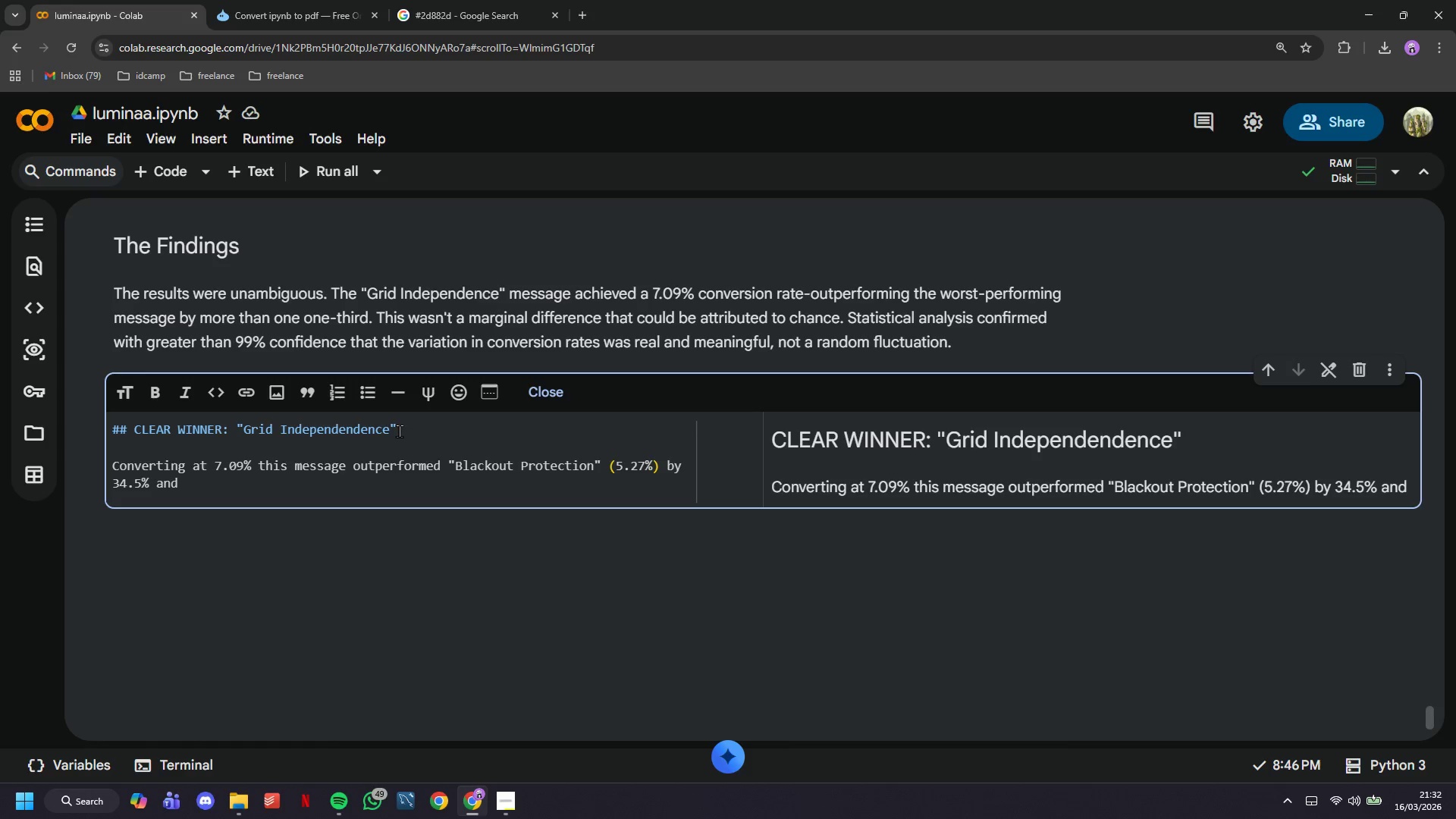 
type(generated )
 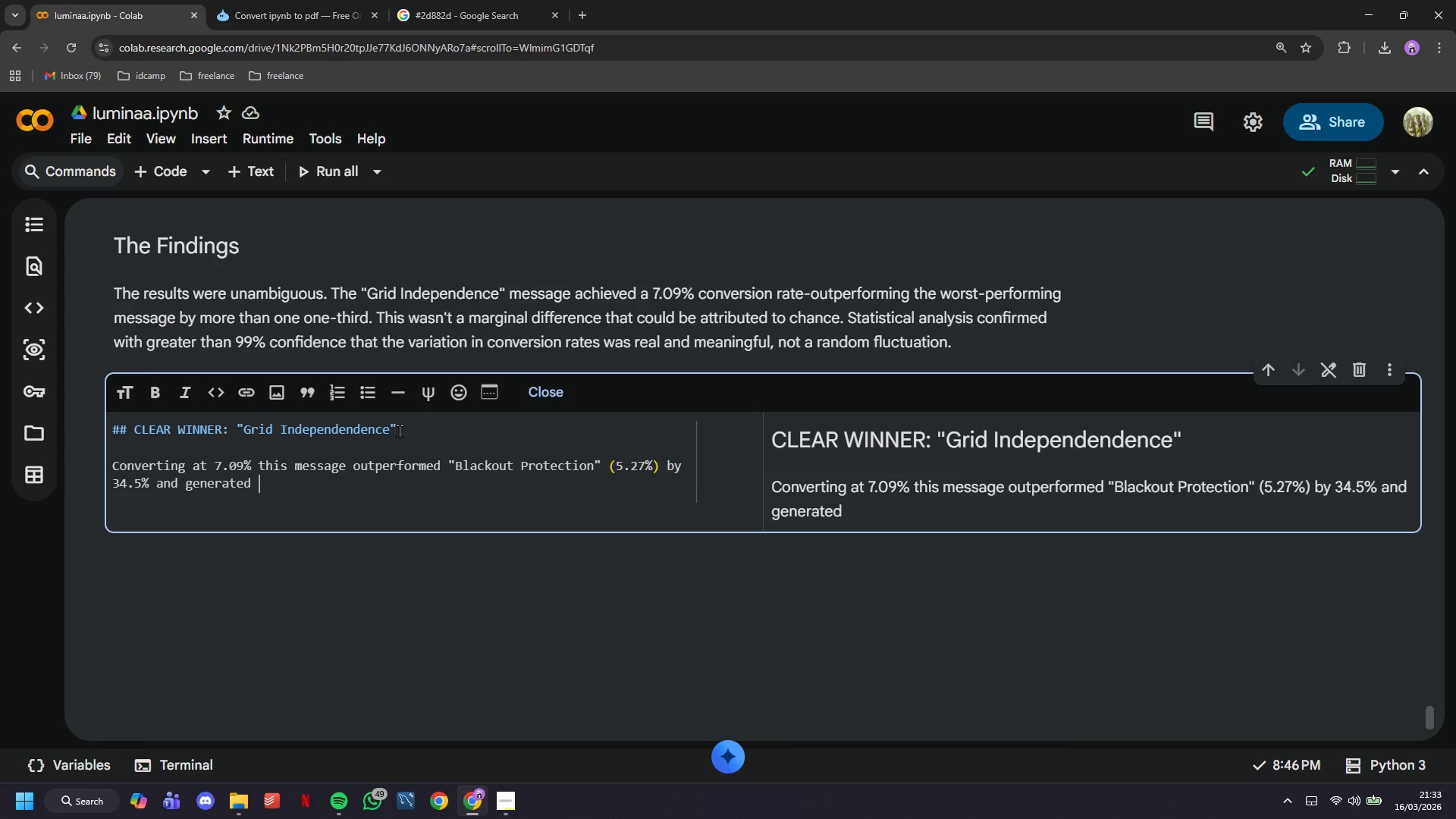 
key(Shift+ShiftLeft)
 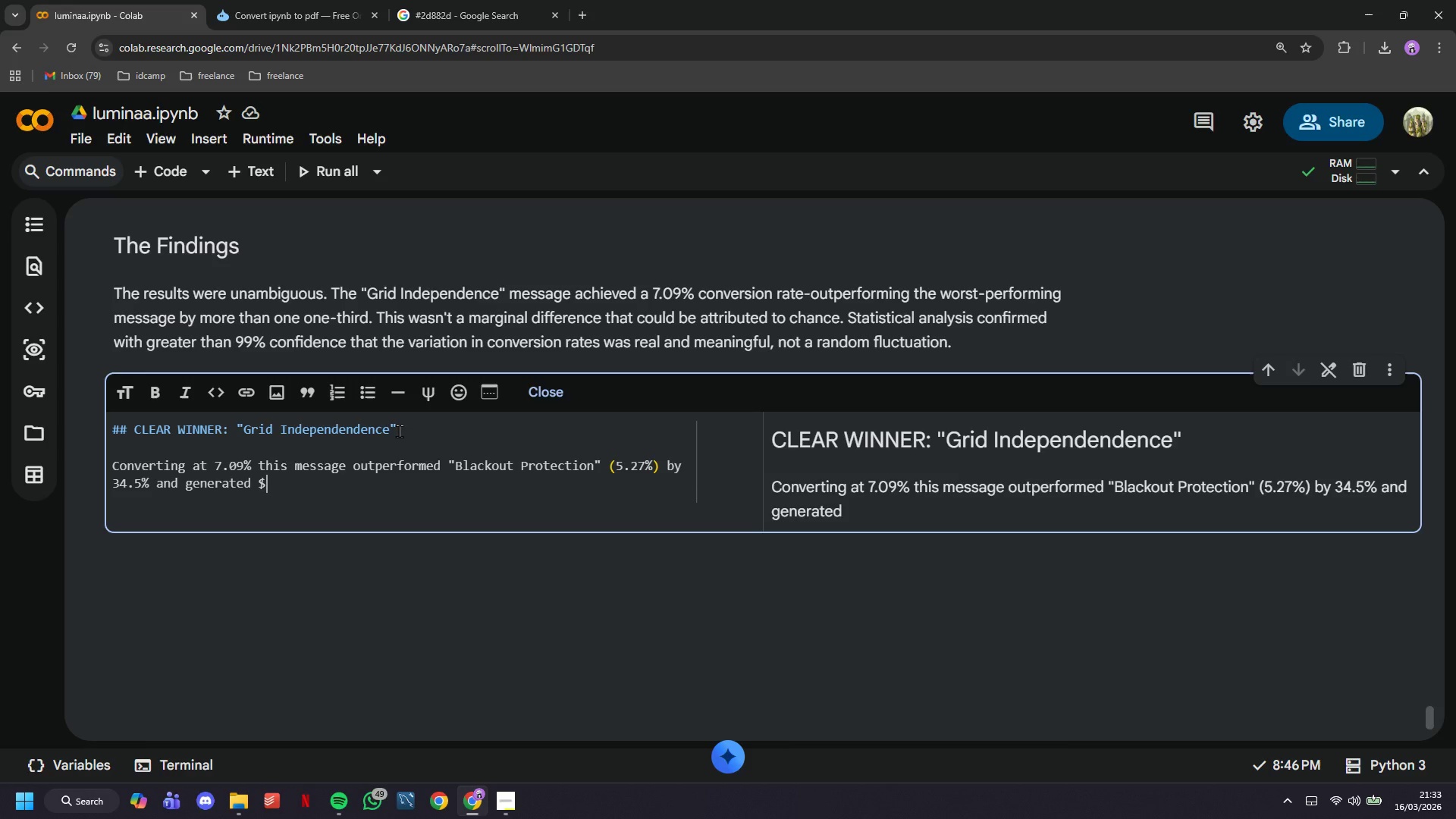 
key(Shift+4)
 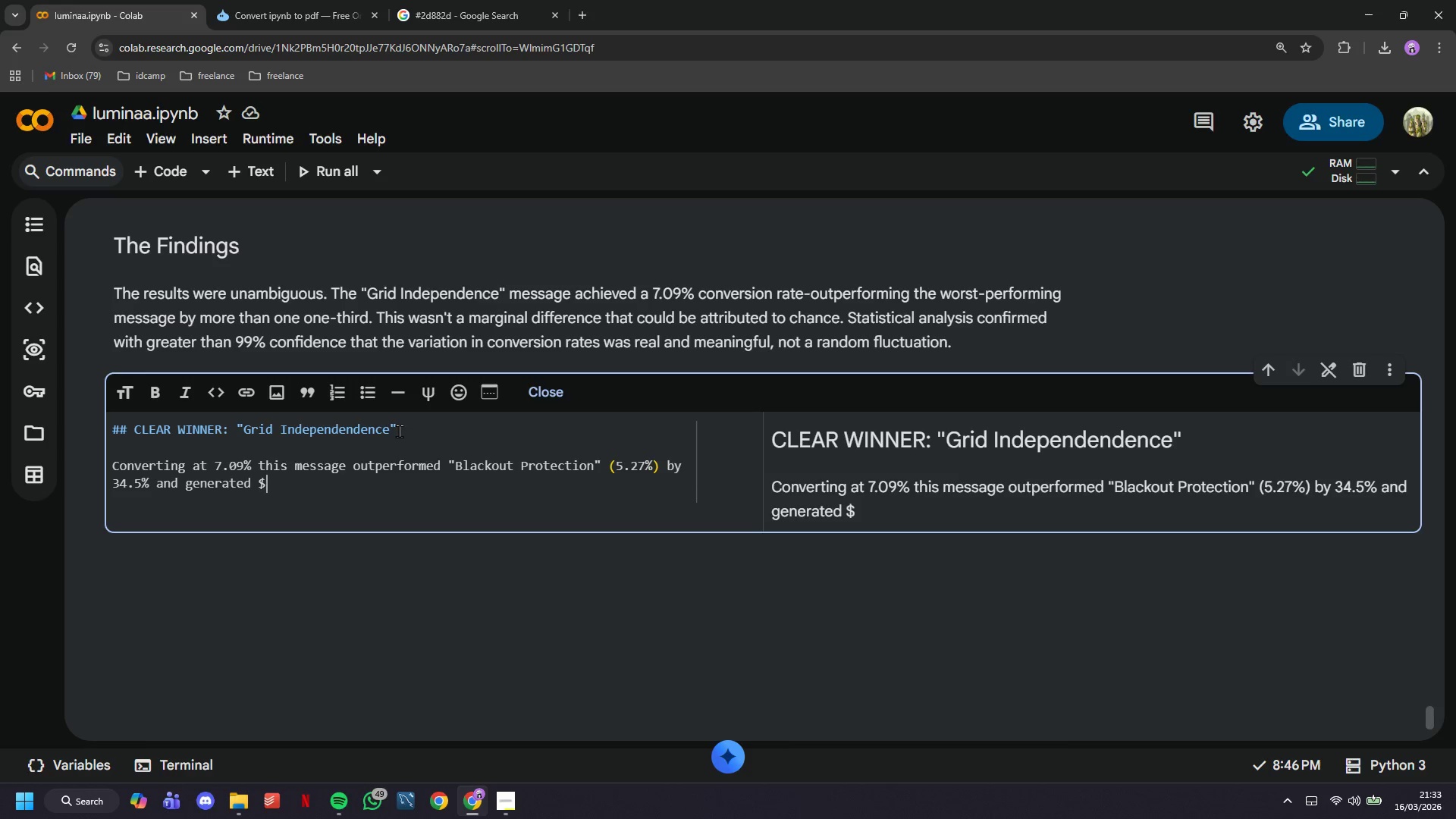 
wait(5.34)
 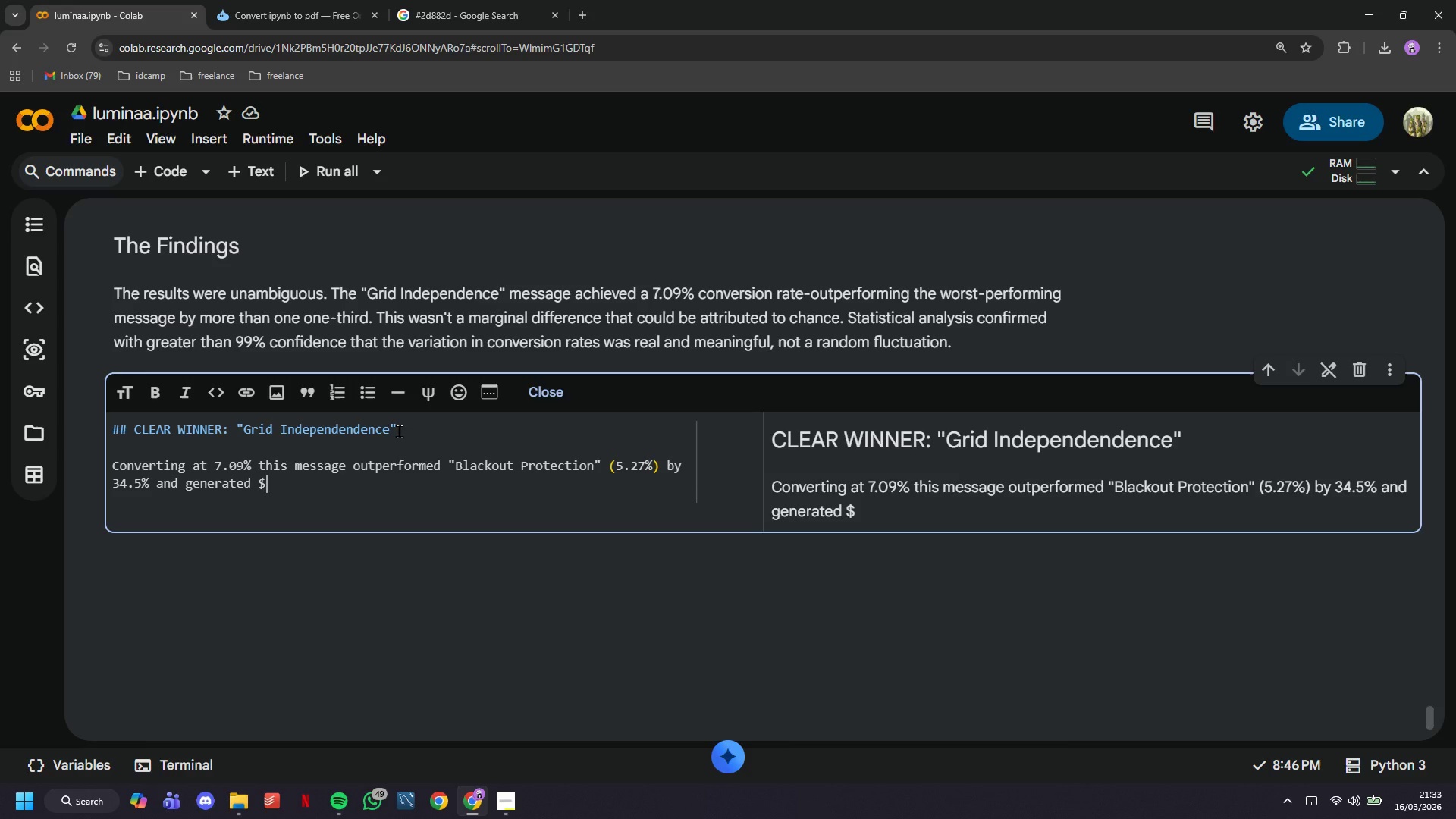 
type(1,608)
 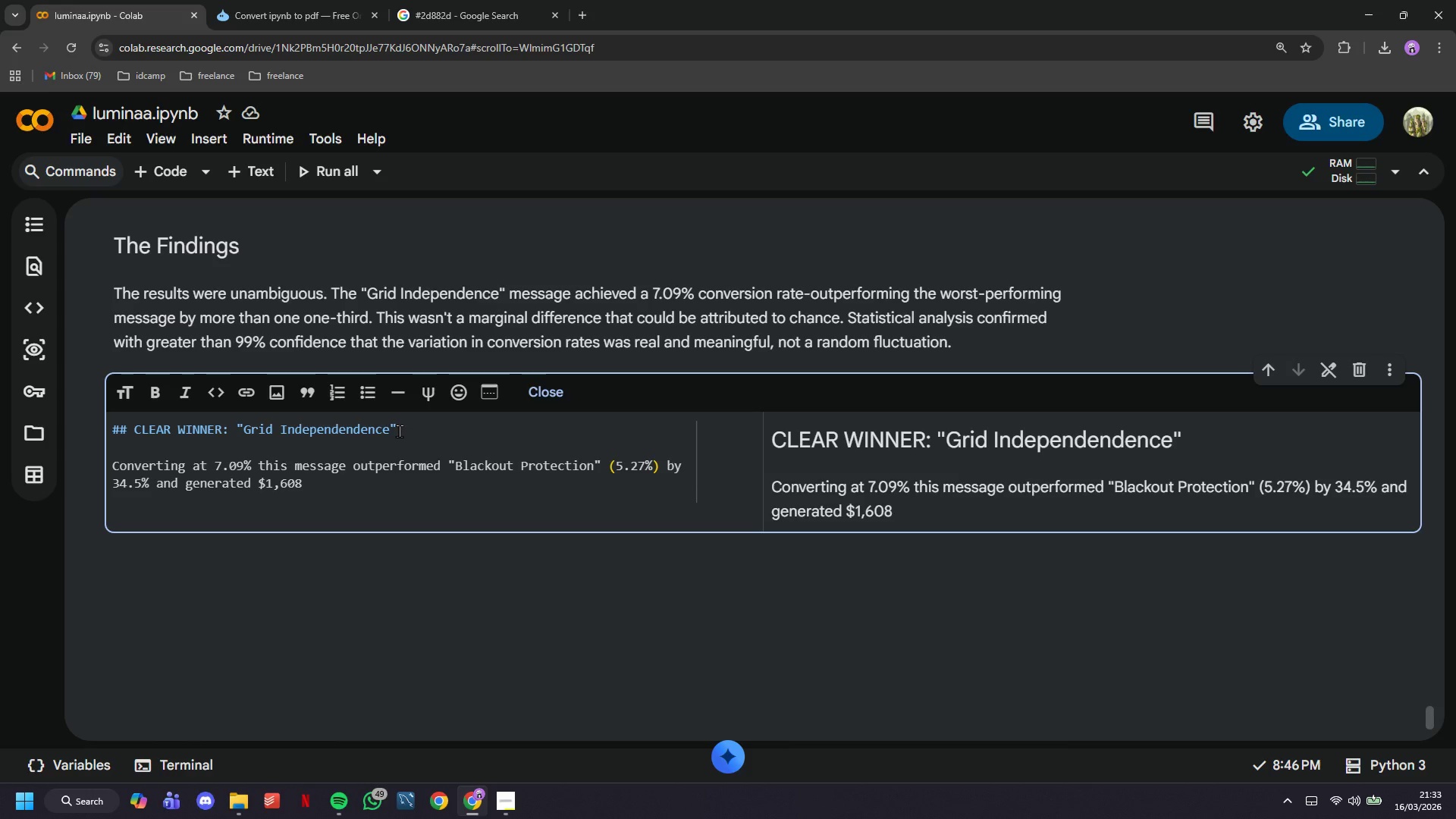 
type(,141 in gross profit from 355 installations )
key(Backspace)
type(. The statistical)
 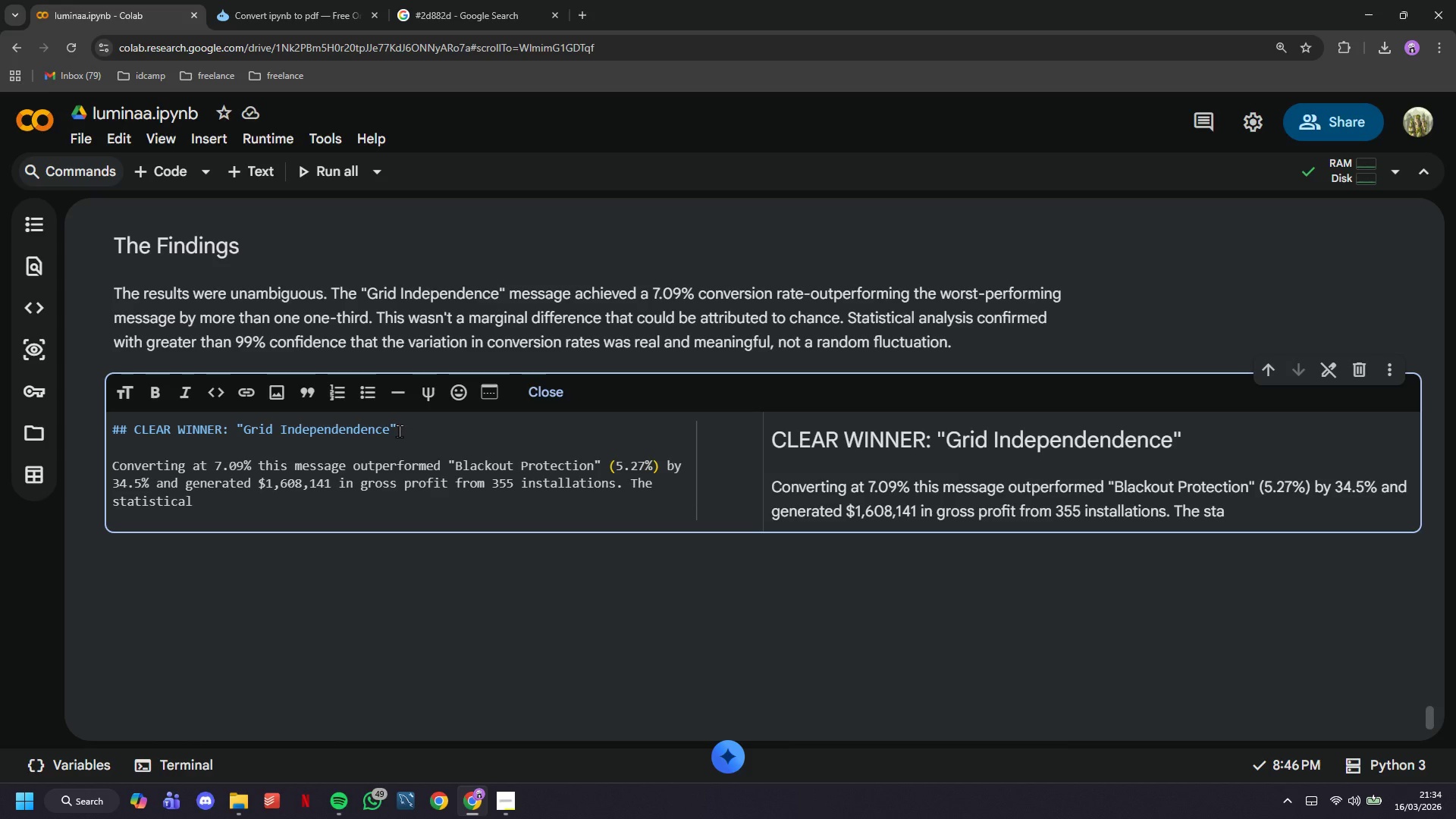 
wait(6.86)
 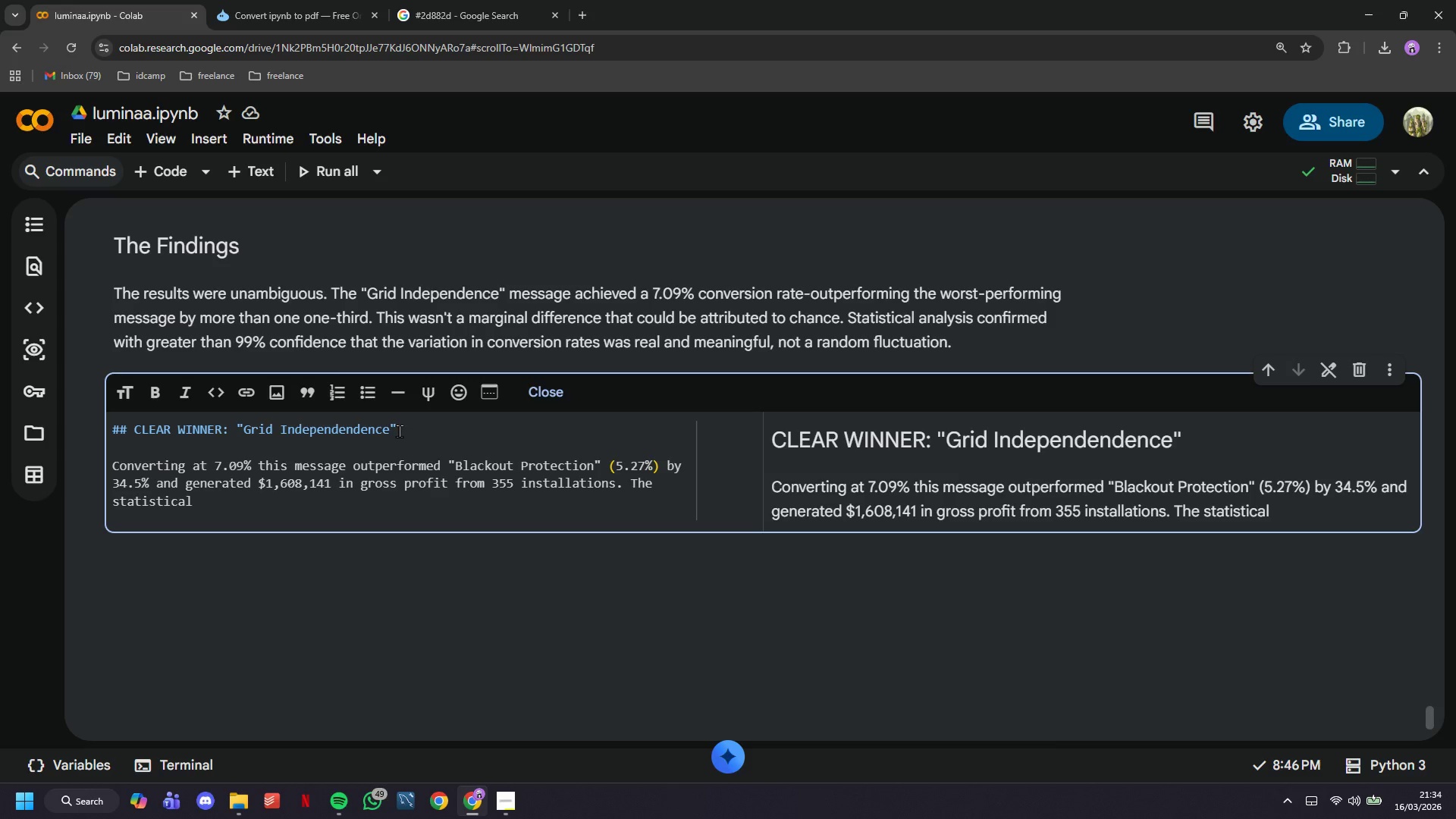 
type( signi)
 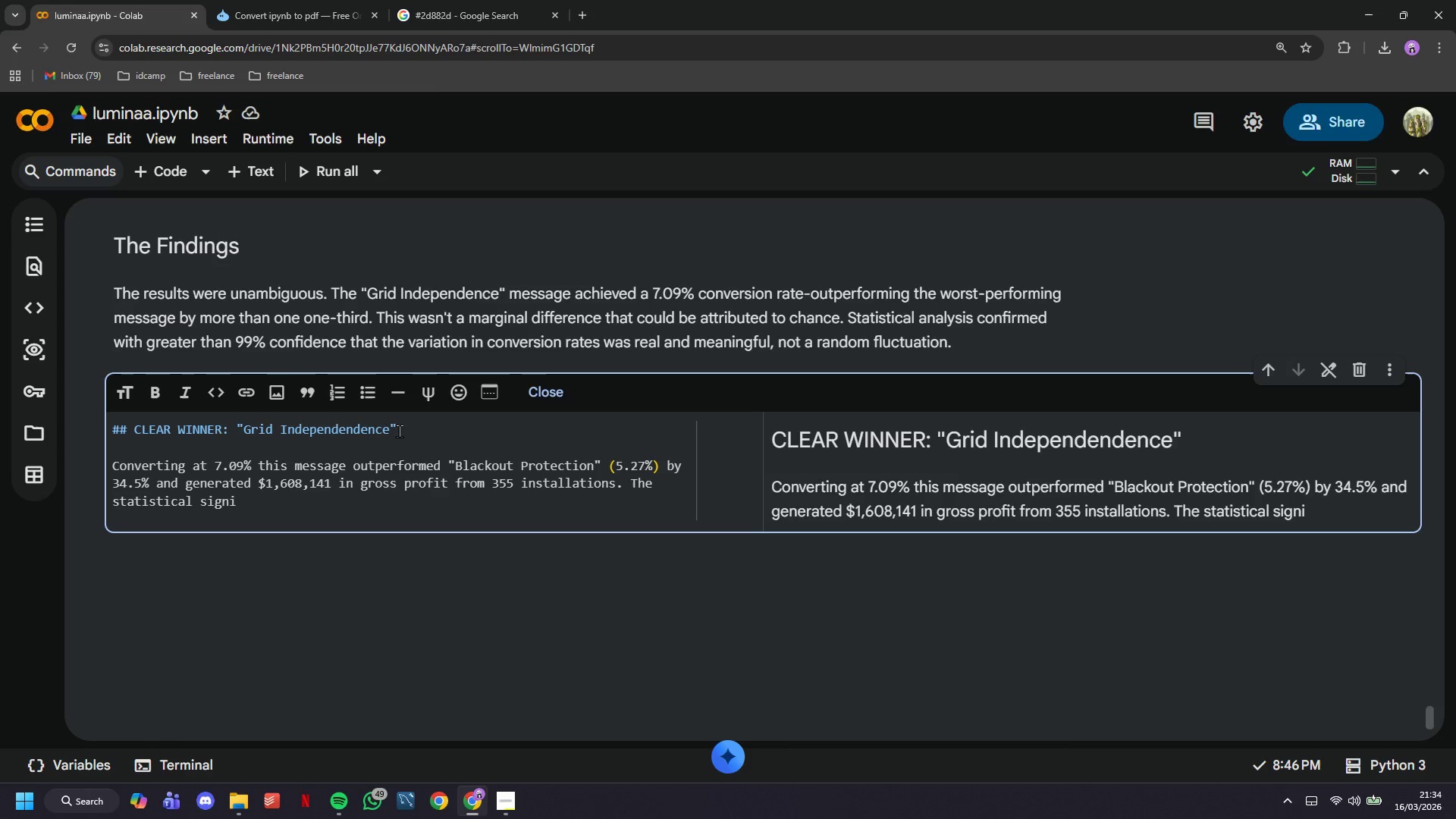 
type(ficance )
 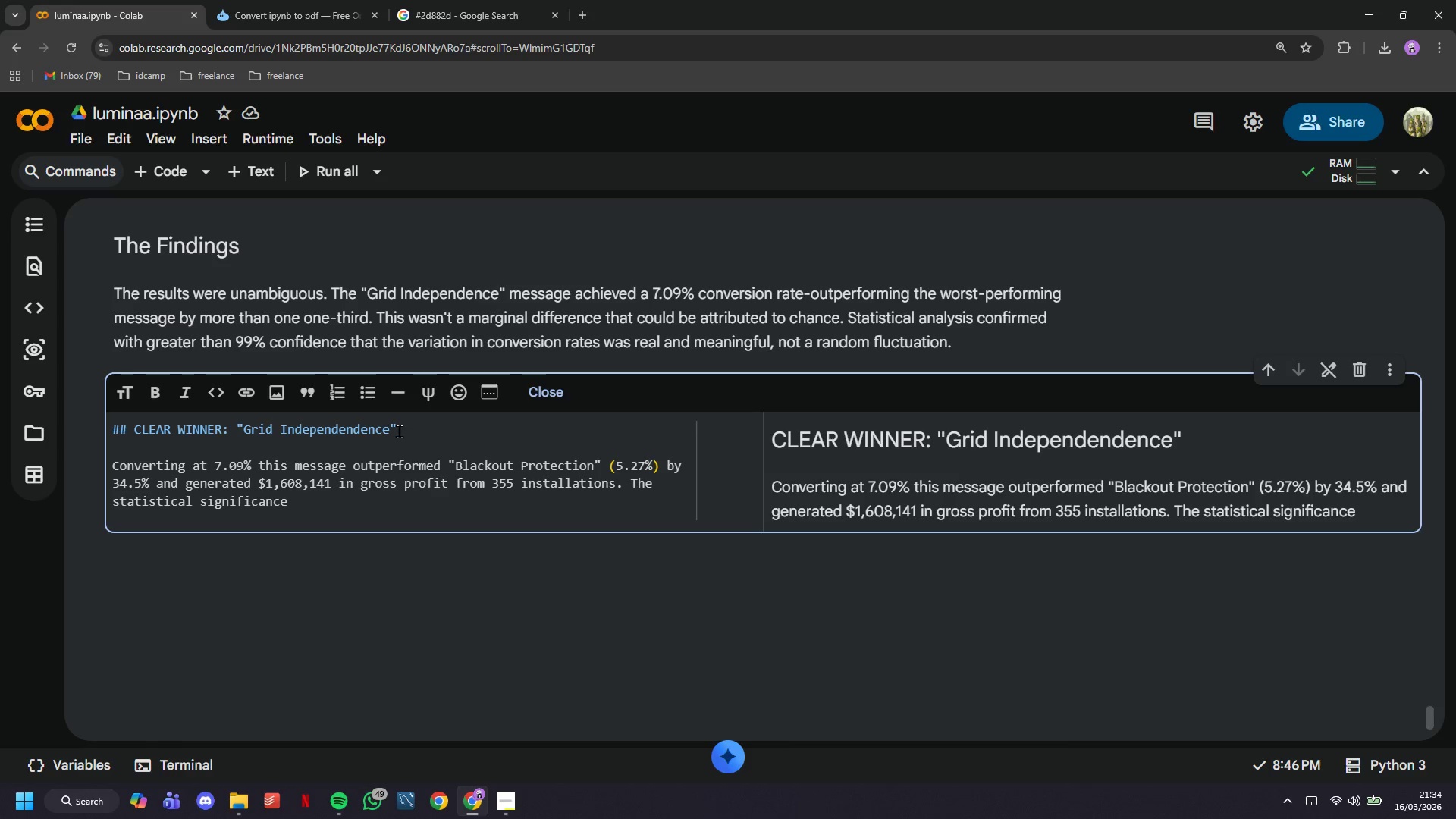 
type((p <)
 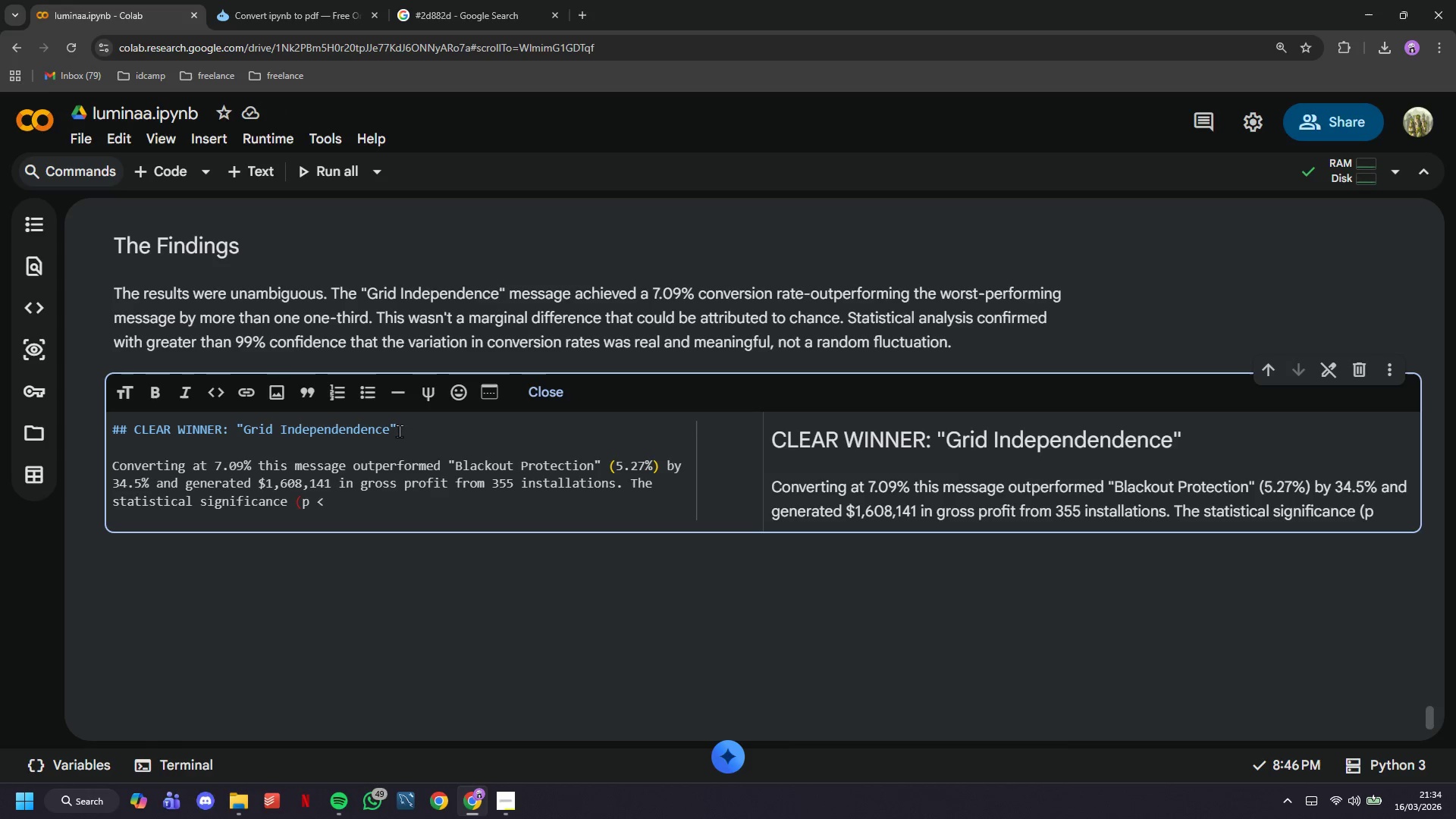 
wait(5.23)
 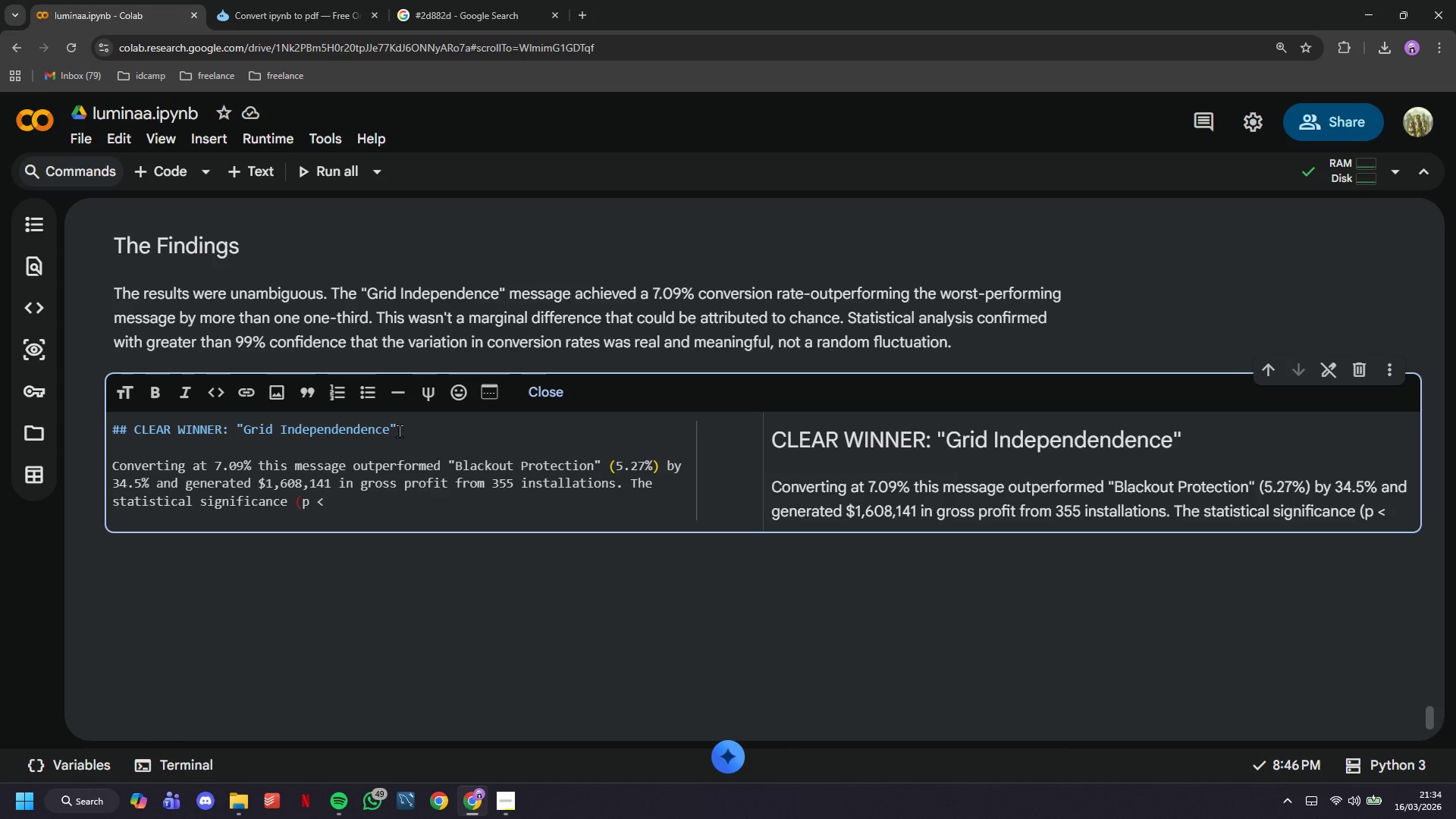 
type( 0,001)
 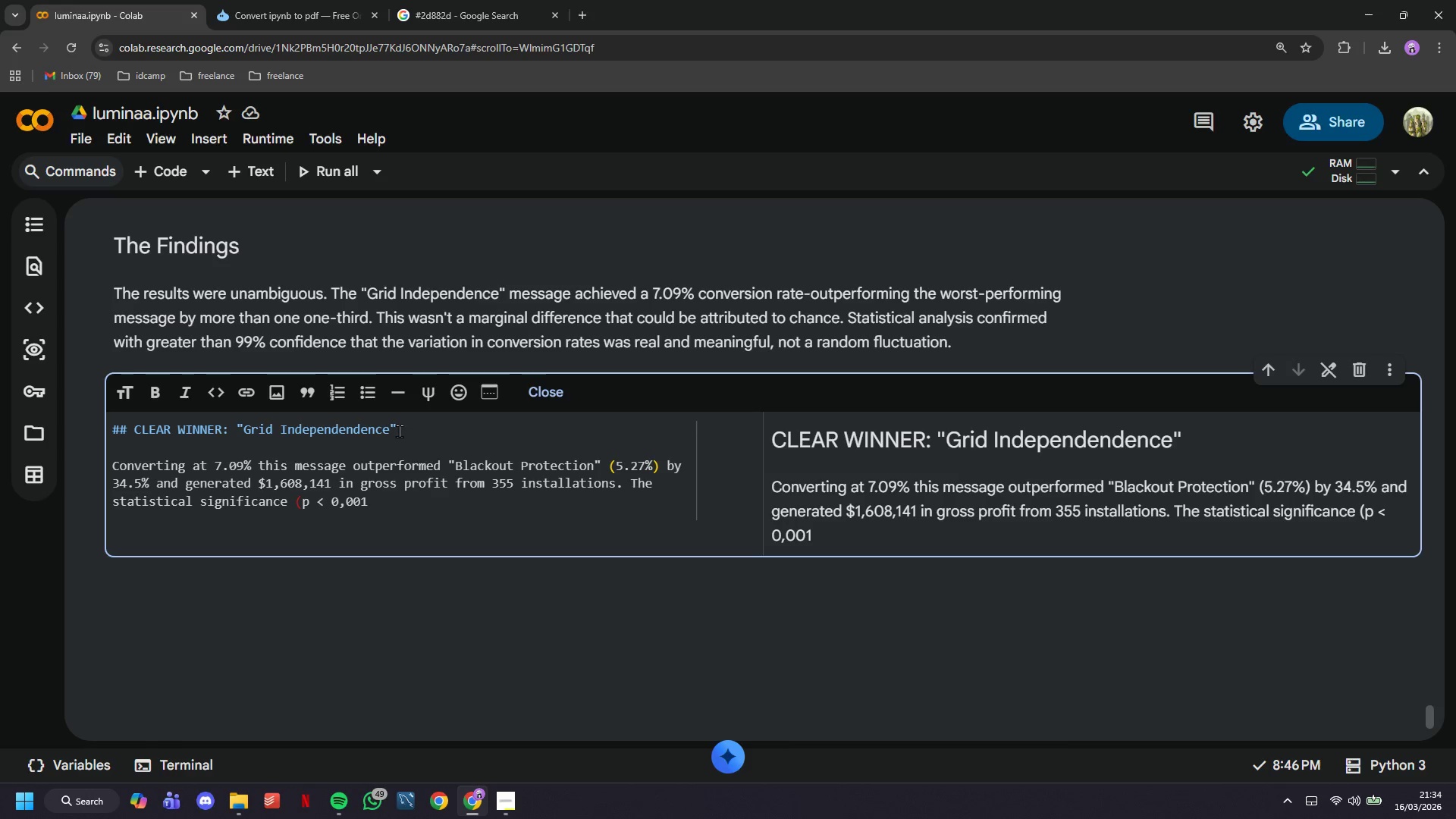 
key(Shift+0)
 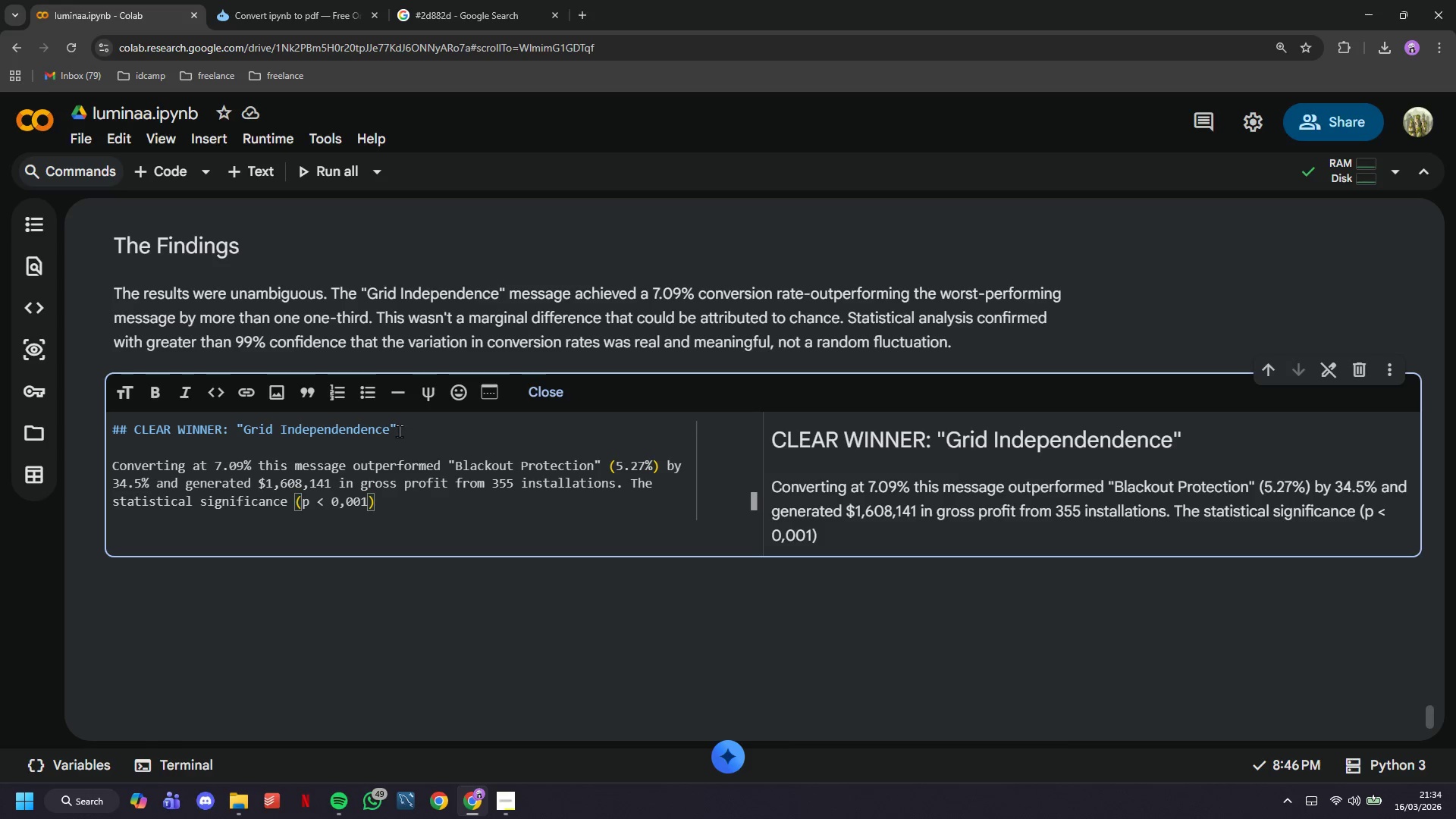 
type( means we can be virtually certain this advantage )
 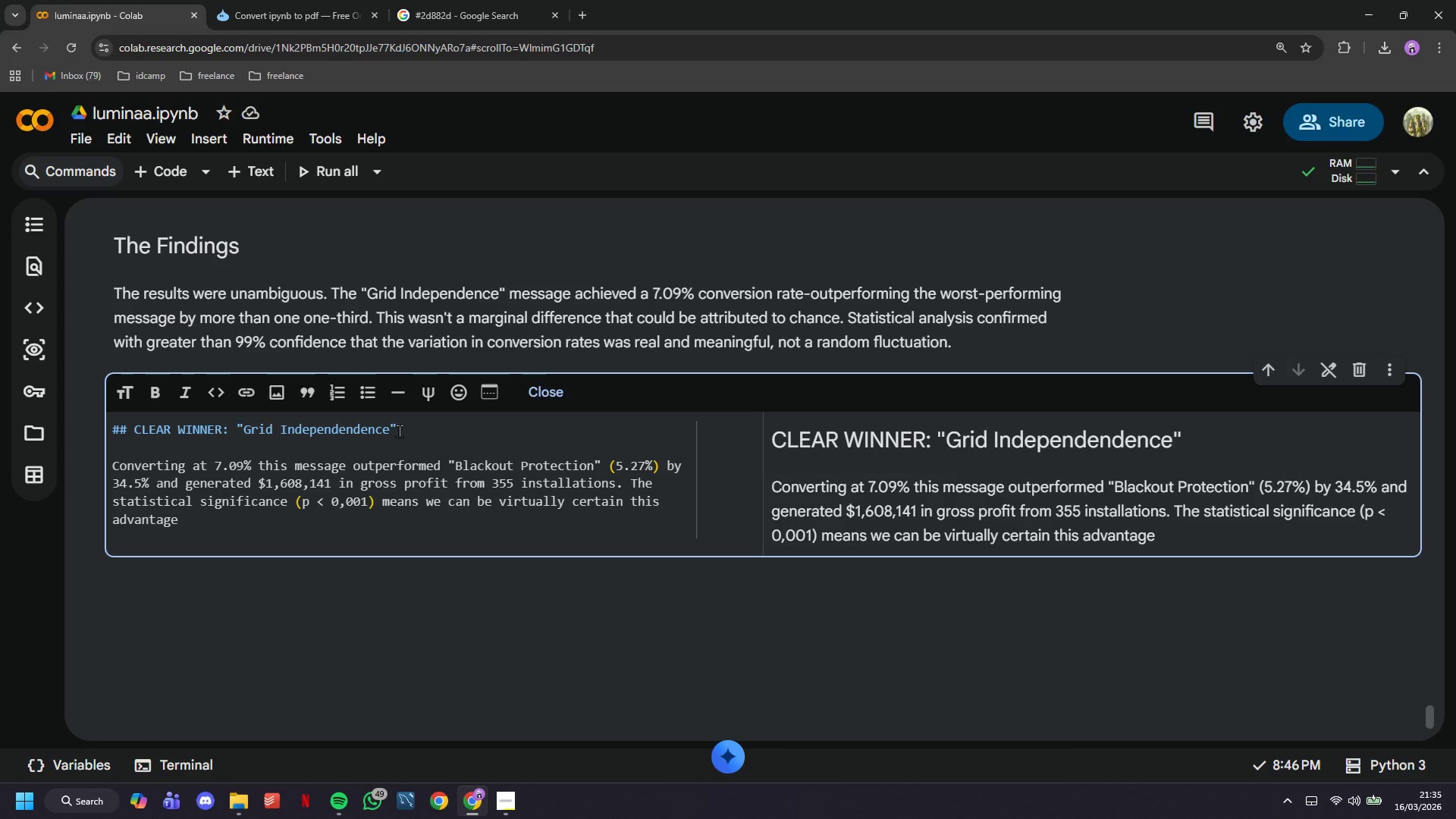 
type(is real )
key(Backspace)
type(, not luck.)
 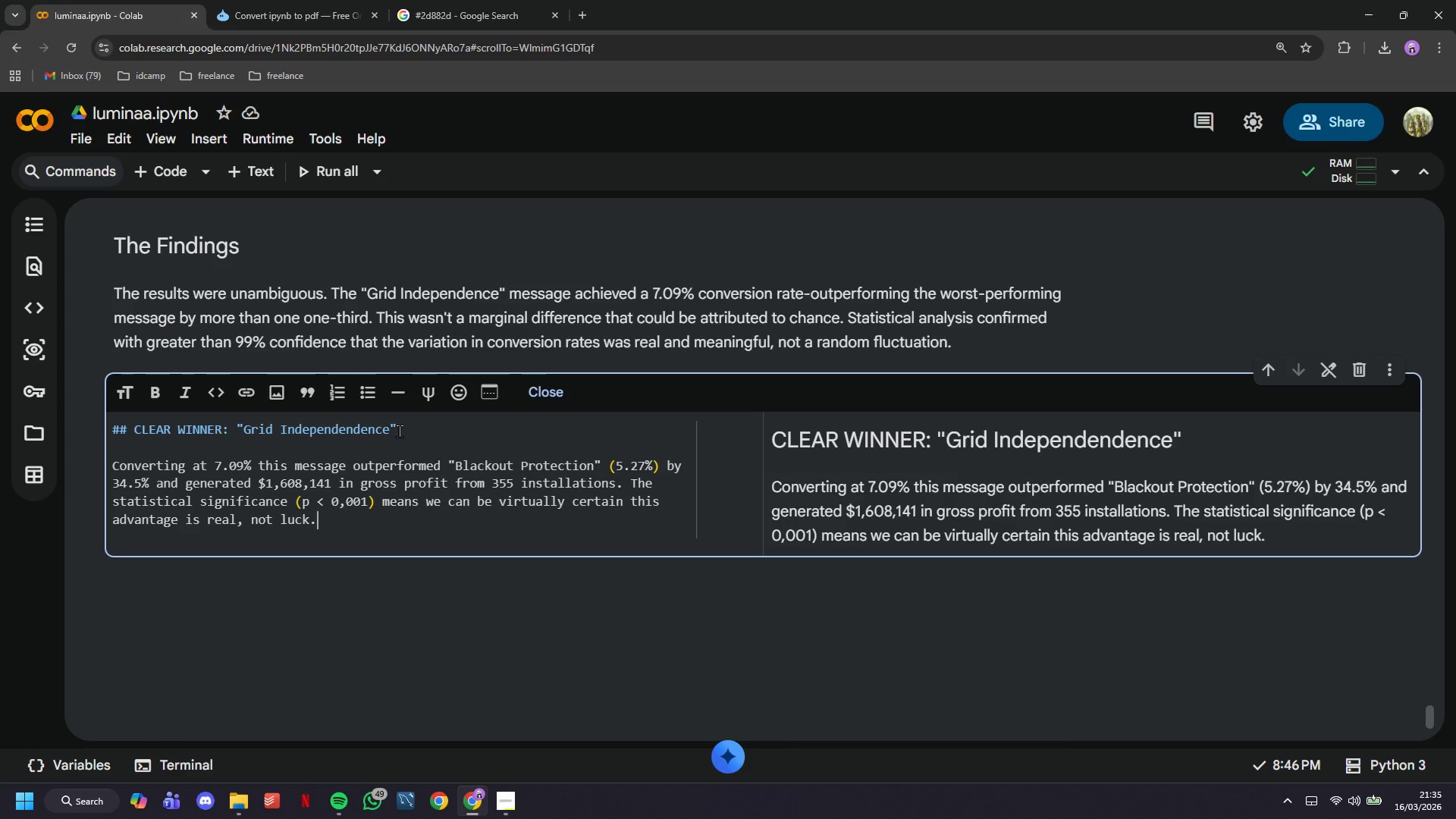 
wait(11.28)
 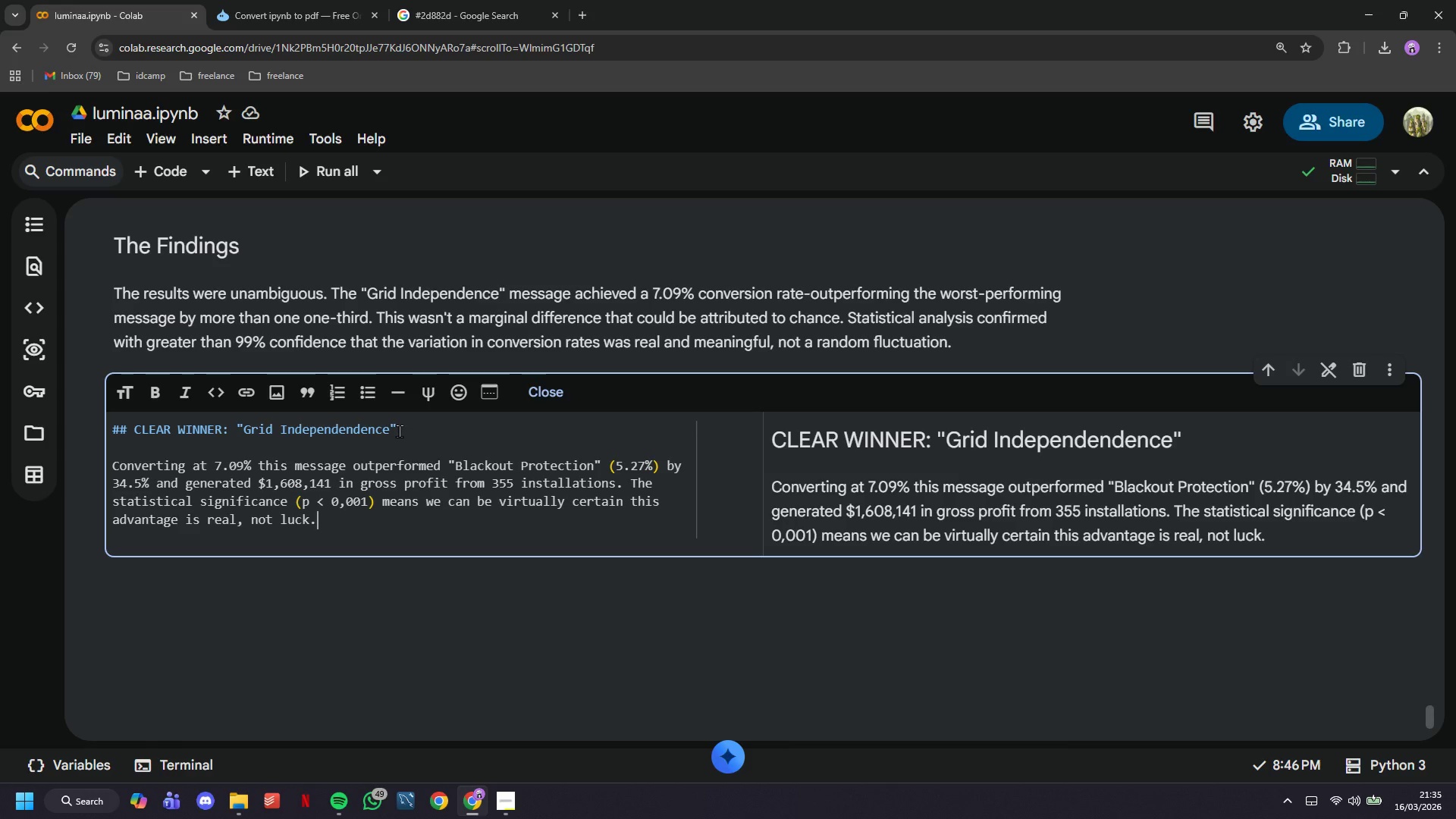 
key(Enter)
 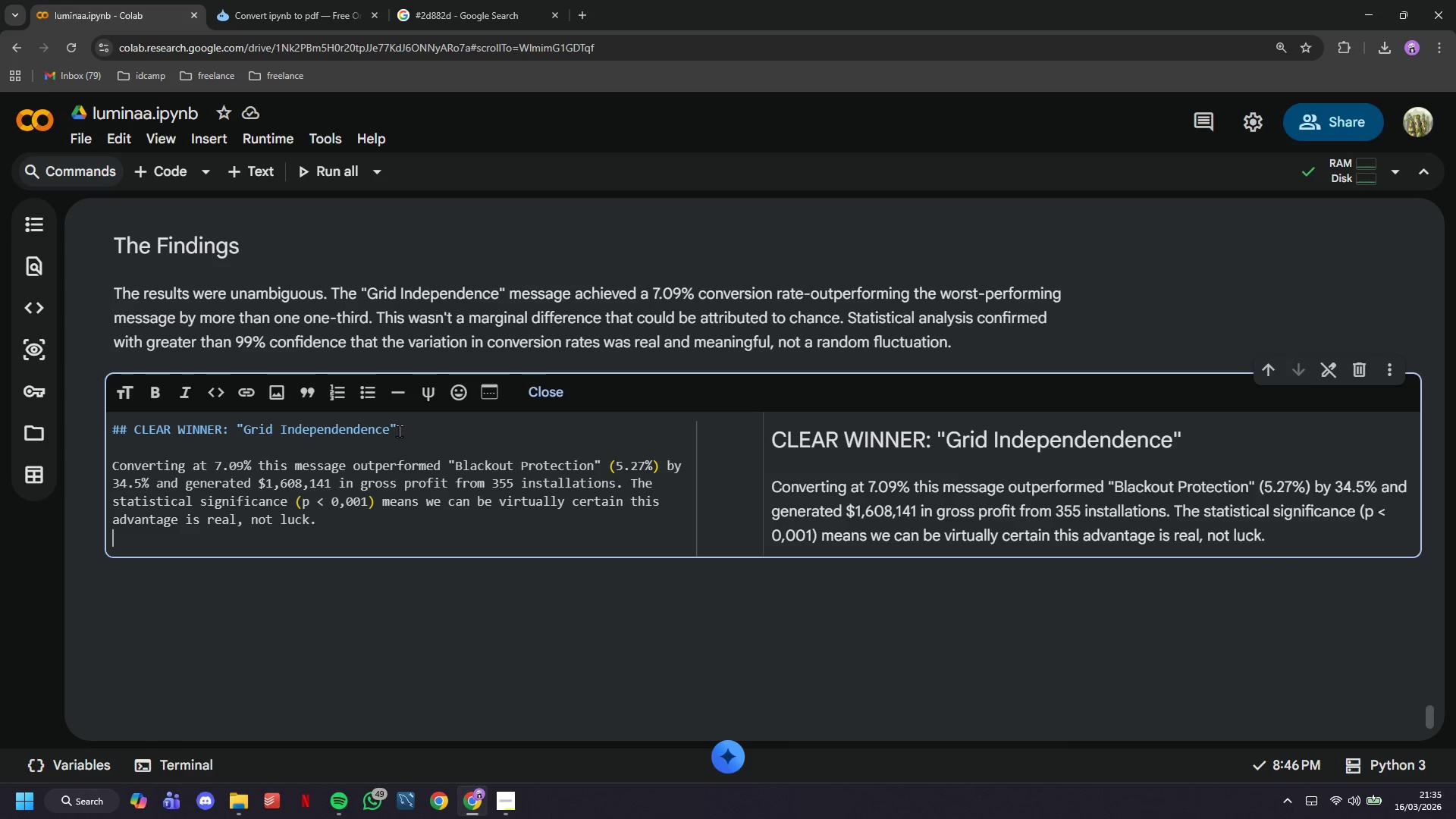 
key(Enter)
 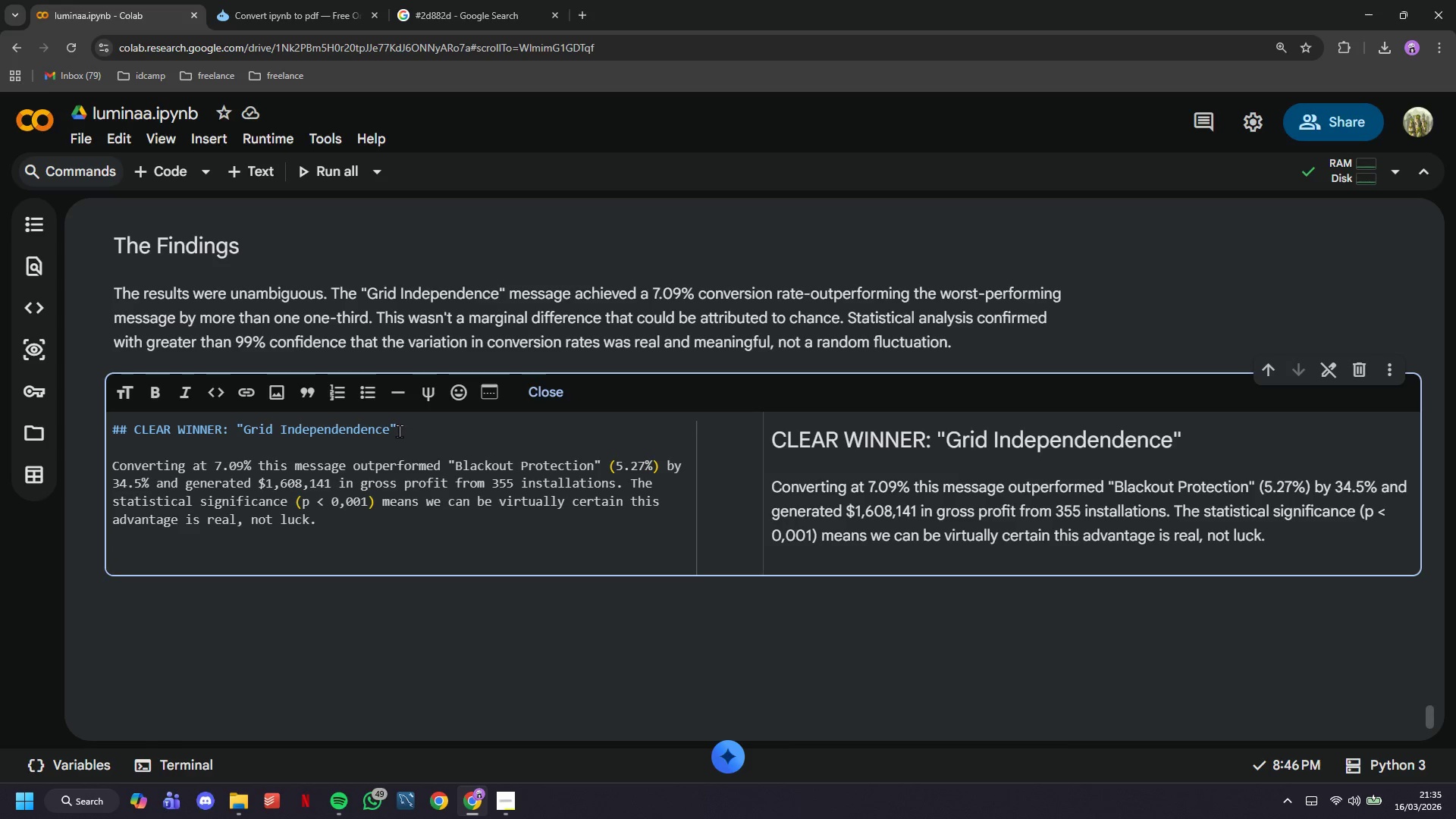 
type(Breaking down the performance;)
key(Backspace)
type(: )
 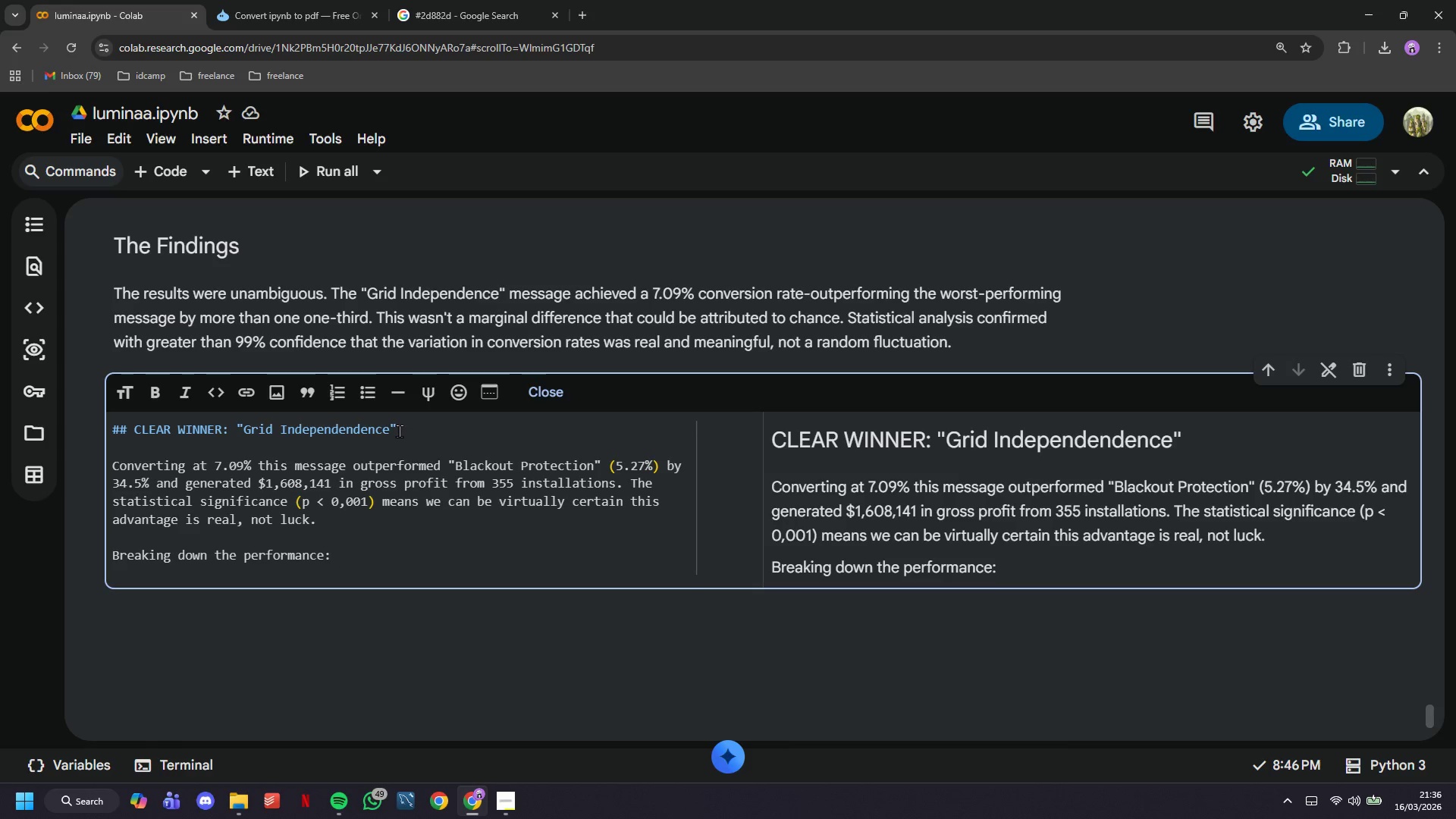 
type(G)
key(Backspace)
type("Grid Independence" conbv)
key(Backspace)
key(Backspace)
type(verted at 7.09)
 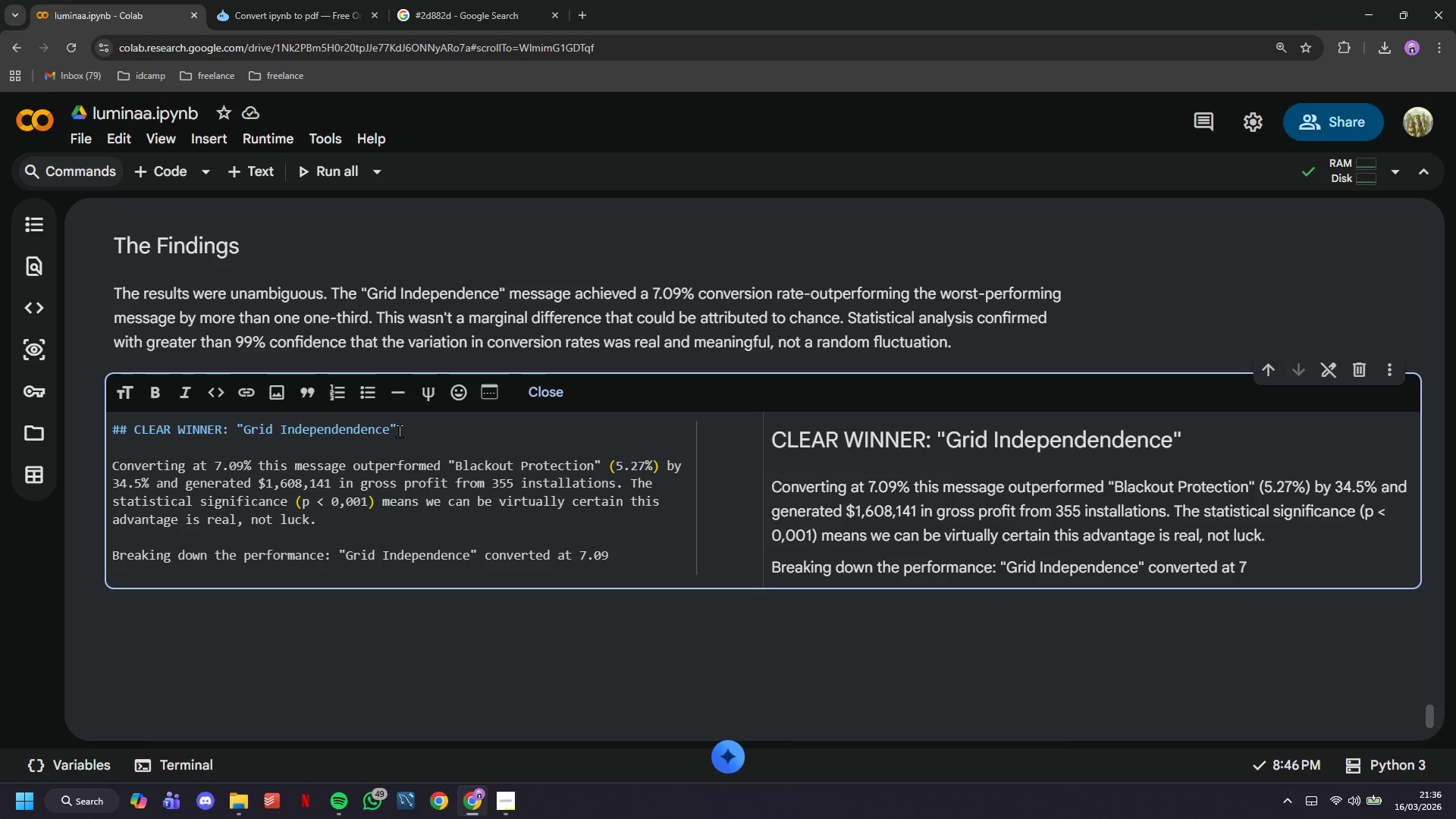 
type(%. "Time )
 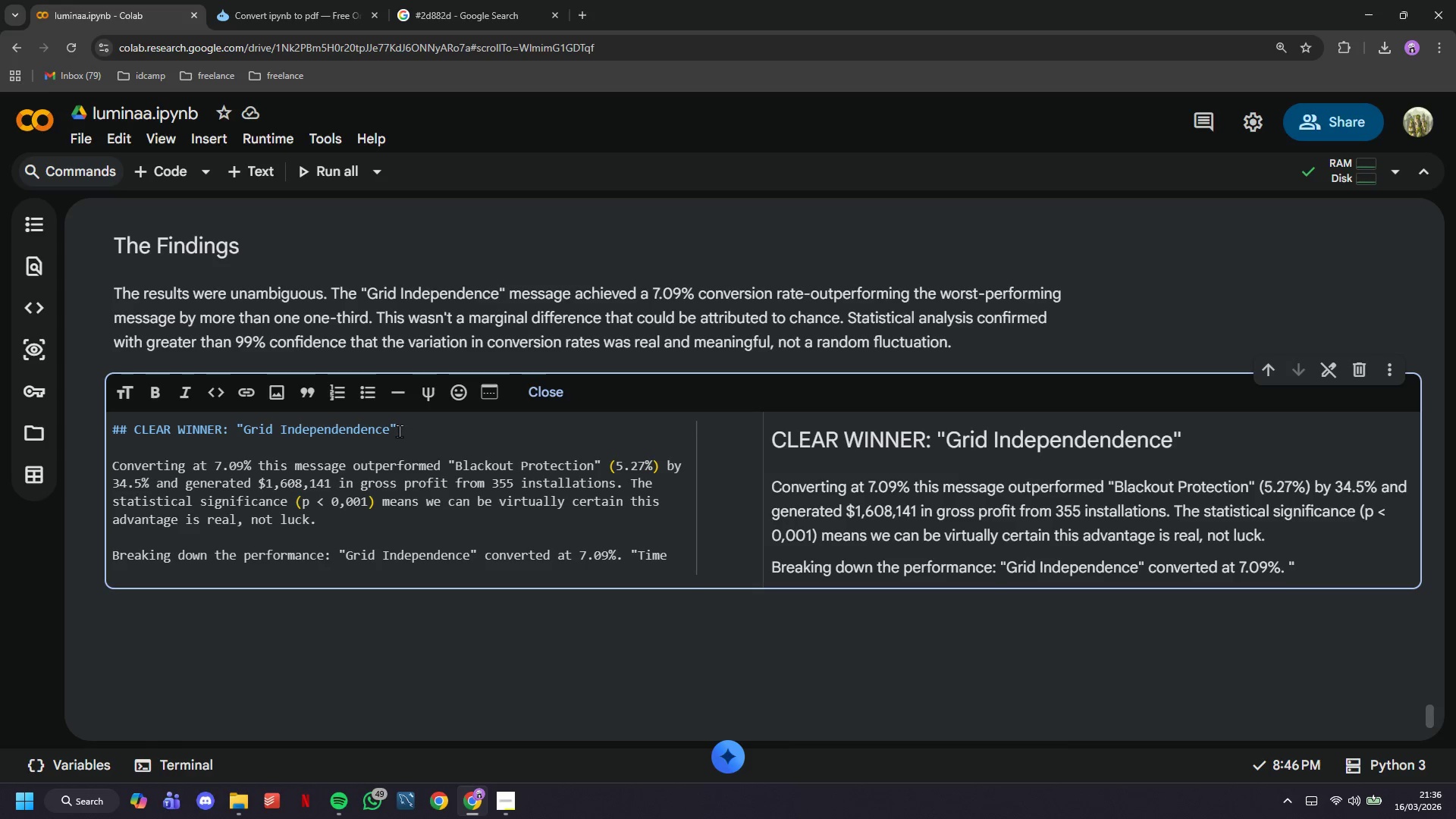 
key(Backspace)
type(-of-Use )
 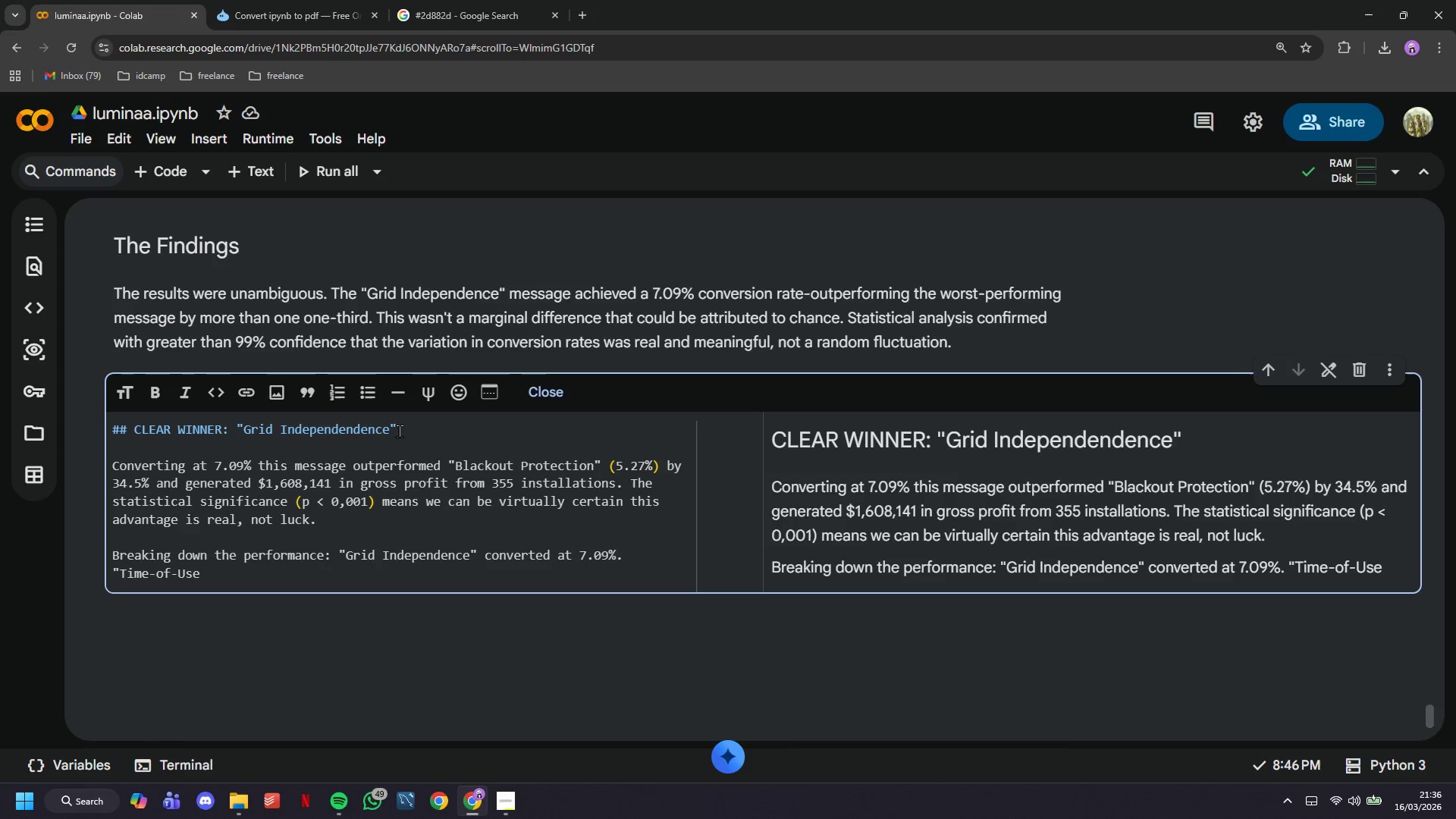 
wait(6.47)
 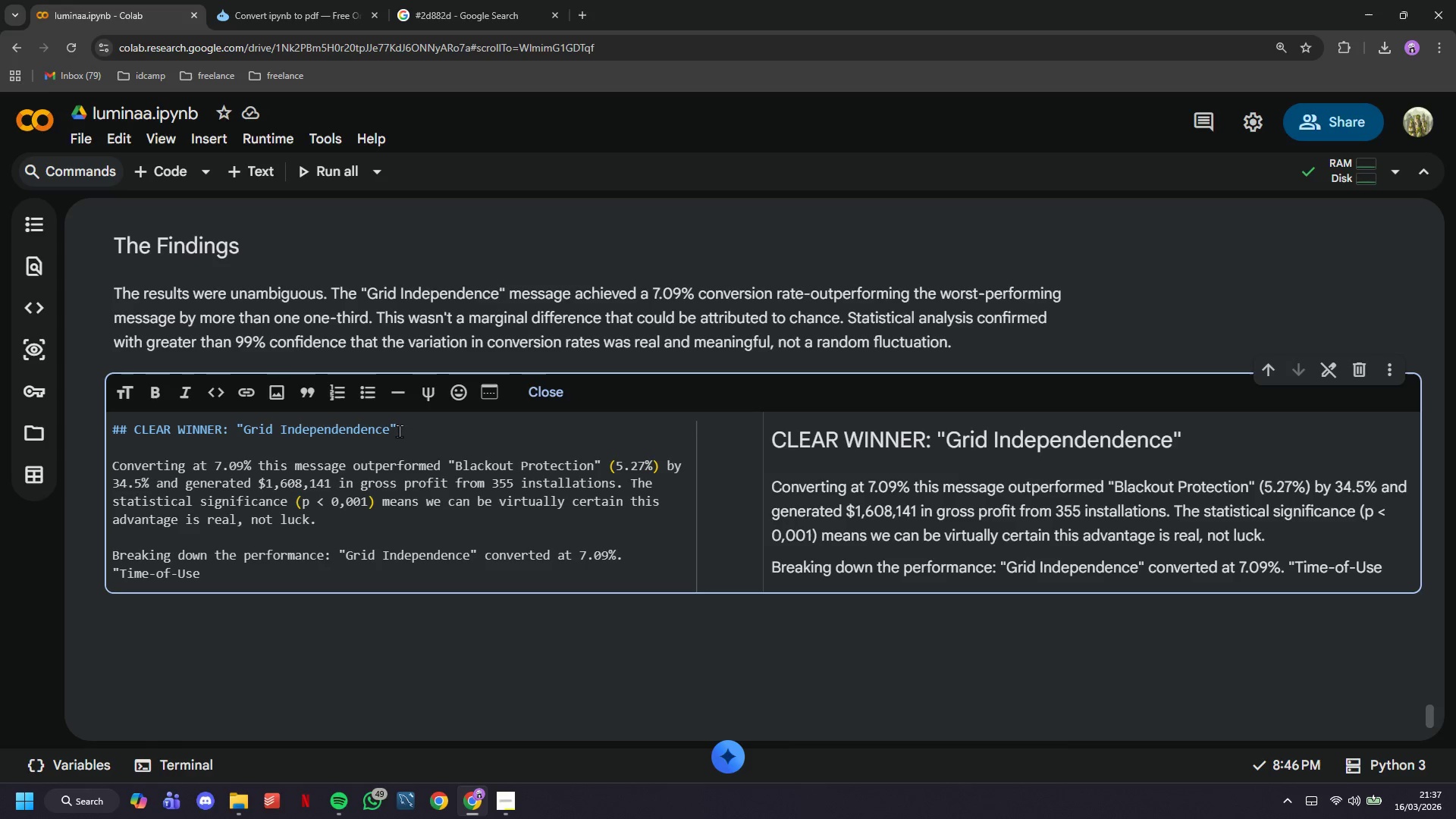 
type(Savings)
 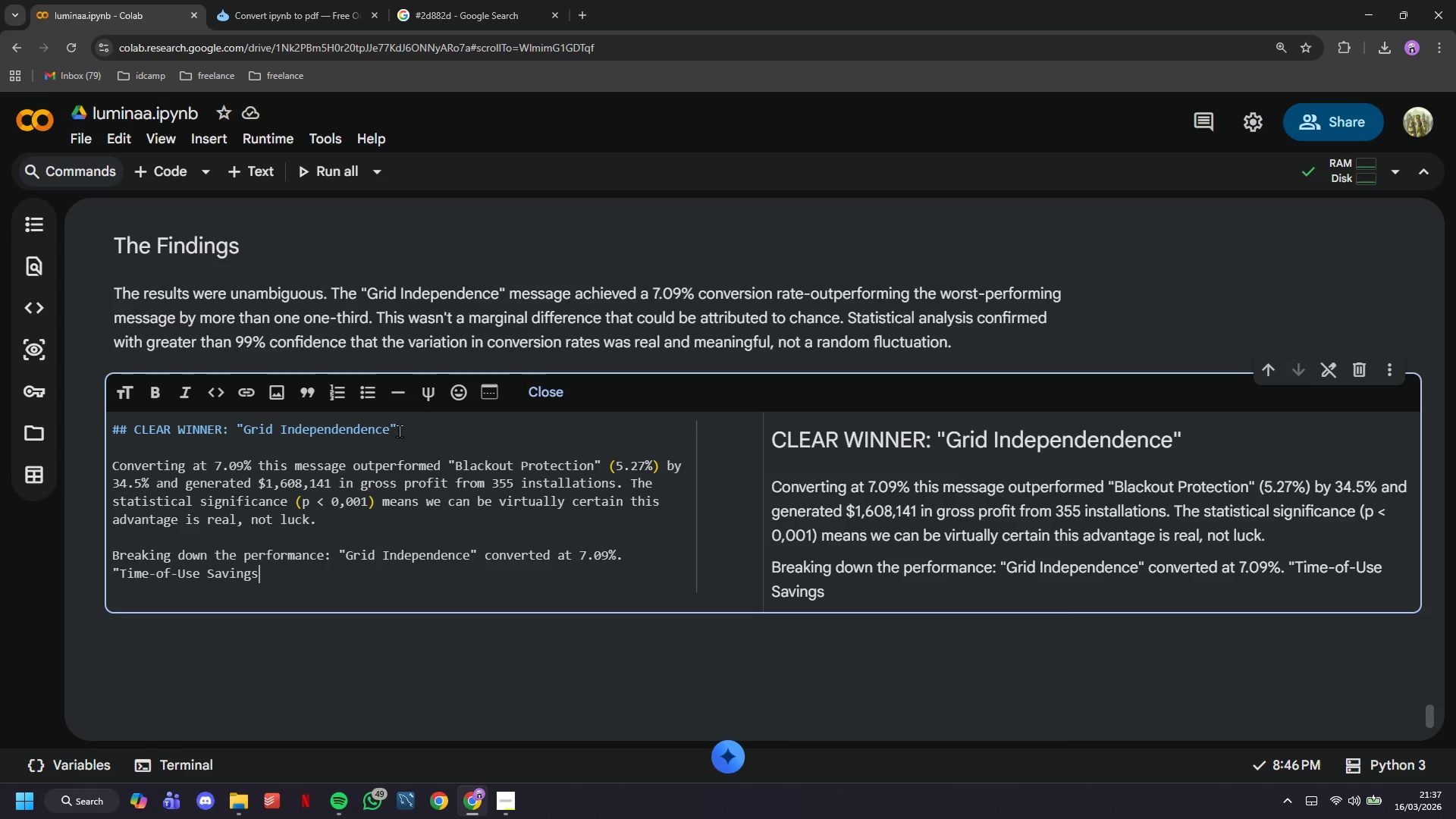 
type(" at )
 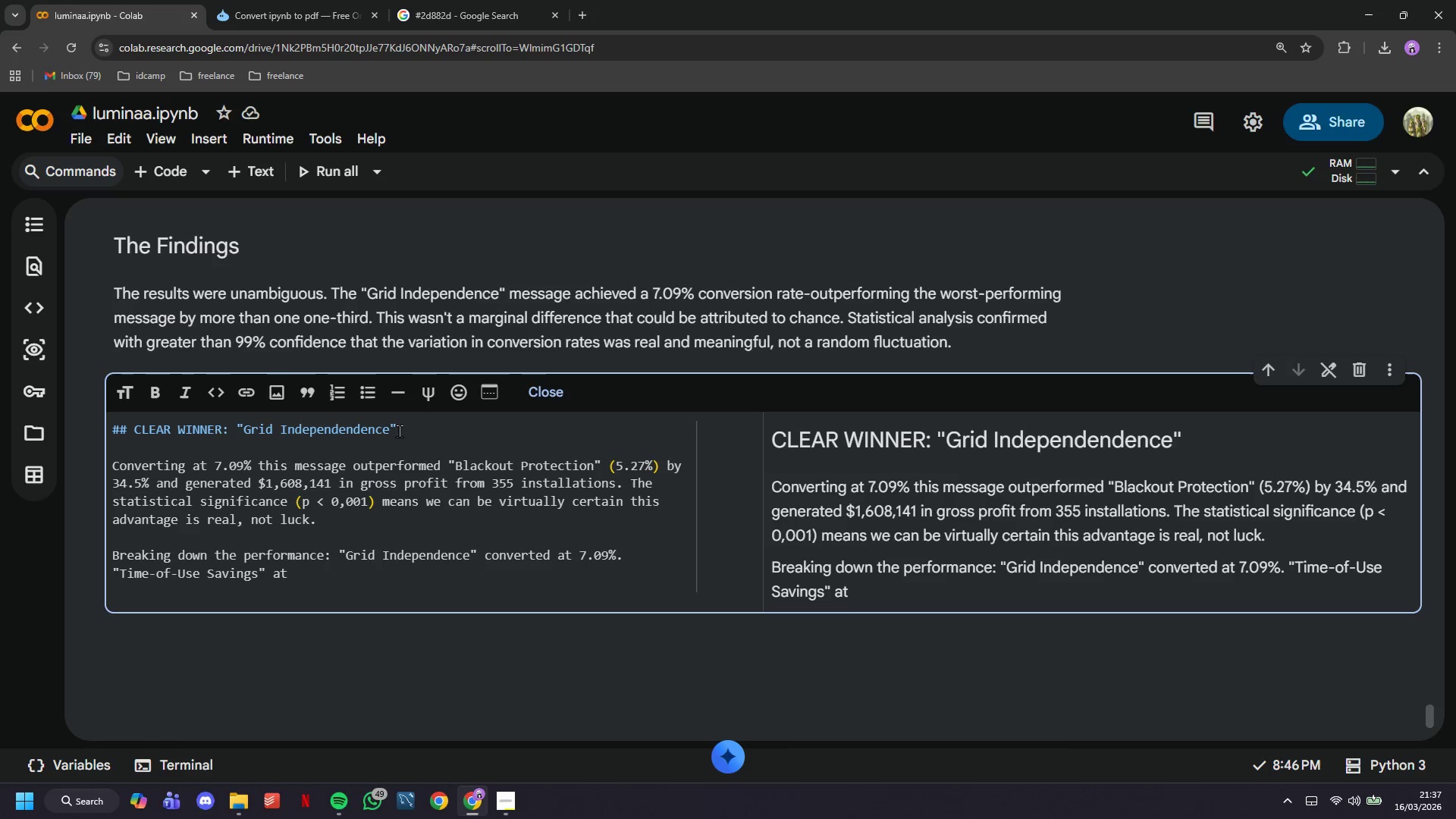 
type(6.18% ")
 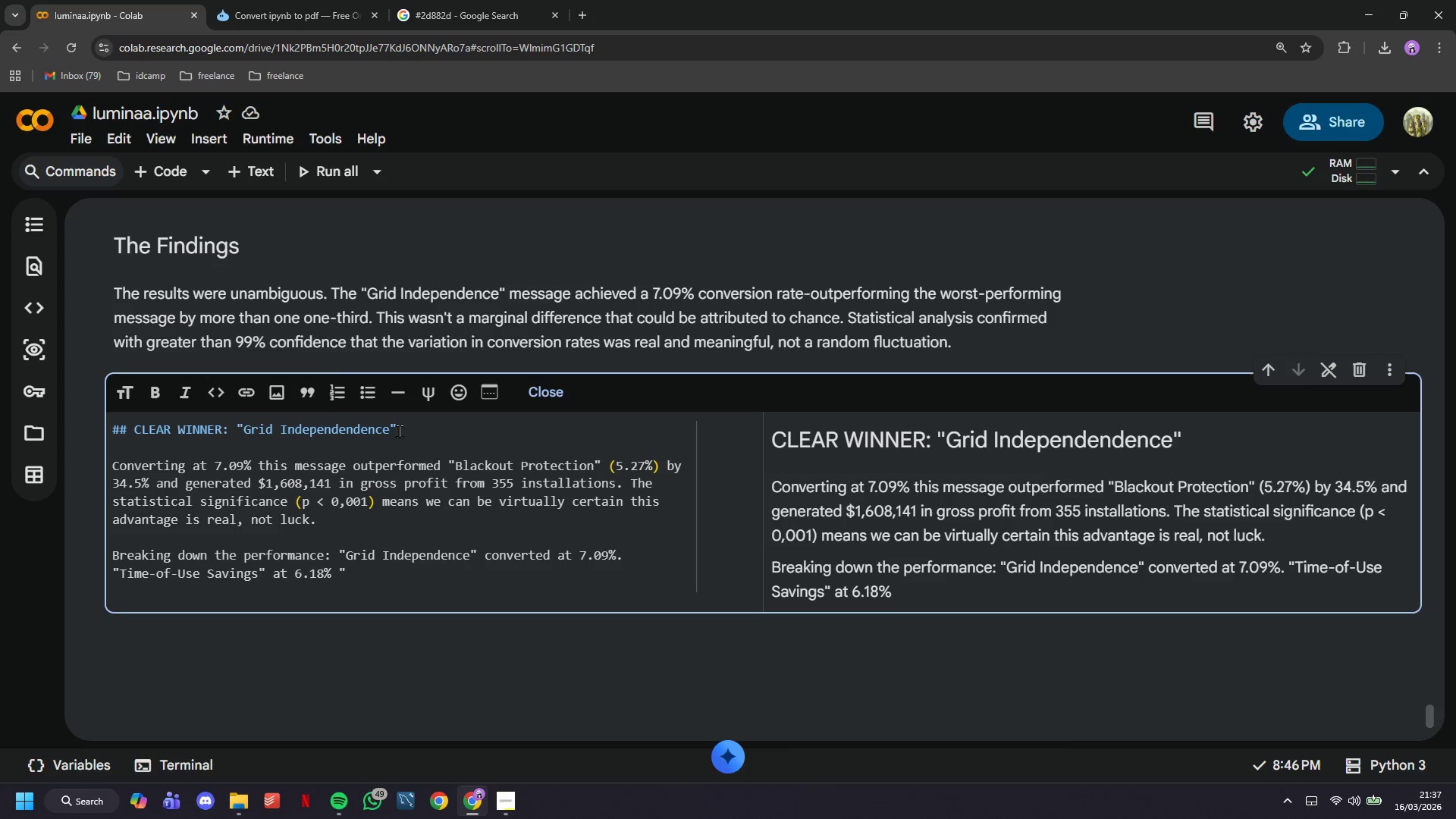 
type(Bl)
 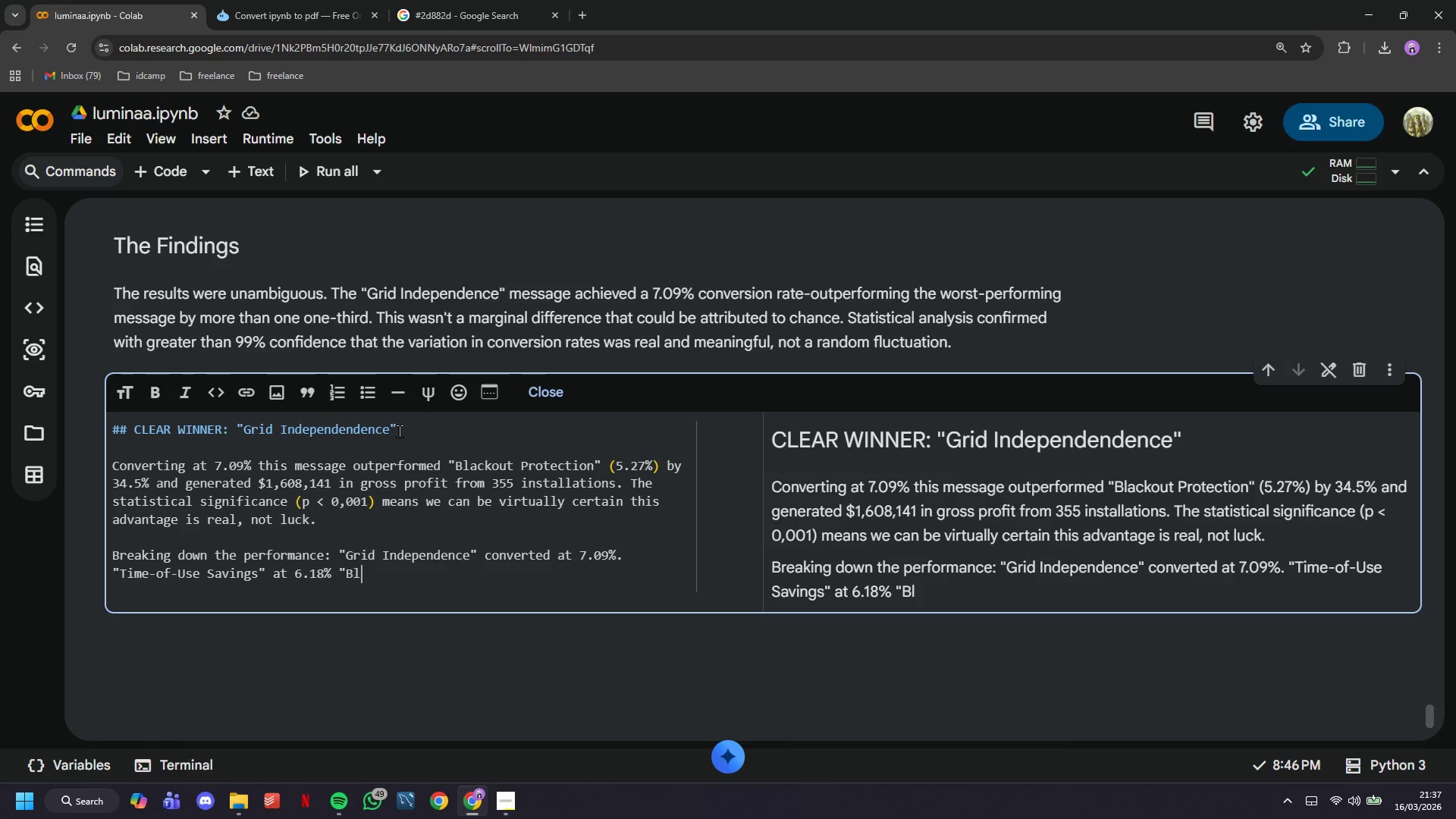 
wait(5.59)
 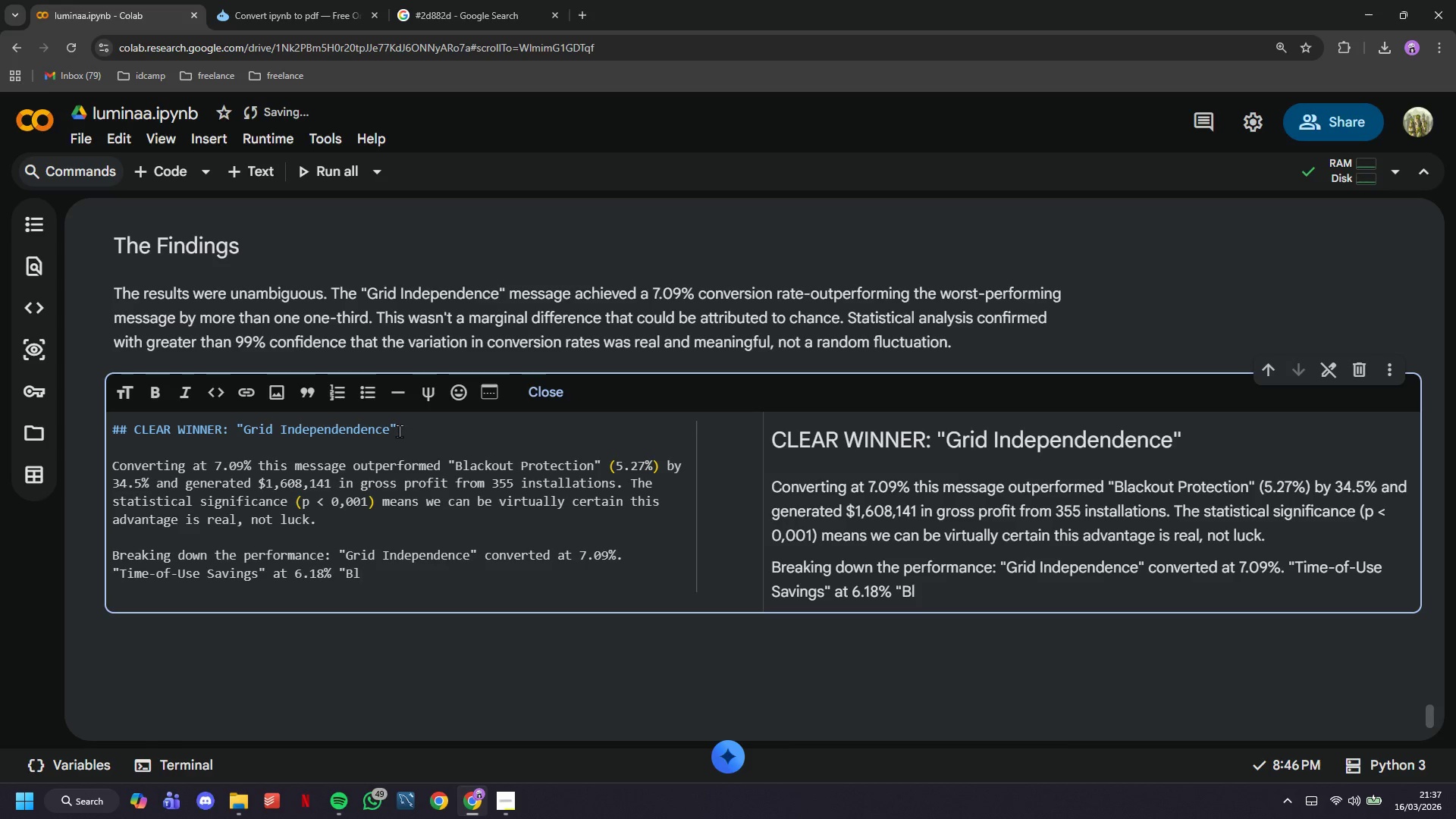 
type(ack )
key(Backspace)
type(out)
 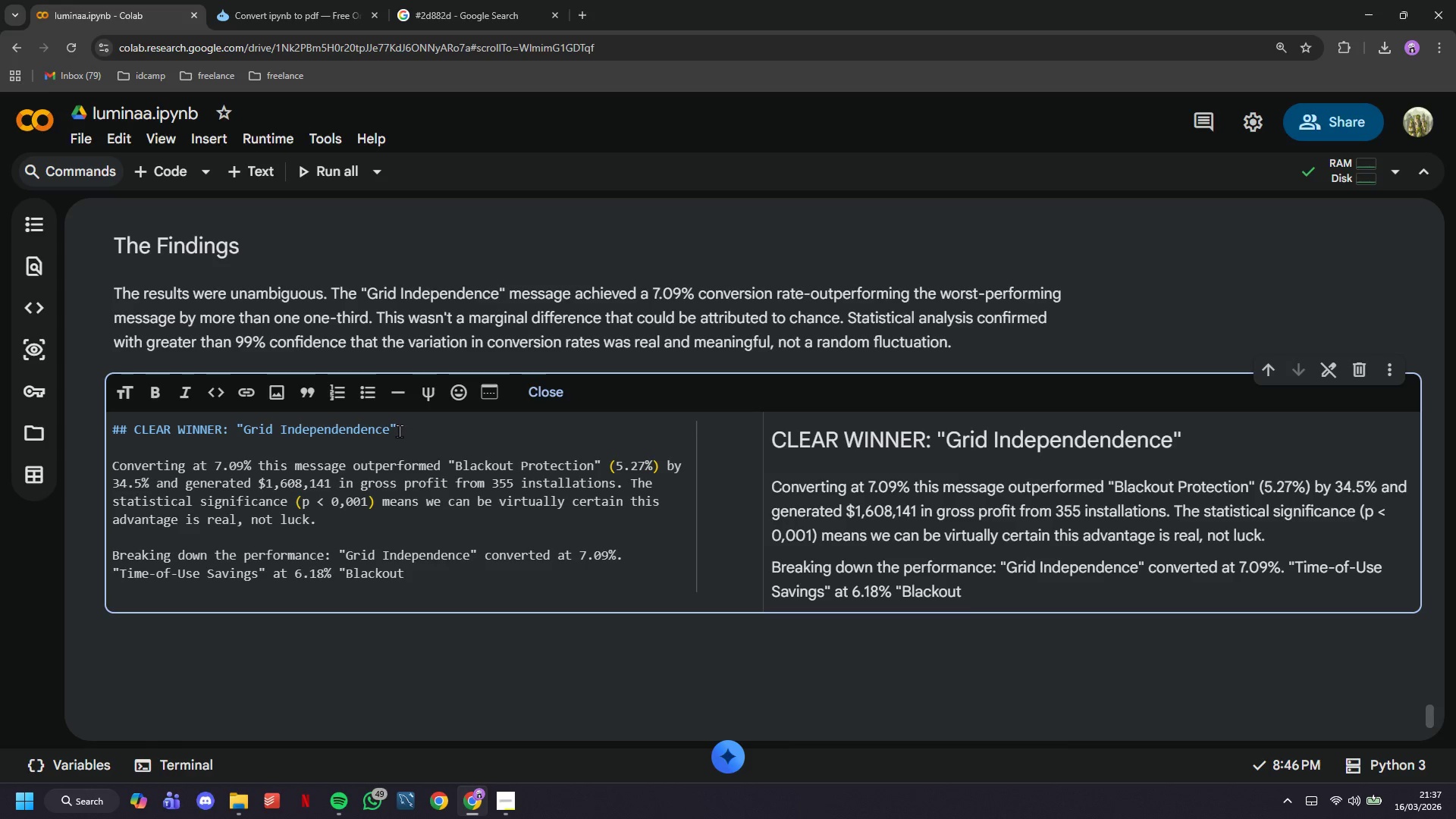 
wait(7.58)
 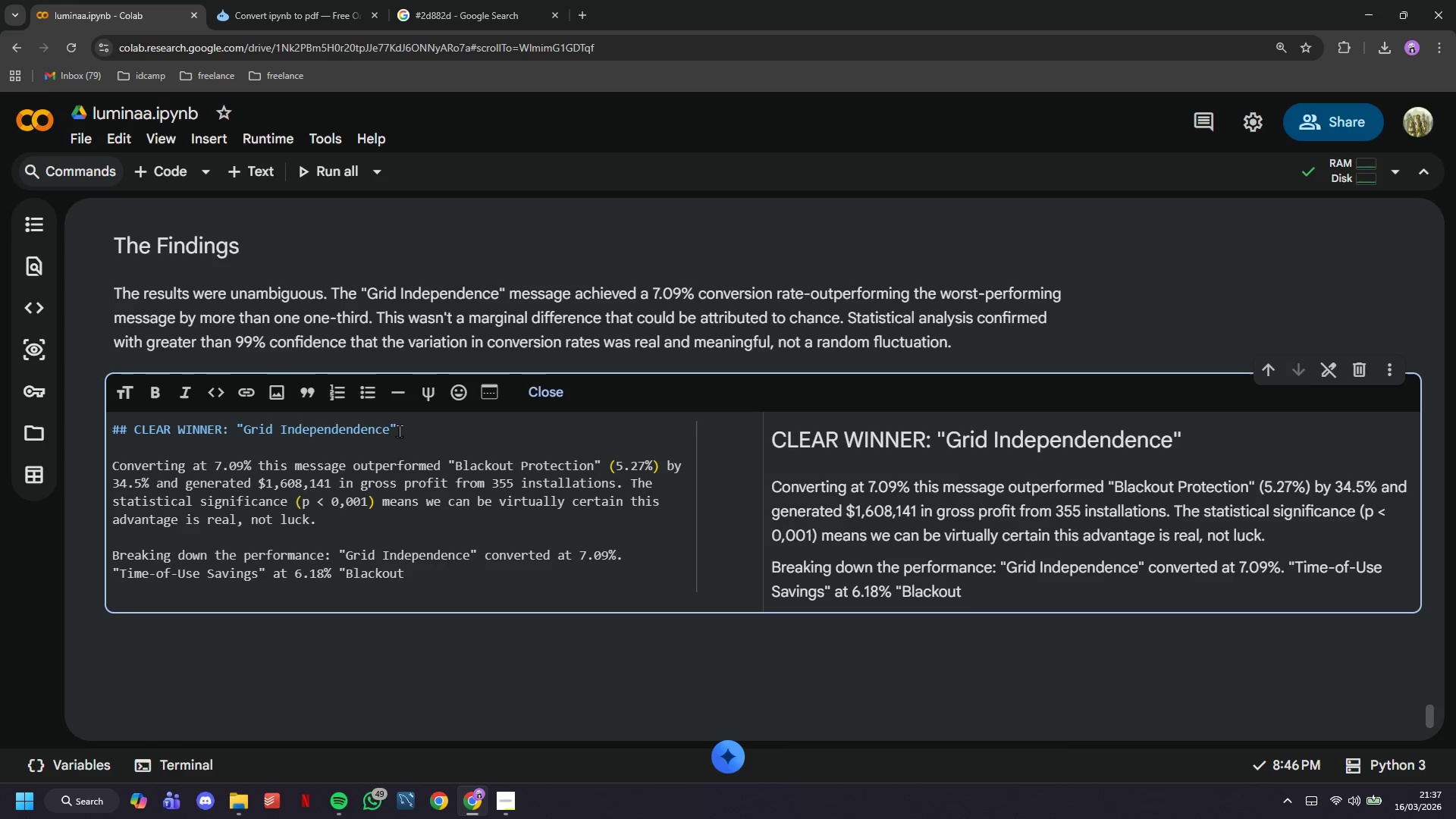 
type( Protection )
key(Backspace)
type(" )
 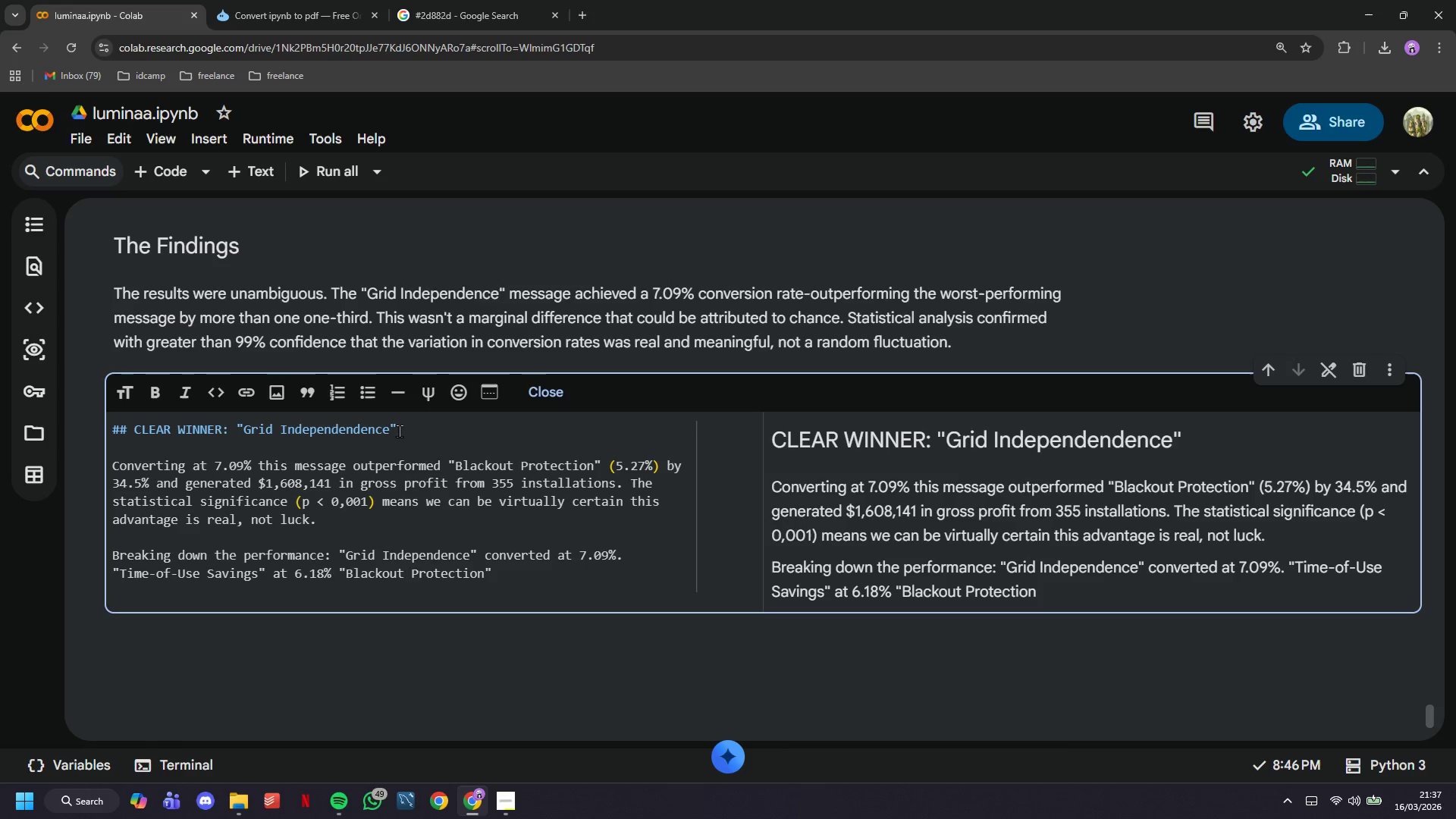 
type(at 5.27%. While all Three)
key(Backspace)
key(Backspace)
key(Backspace)
key(Backspace)
key(Backspace)
type(three message found )
 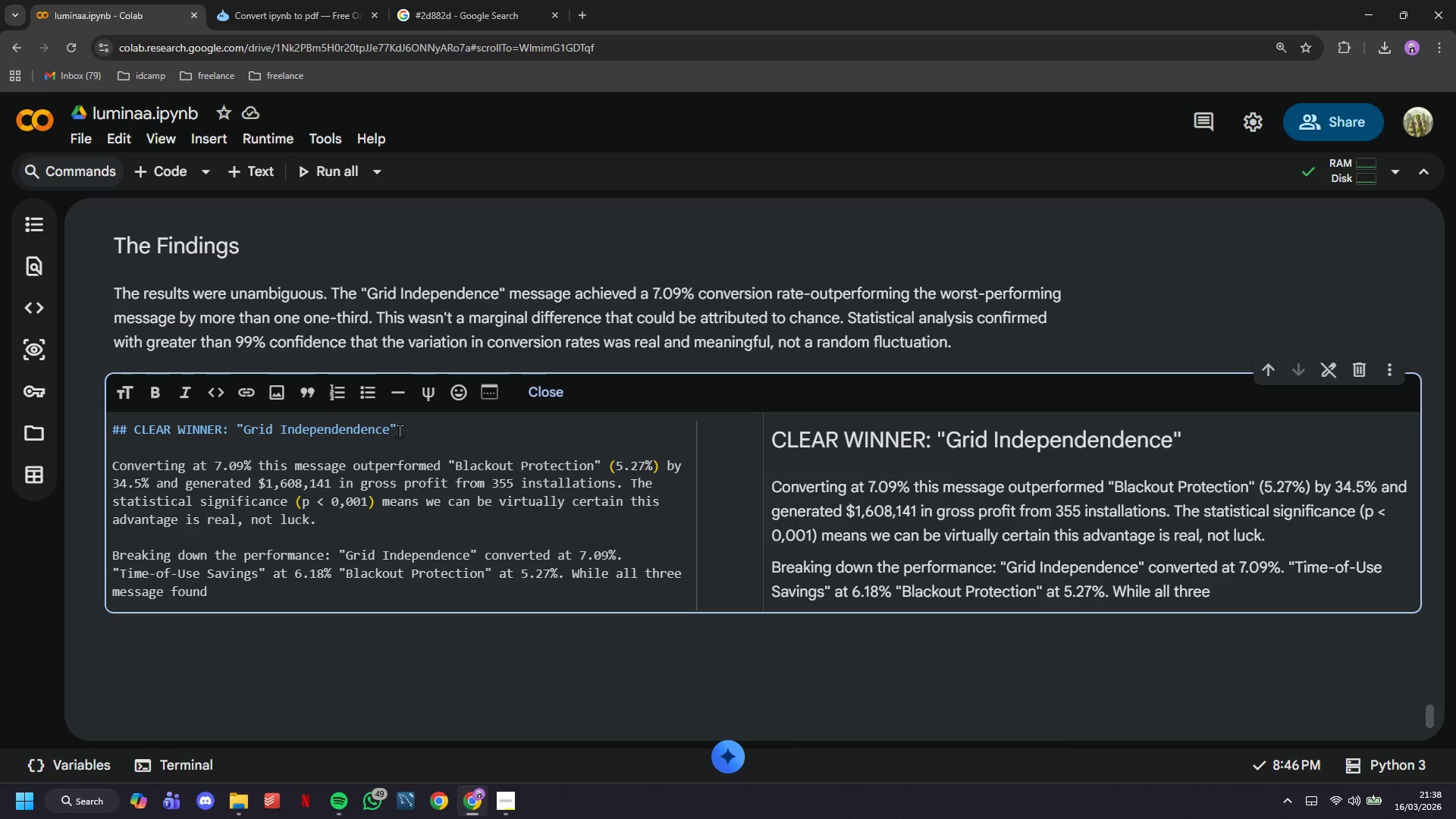 
type(some resonance with customers, the gap betwwen)
key(Backspace)
key(Backspace)
key(Backspace)
type(een)
 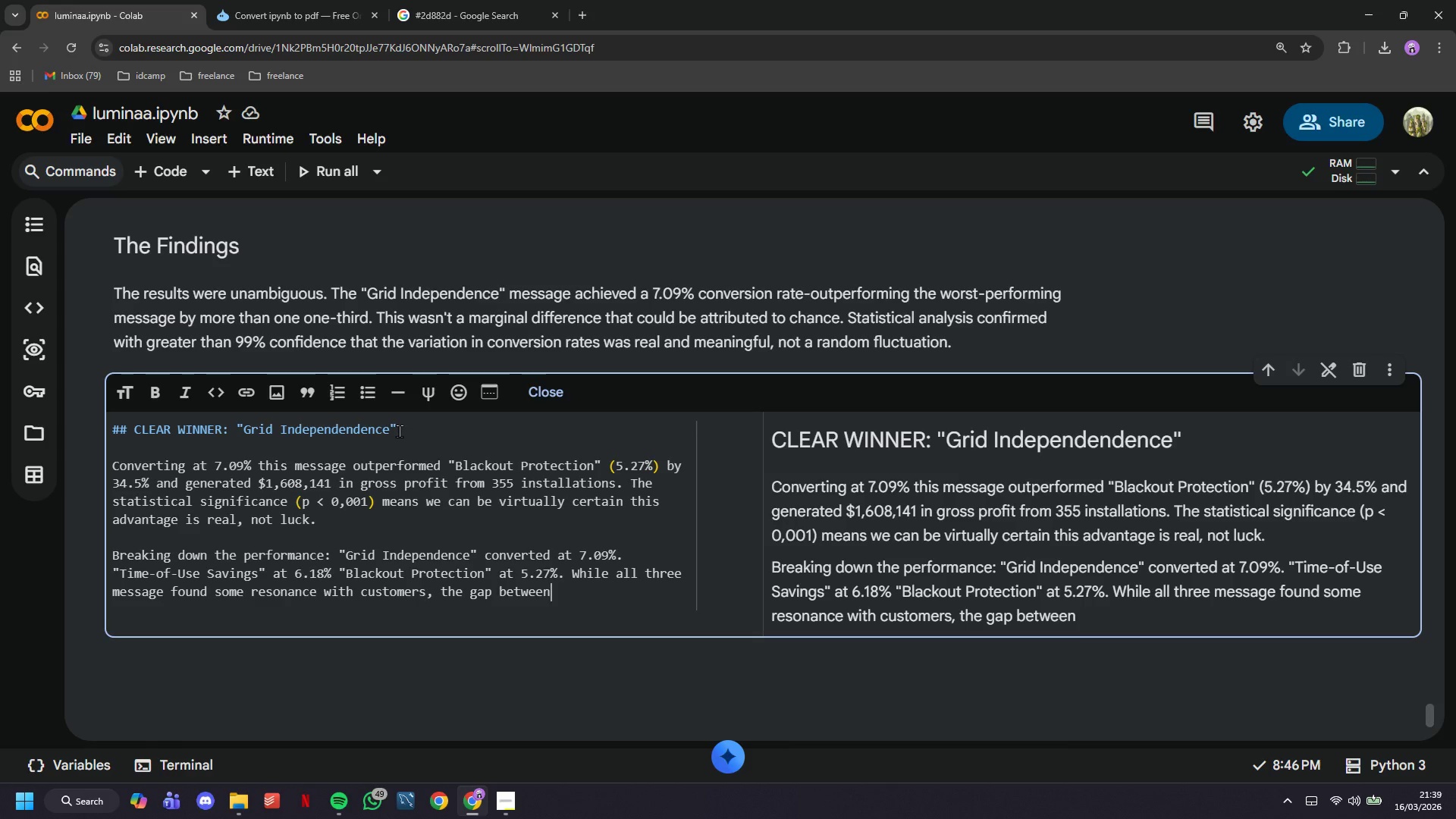 
type( the best and worst performers rep)
 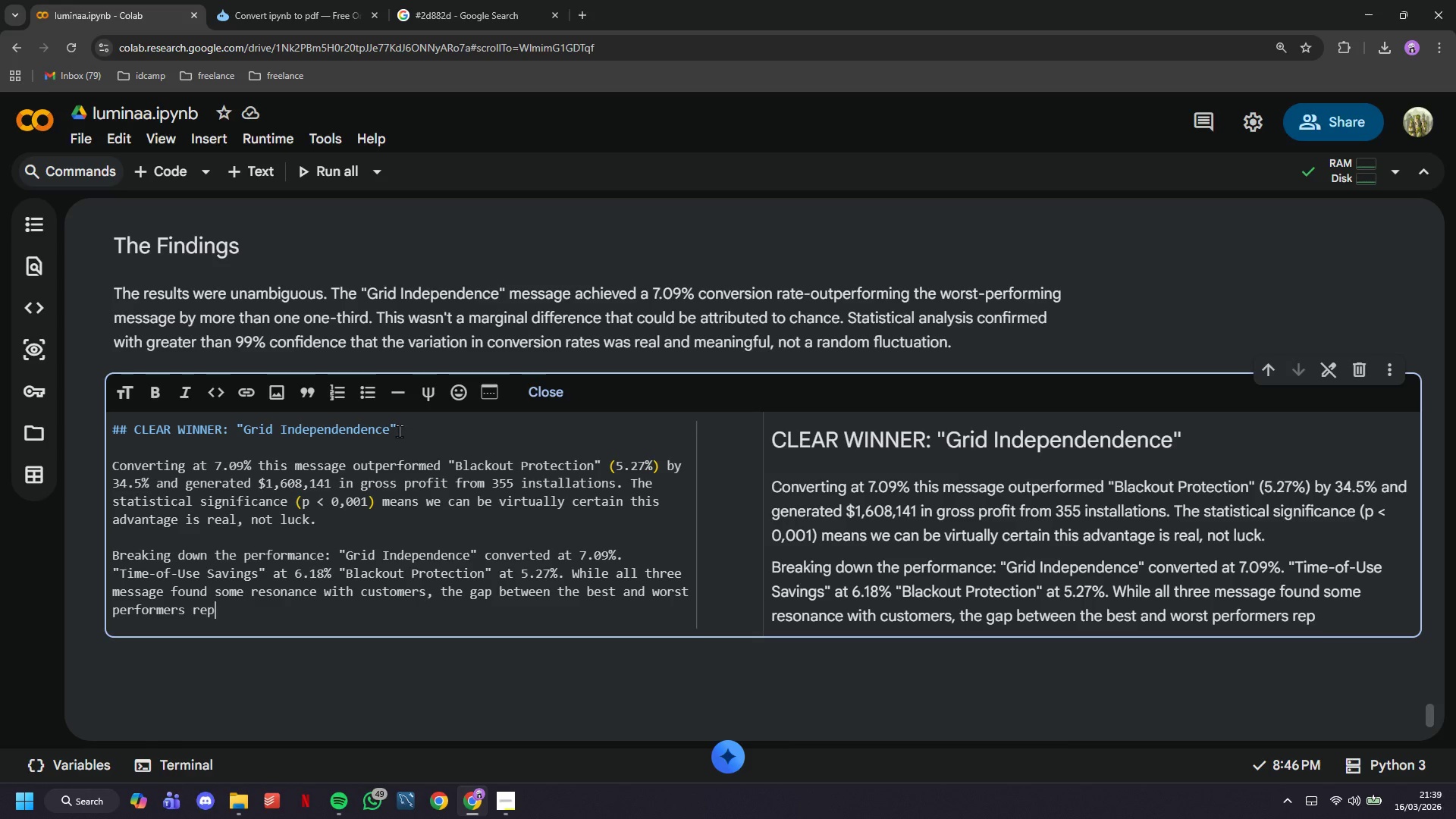 
type(resents hundreads ofadditional )
 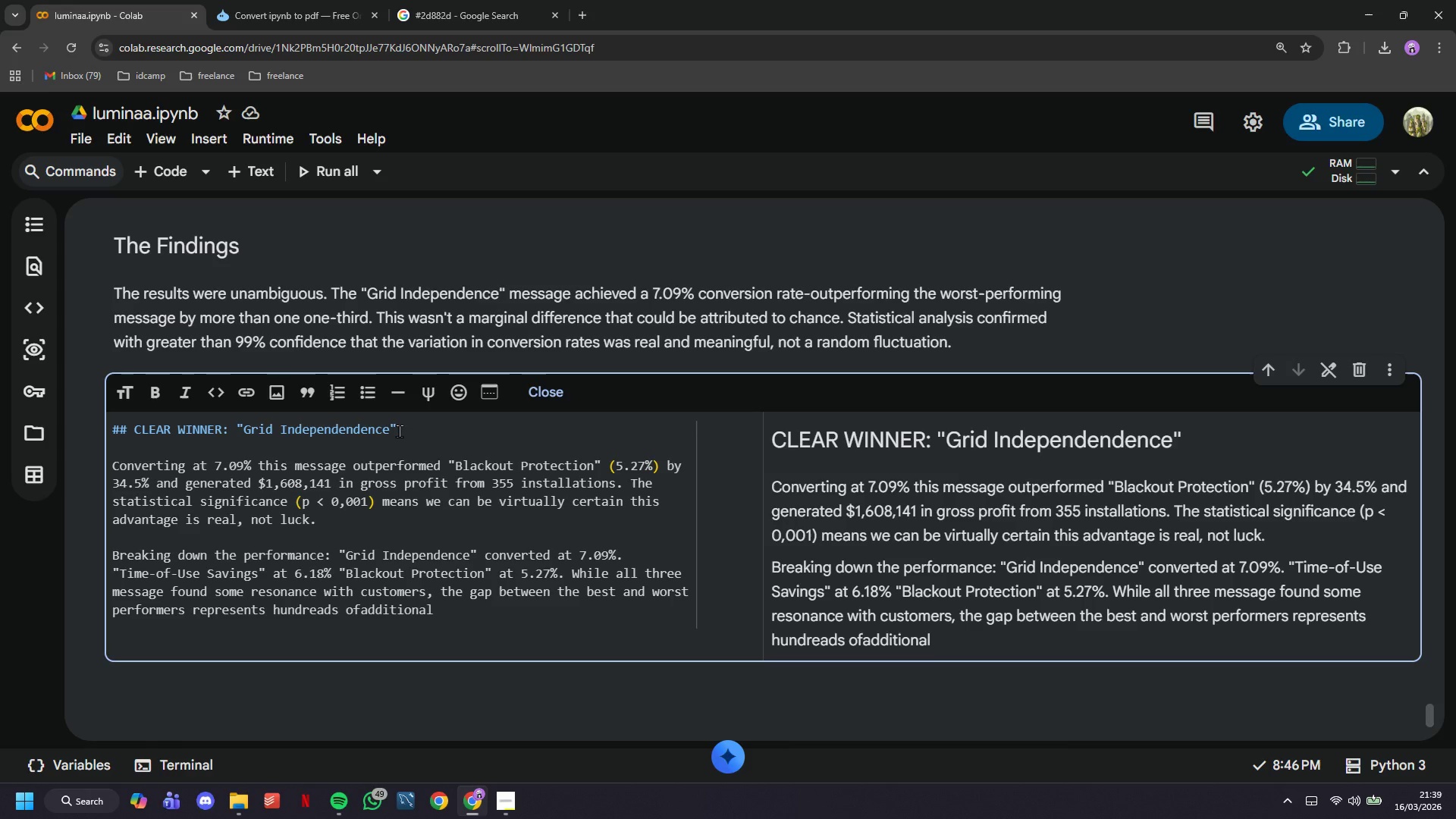 
type(installations )
 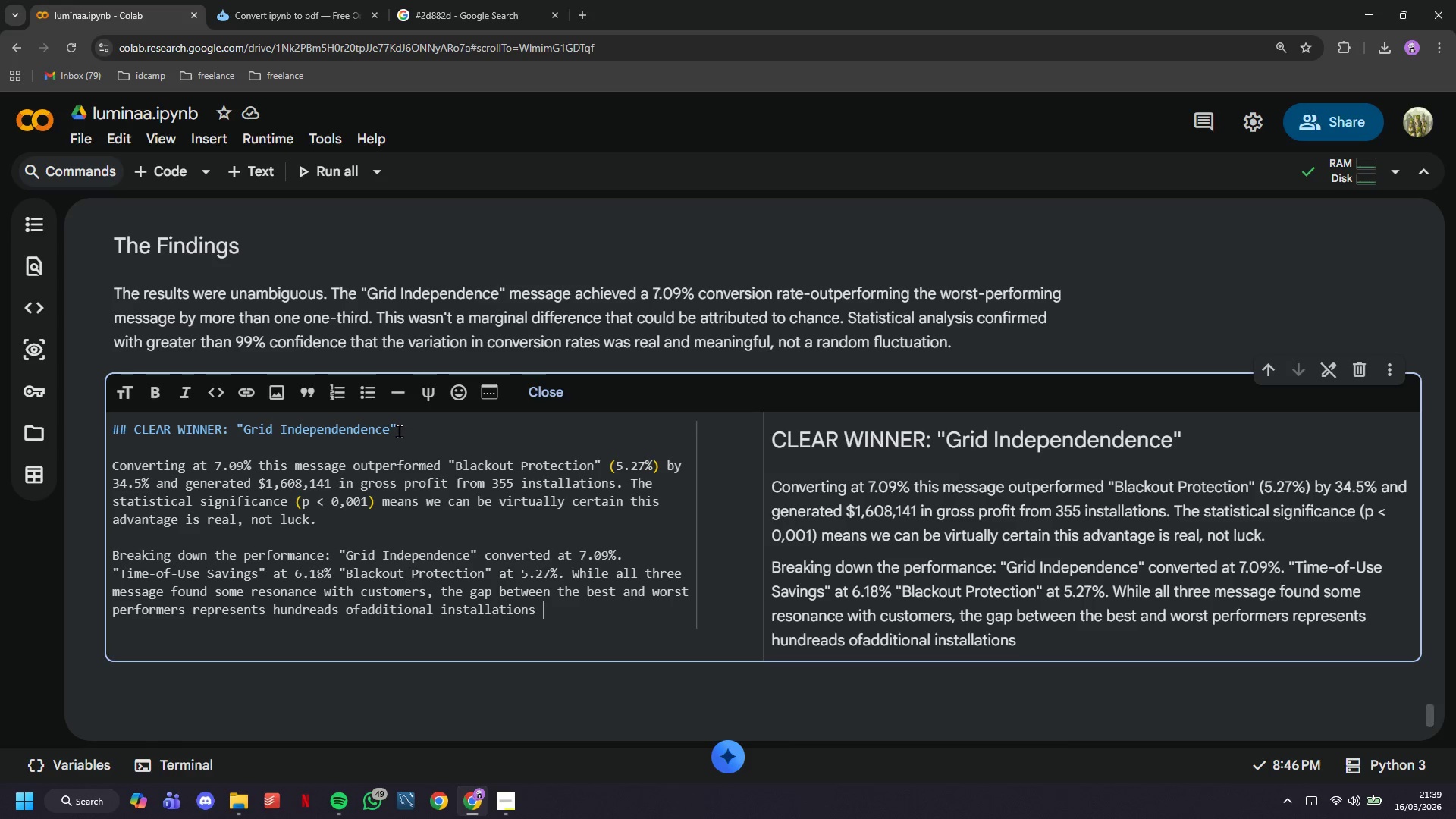 
type(and millions of dollars )
 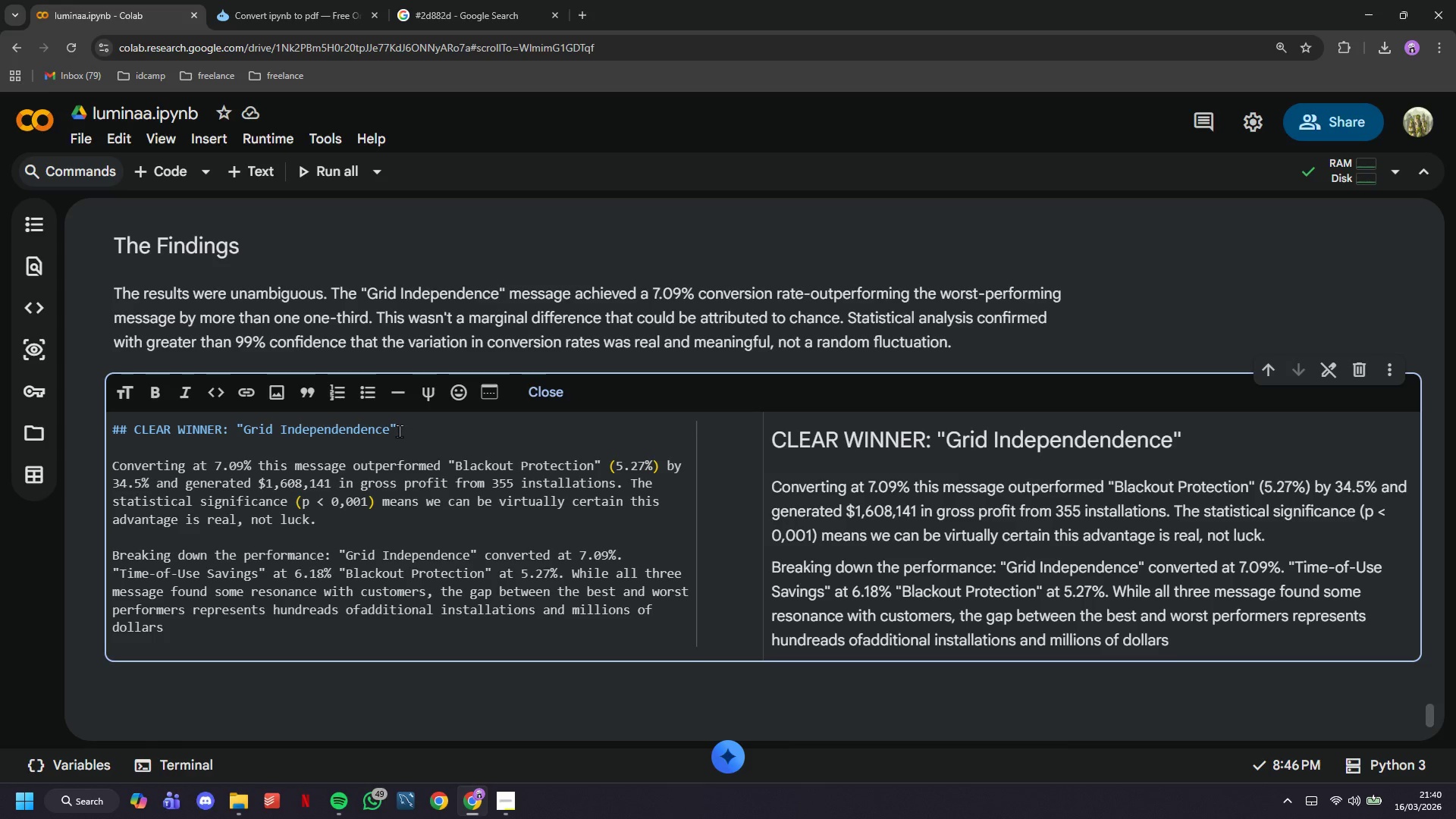 
type(in potencial )
key(Backspace)
key(Backspace)
key(Backspace)
key(Backspace)
key(Backspace)
type(tial revenue over the course of afull year )
 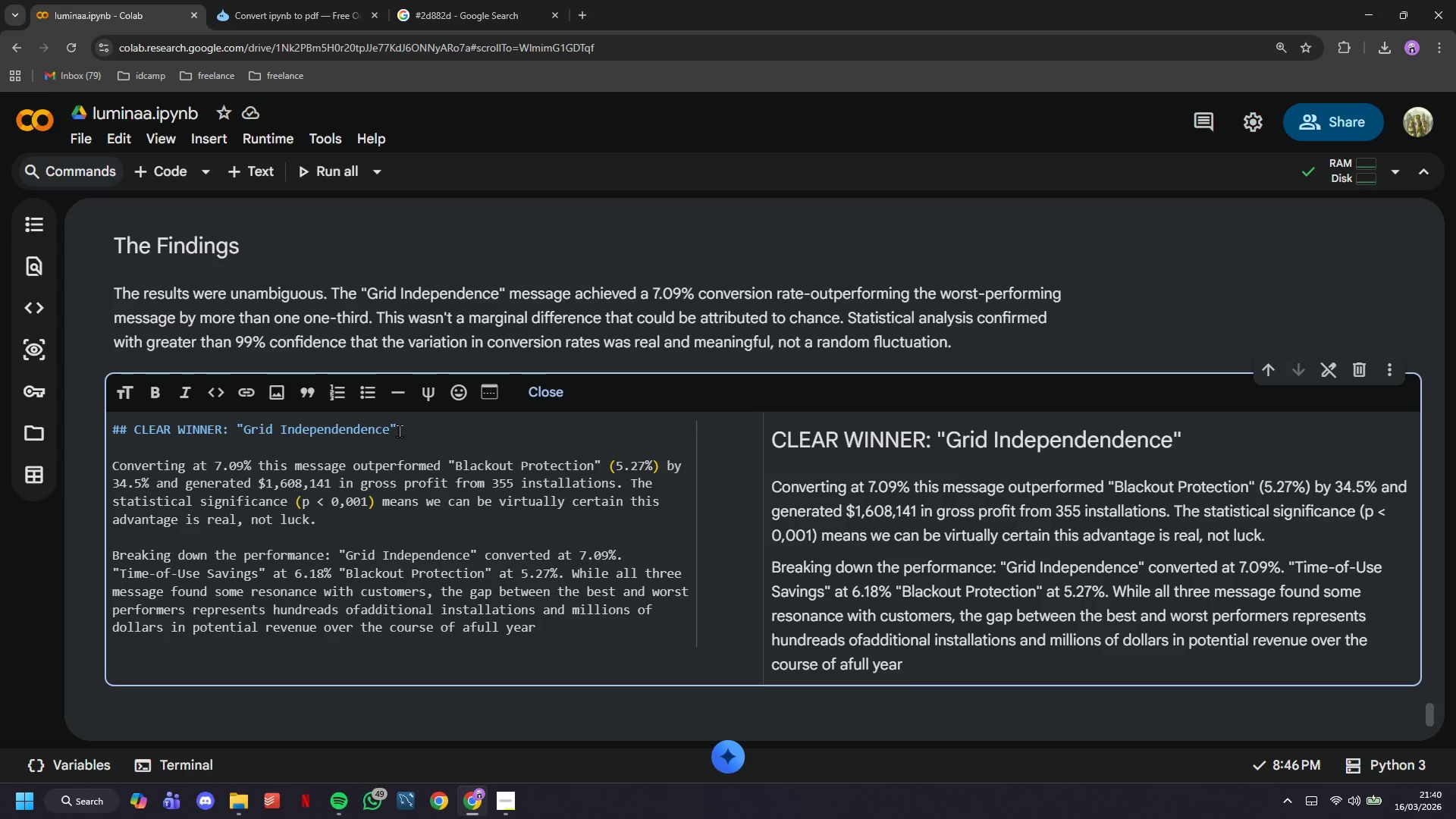 
wait(22.86)
 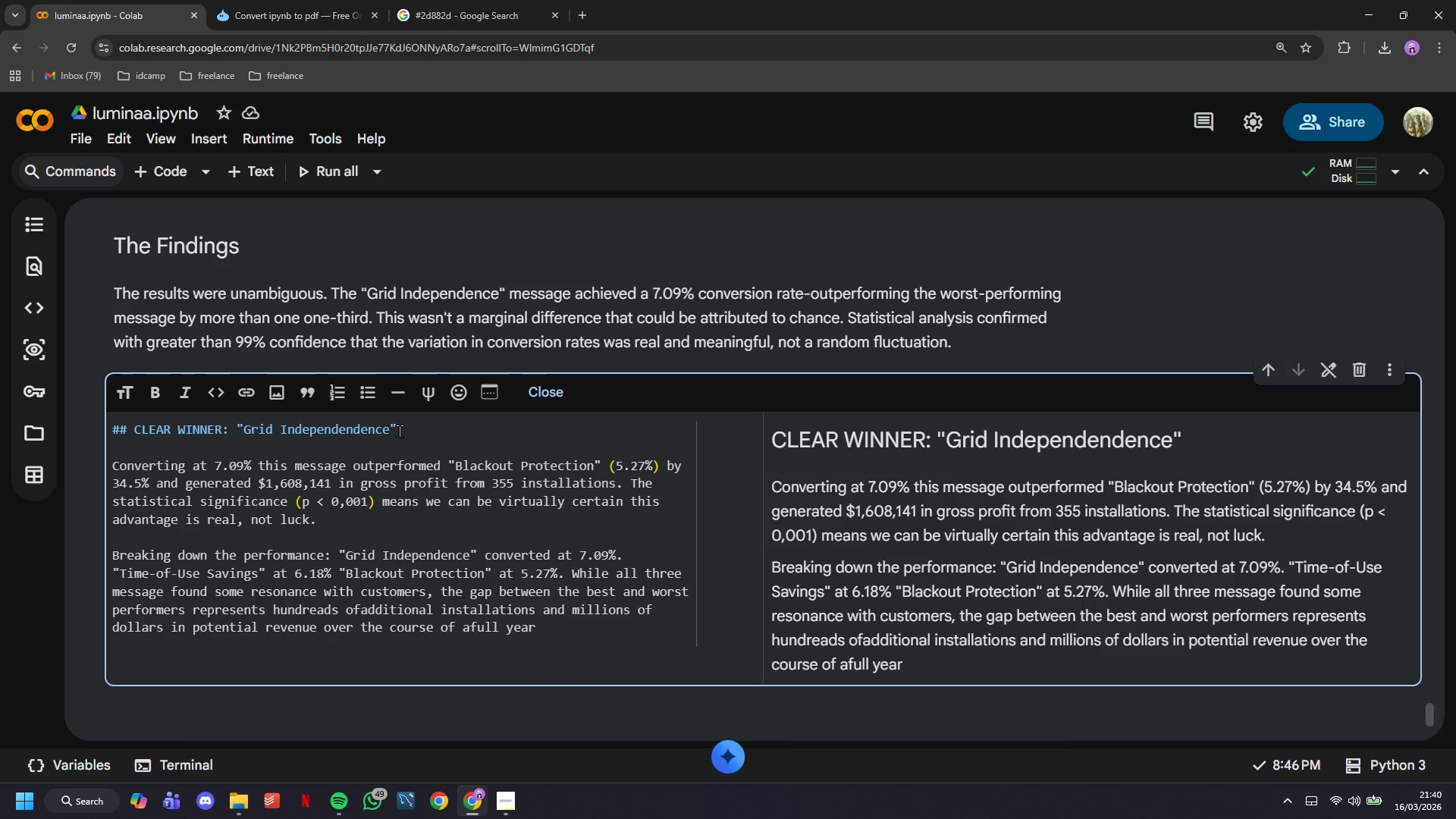 
key(Backspace)
 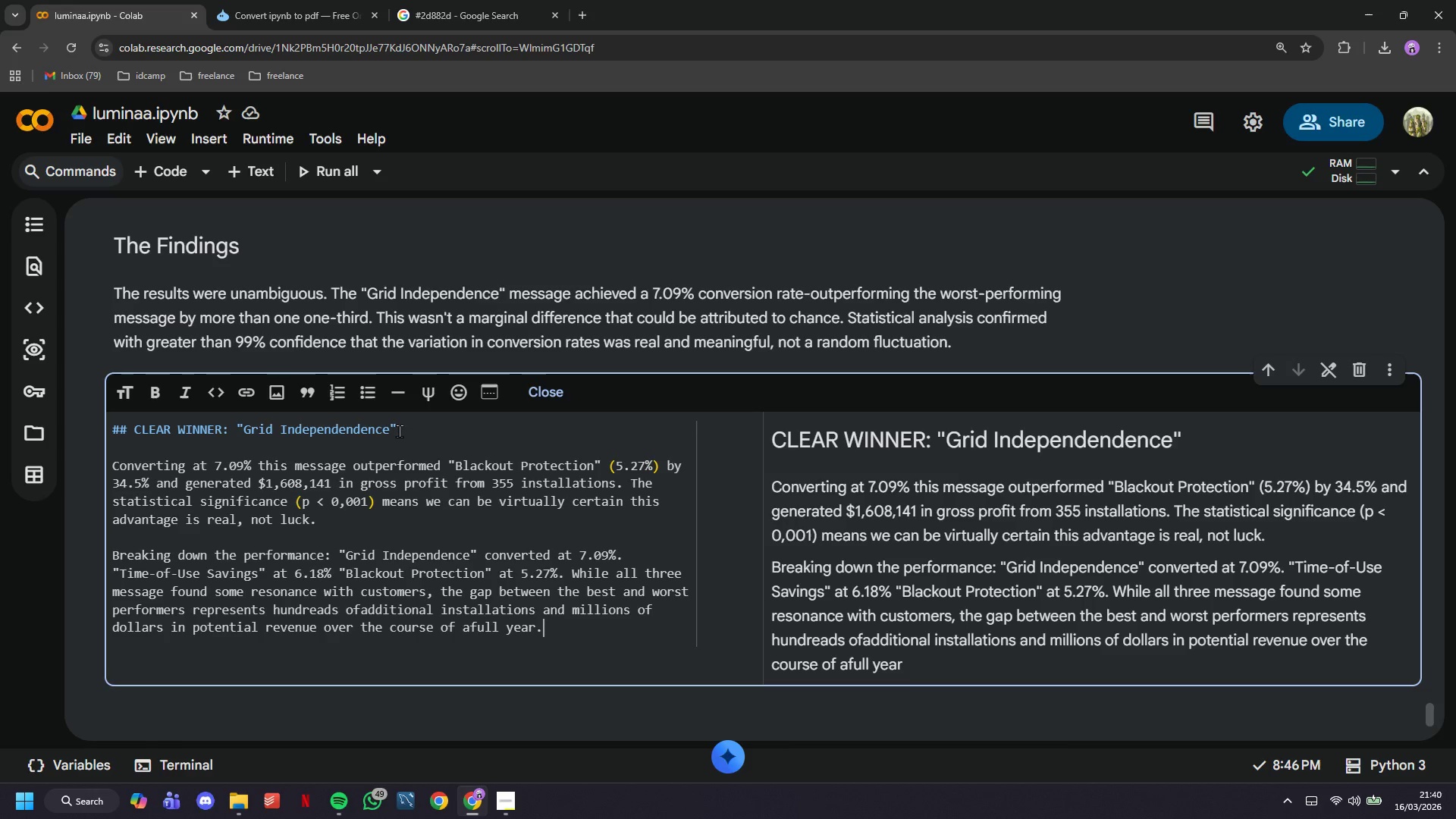 
key(Period)
 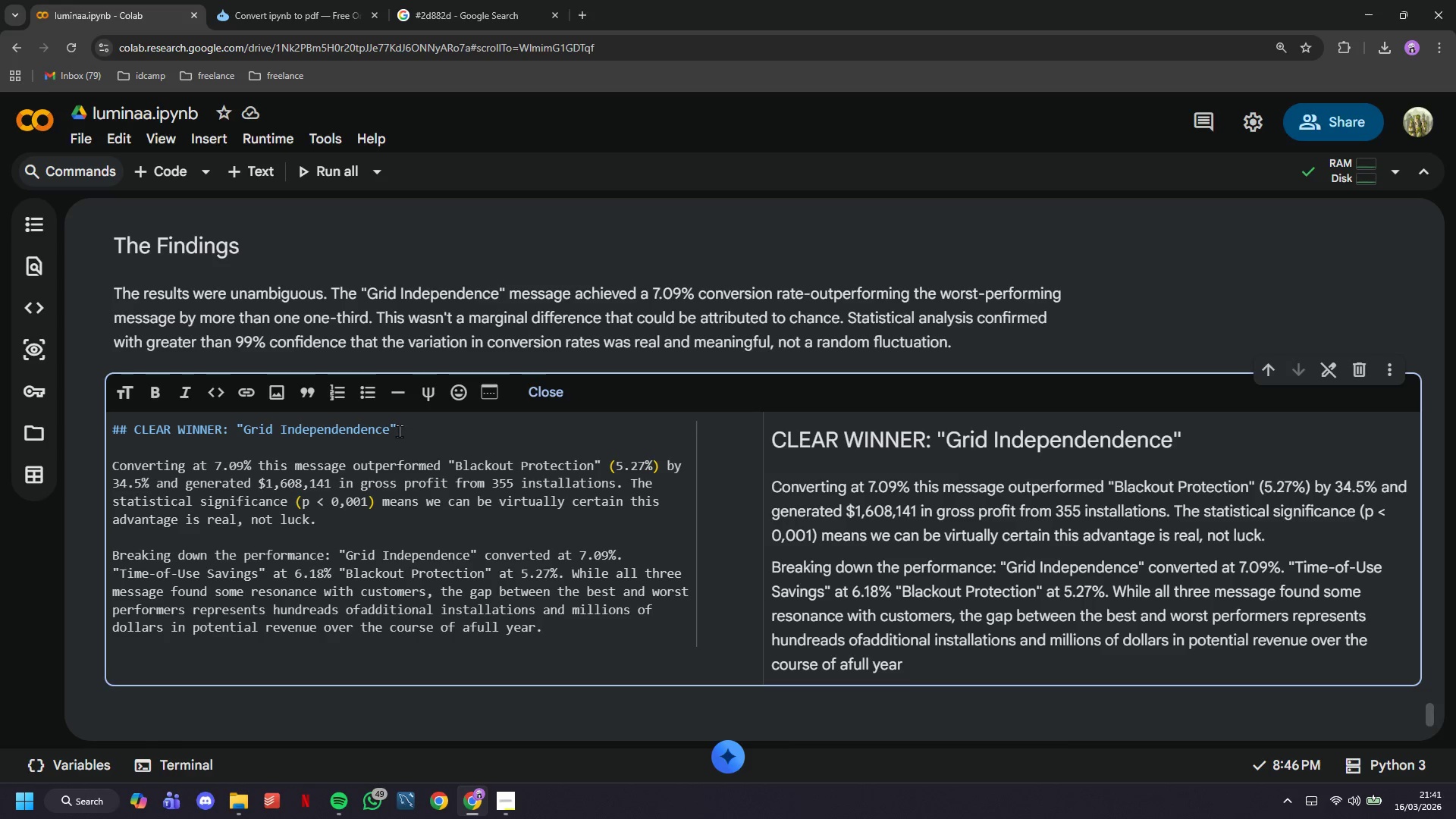 
key(Space)
 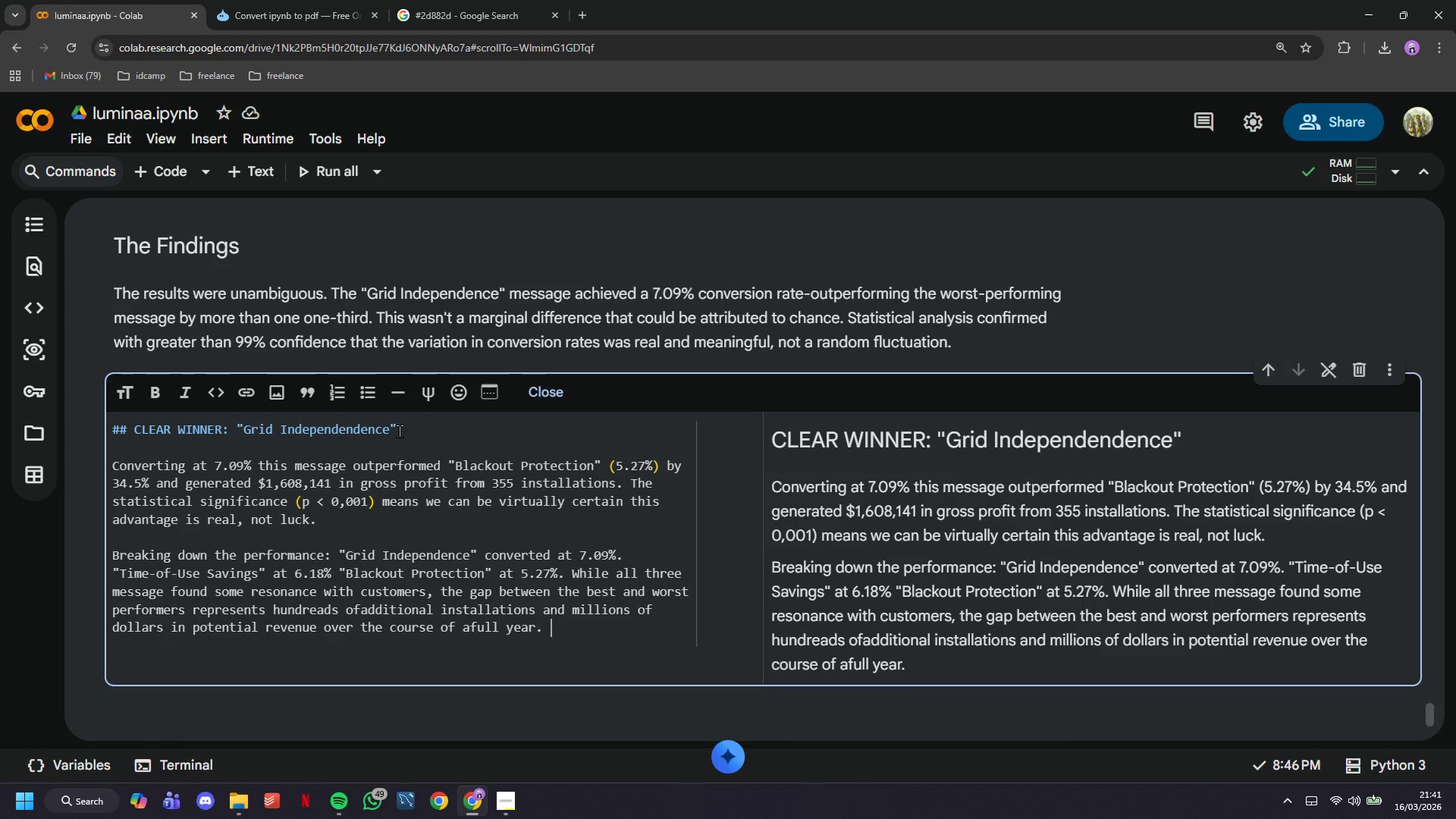 
key(Backspace)
 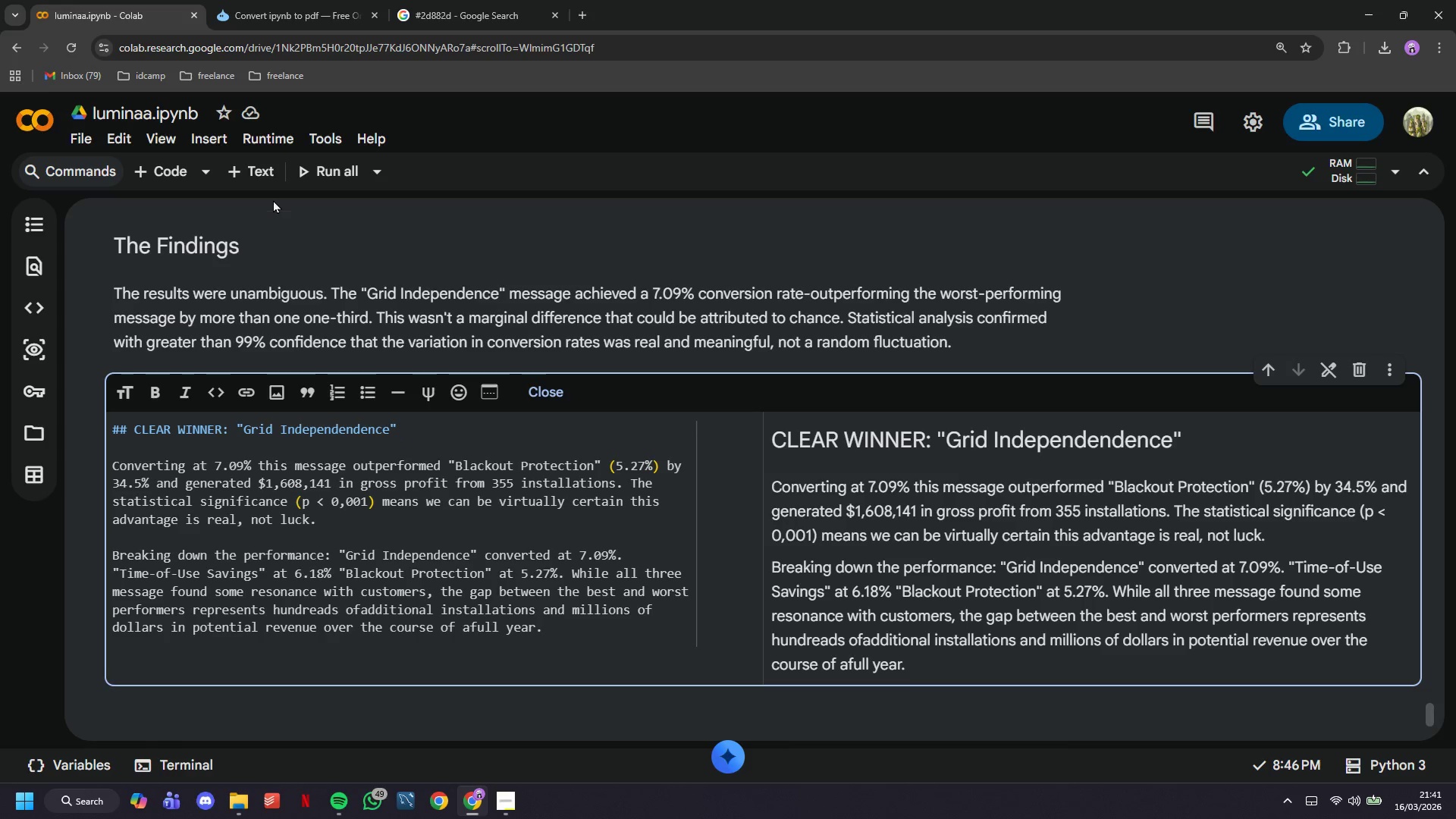 
left_click([257, 168])
 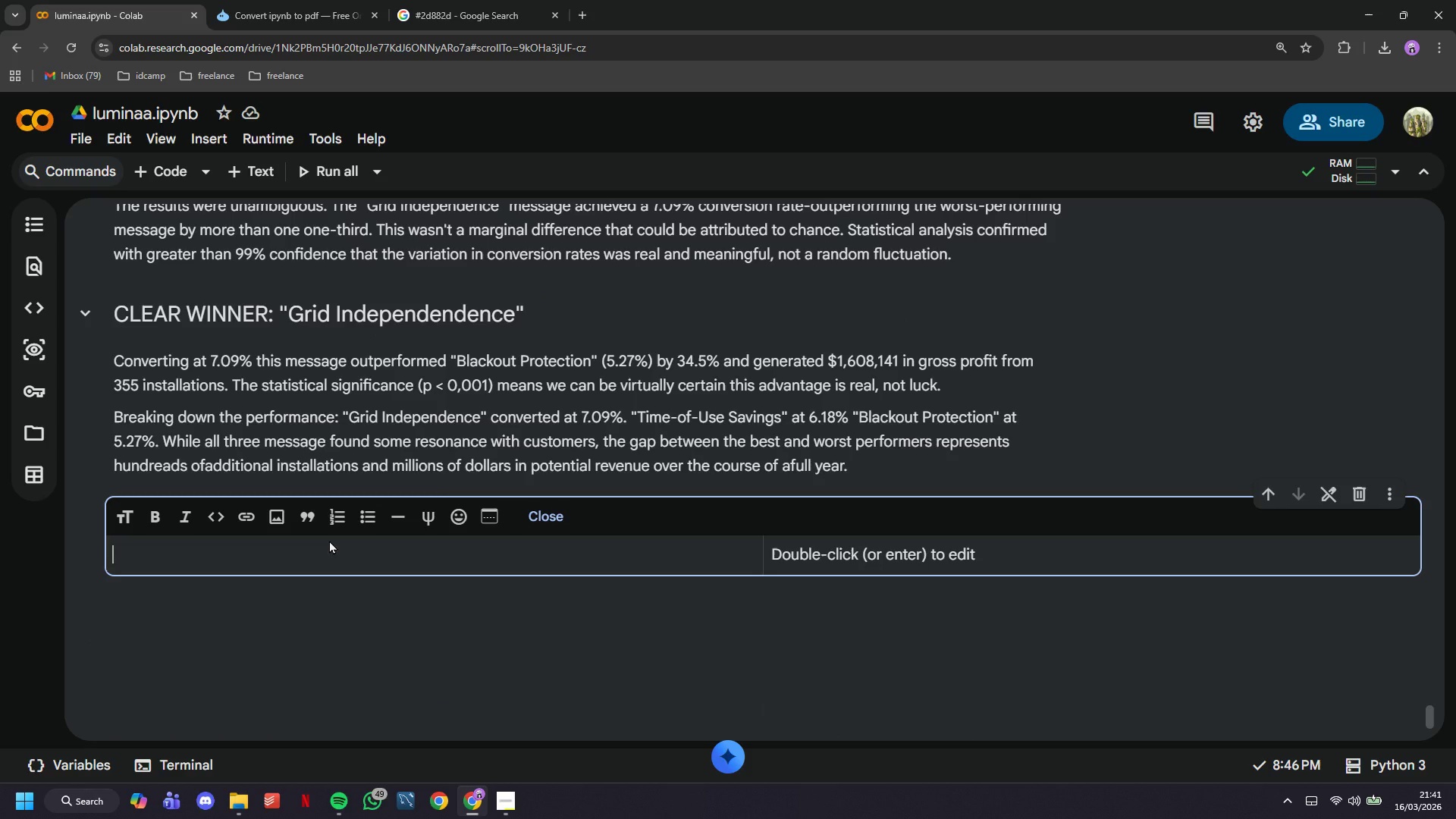 
wait(24.64)
 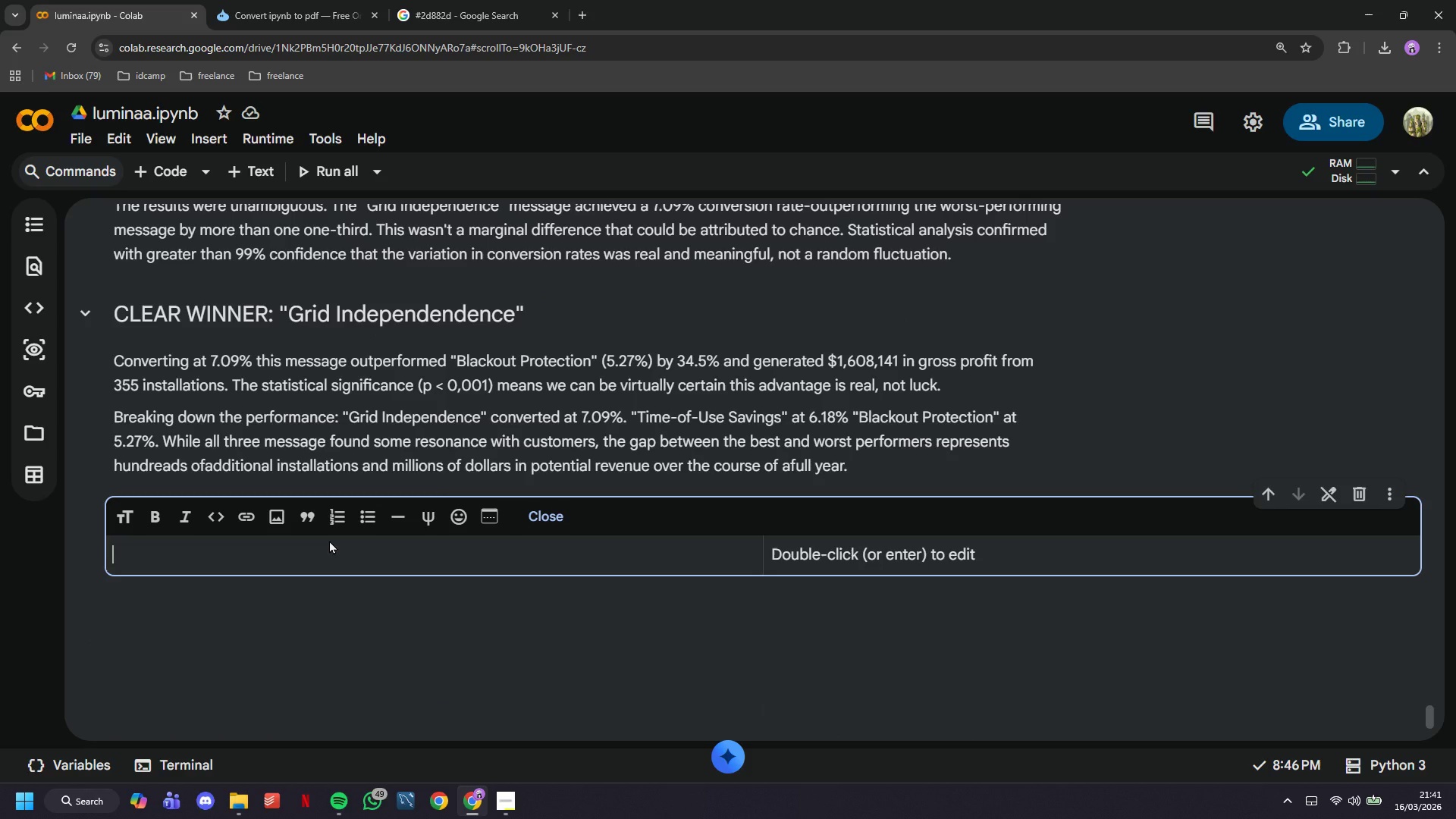 
type(3)
key(Backspace)
type(## )
 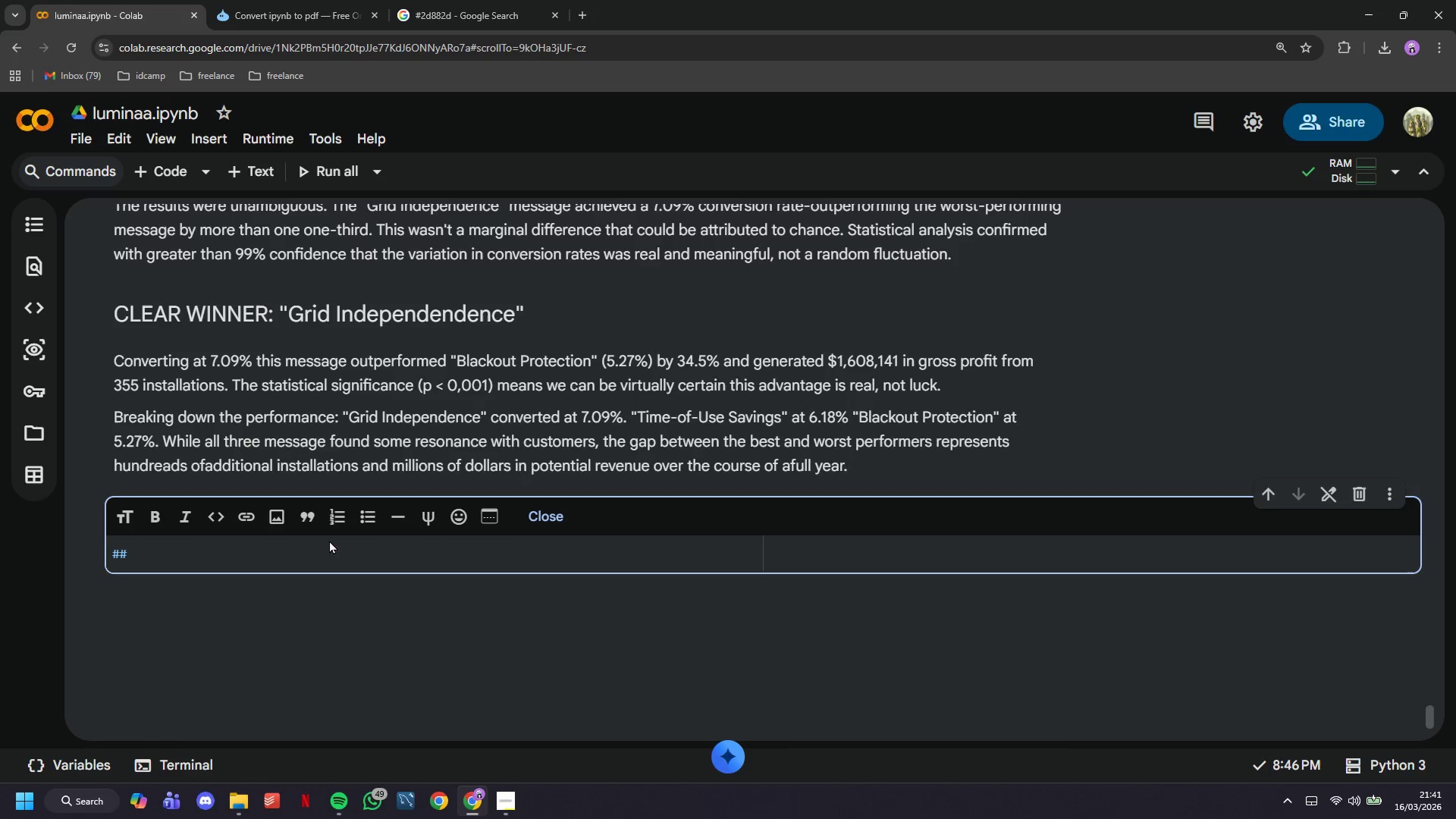 
wait(15.0)
 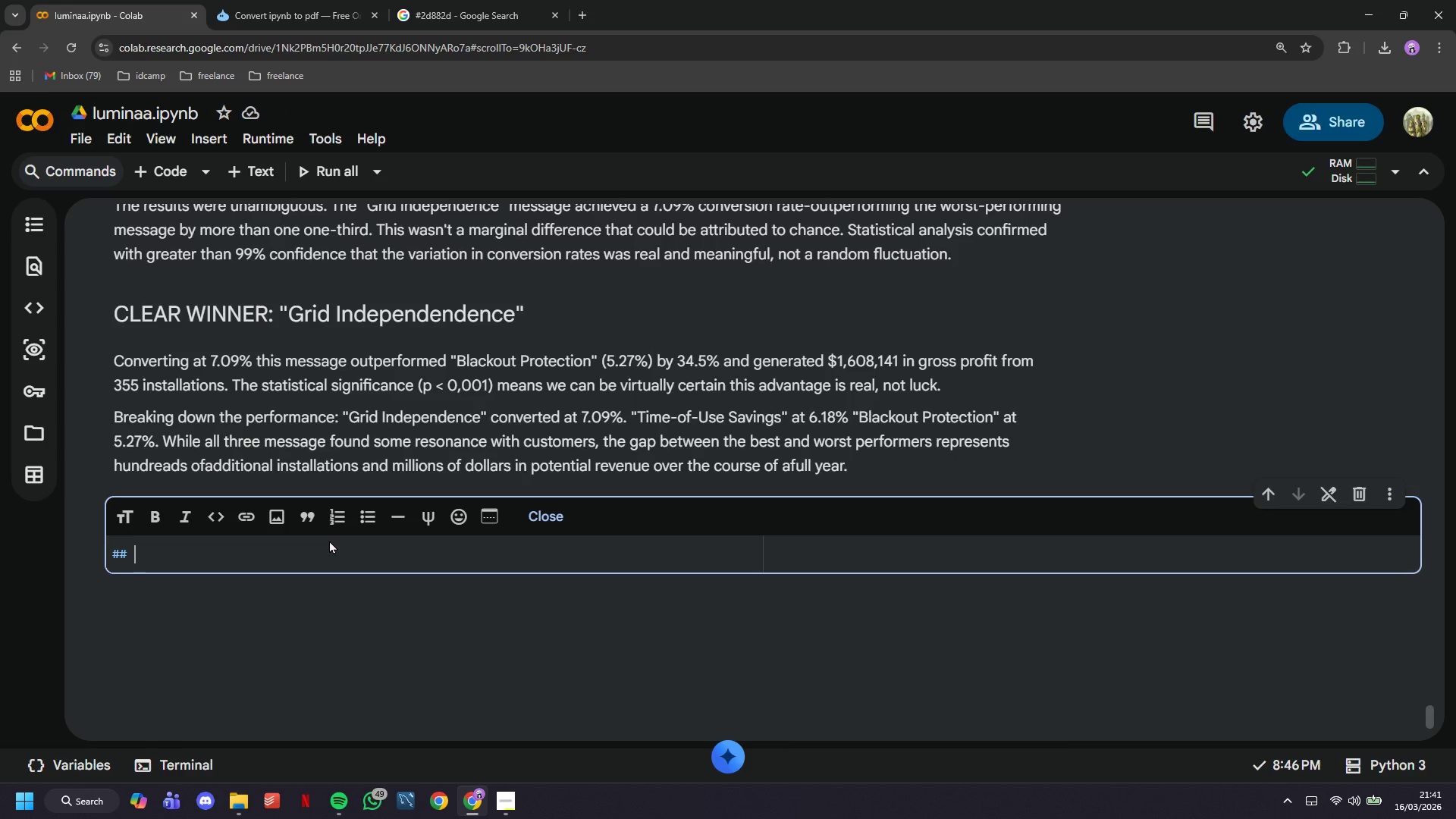 
key(Shift+W)
 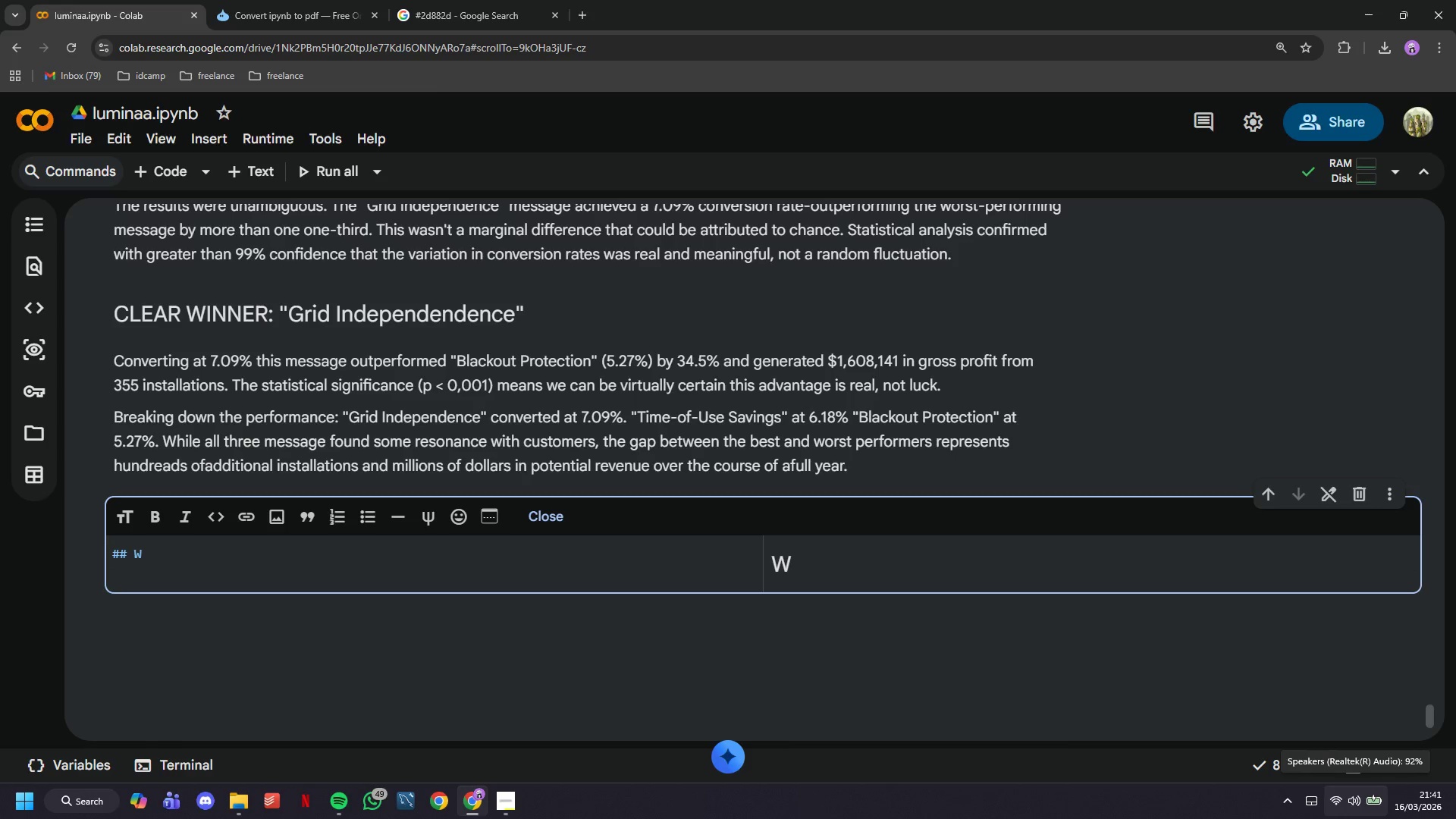 
key(Backspace)
key(Backspace)
type( Why R)
key(Backspace)
type(This Message Wins )
 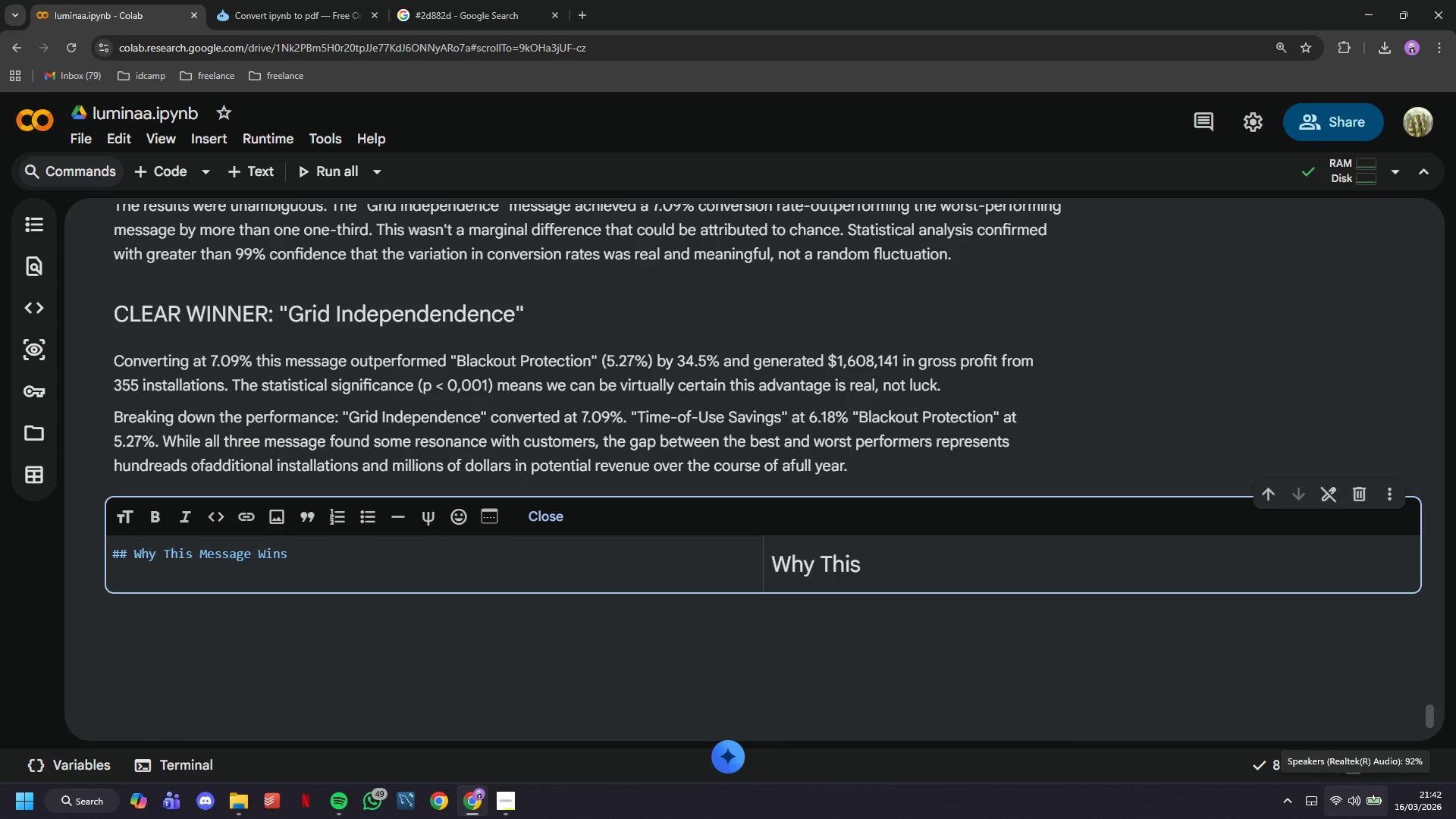 
wait(7.02)
 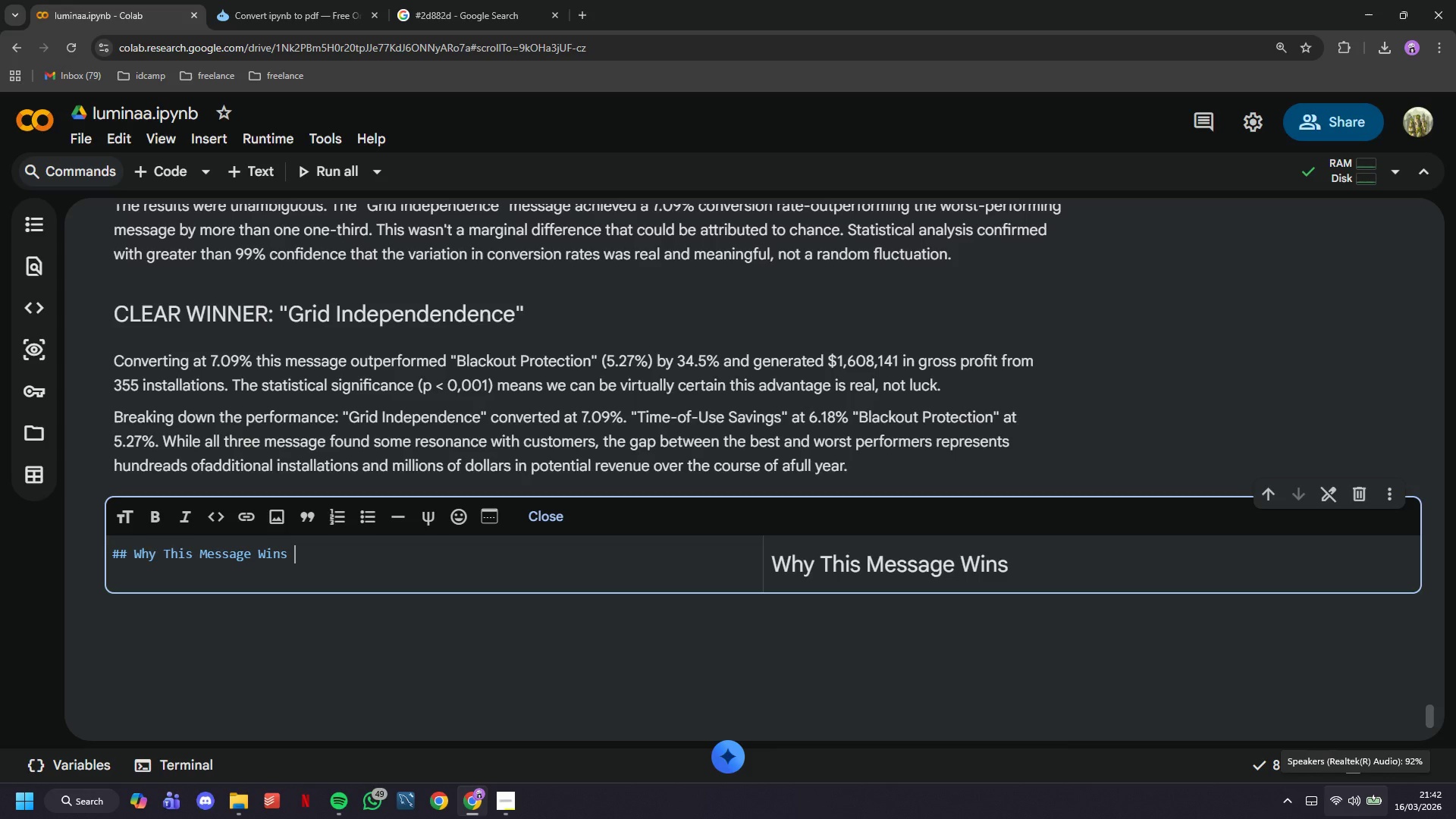 
key(Enter)
 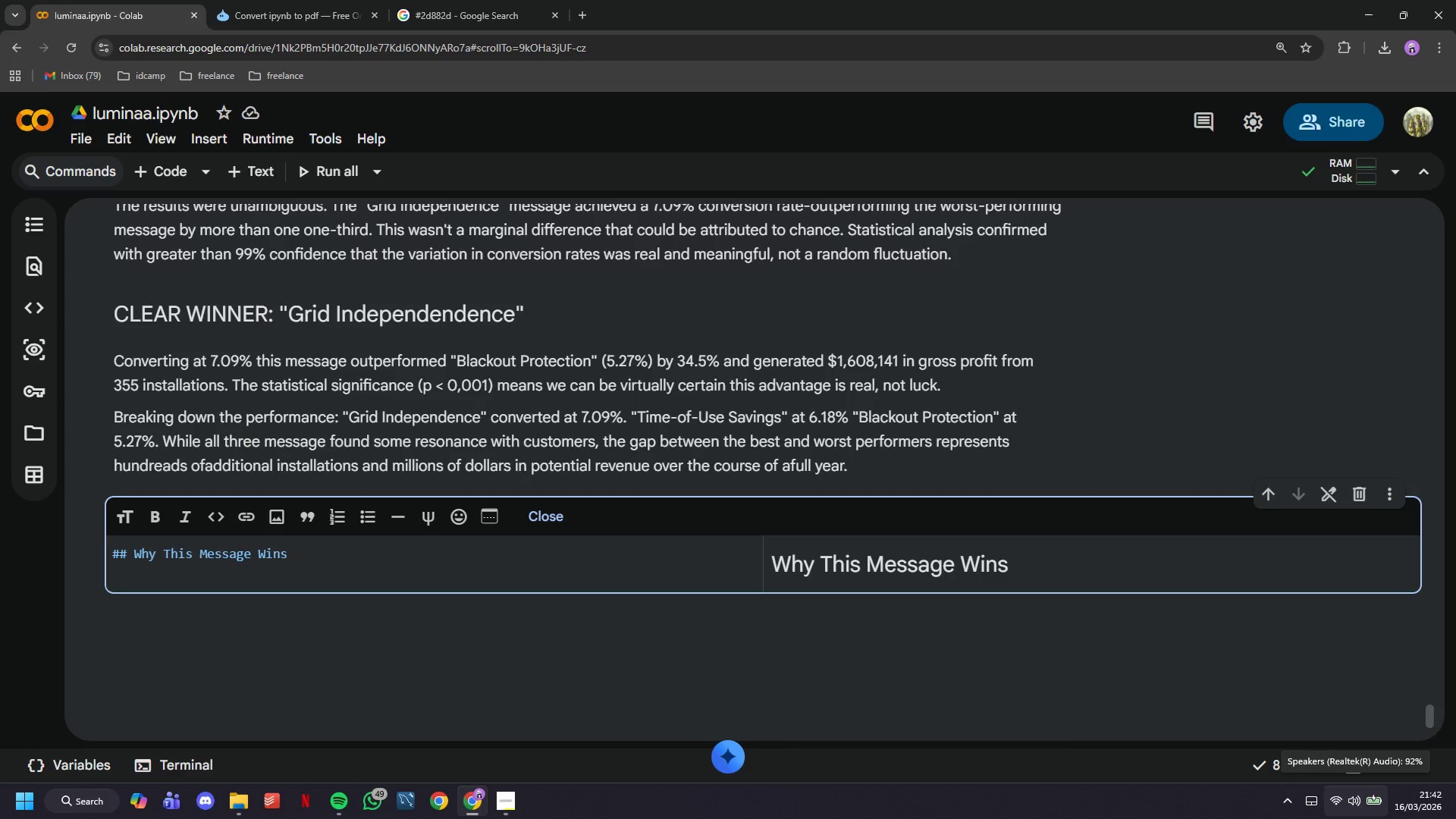 
key(Enter)
 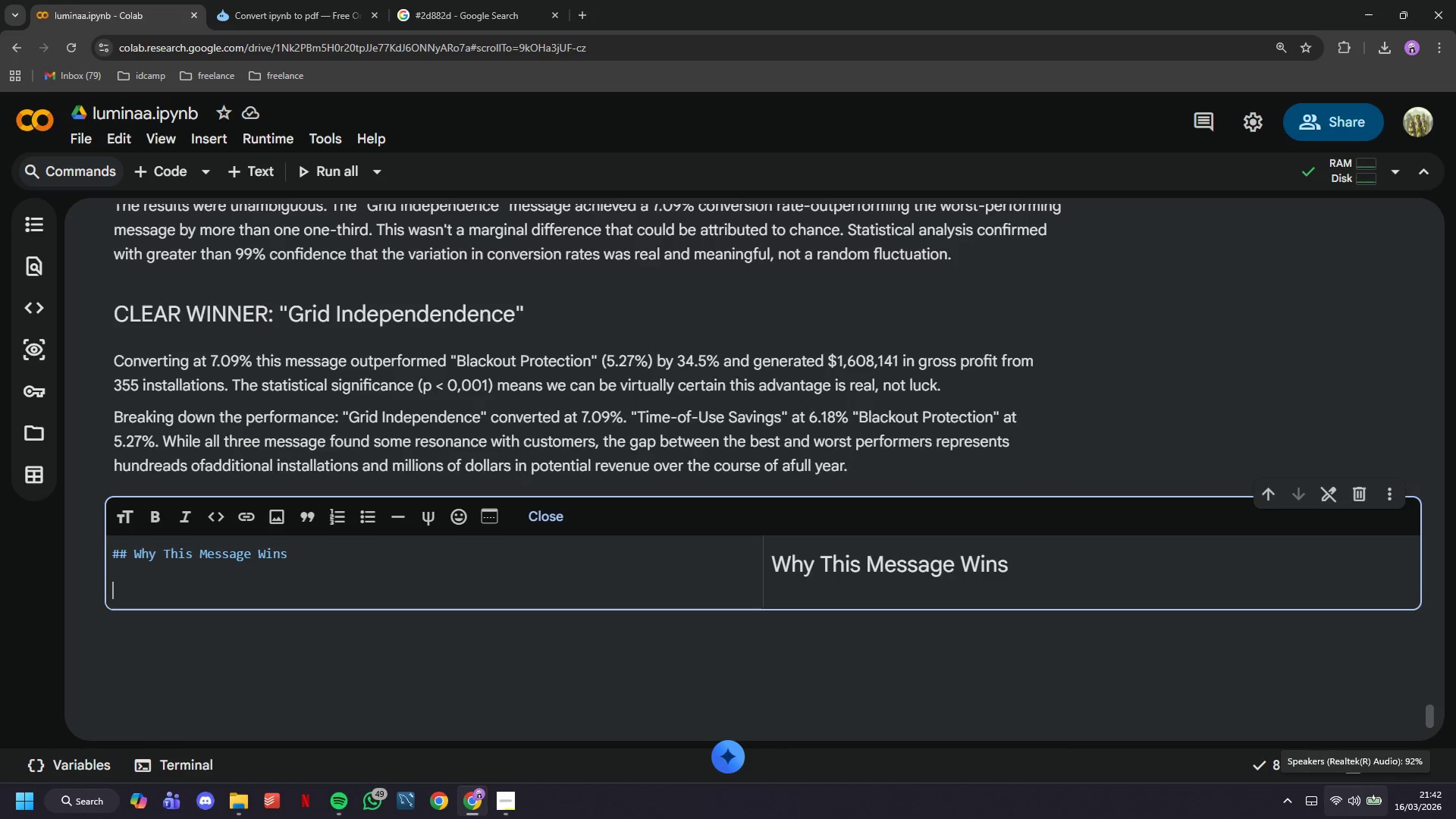 
type(The succeess)
 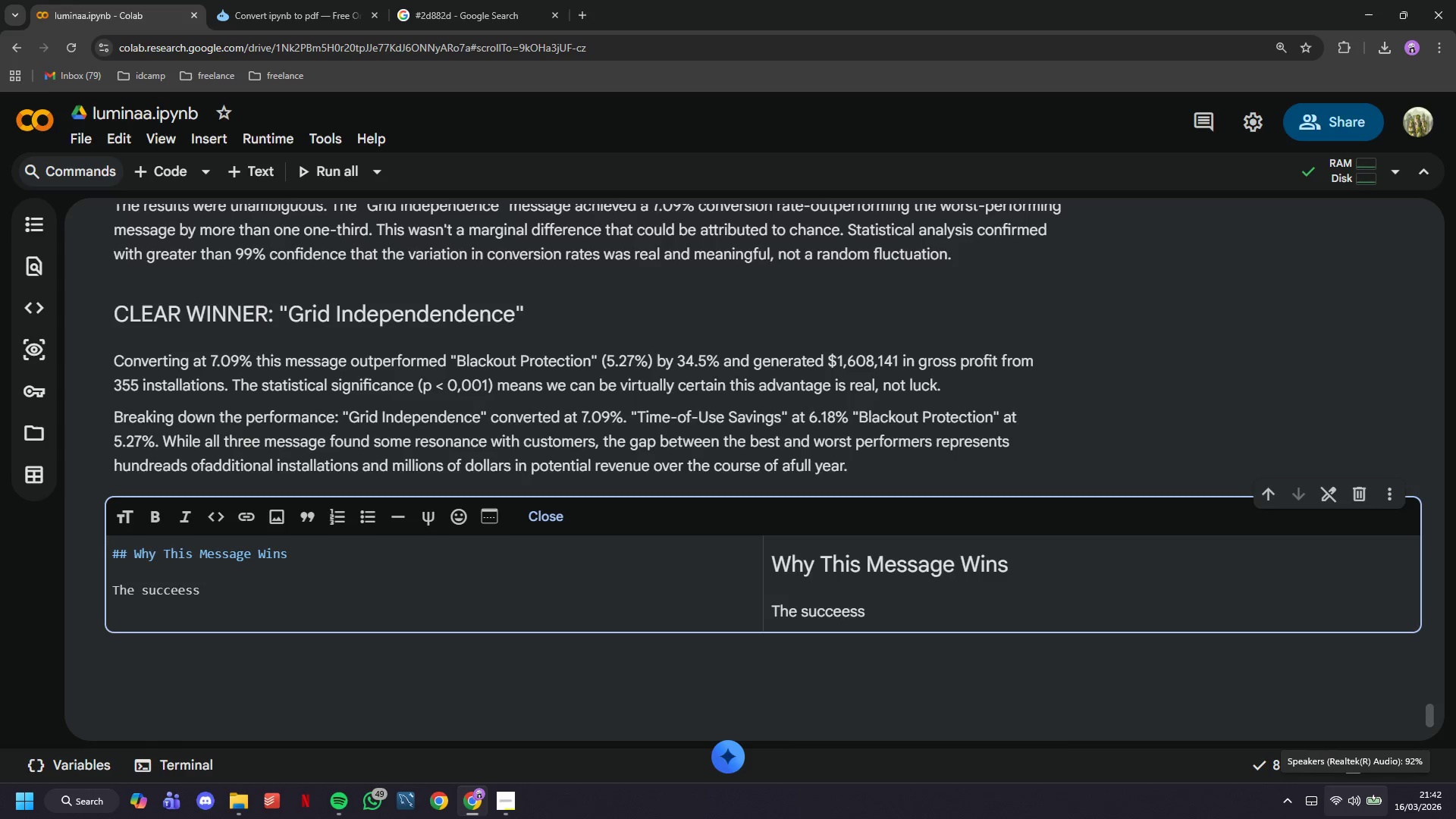 
key(Backspace)
key(Backspace)
key(Backspace)
type(ss of ")
 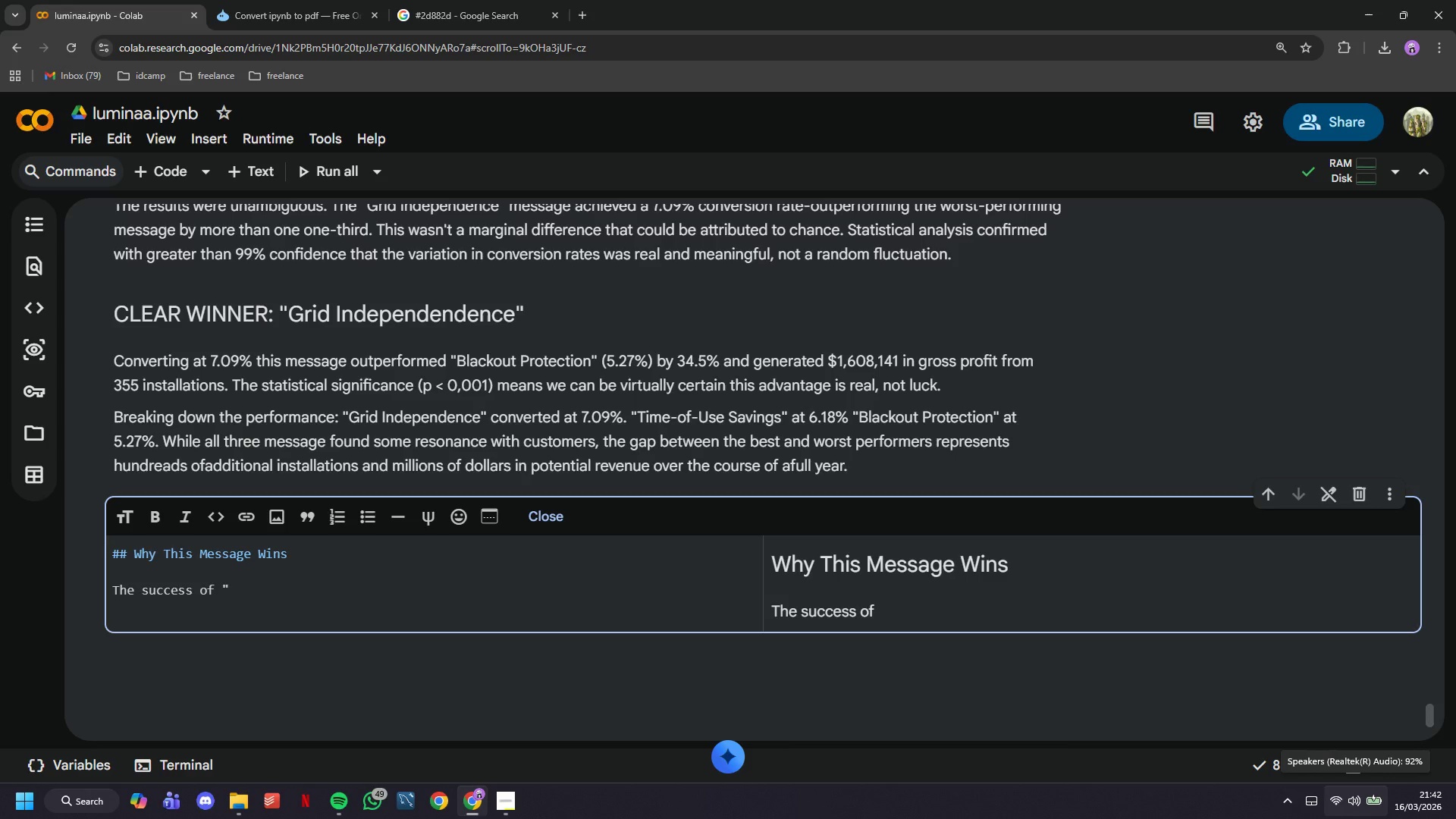 
type(Grid Independence" perfo)
 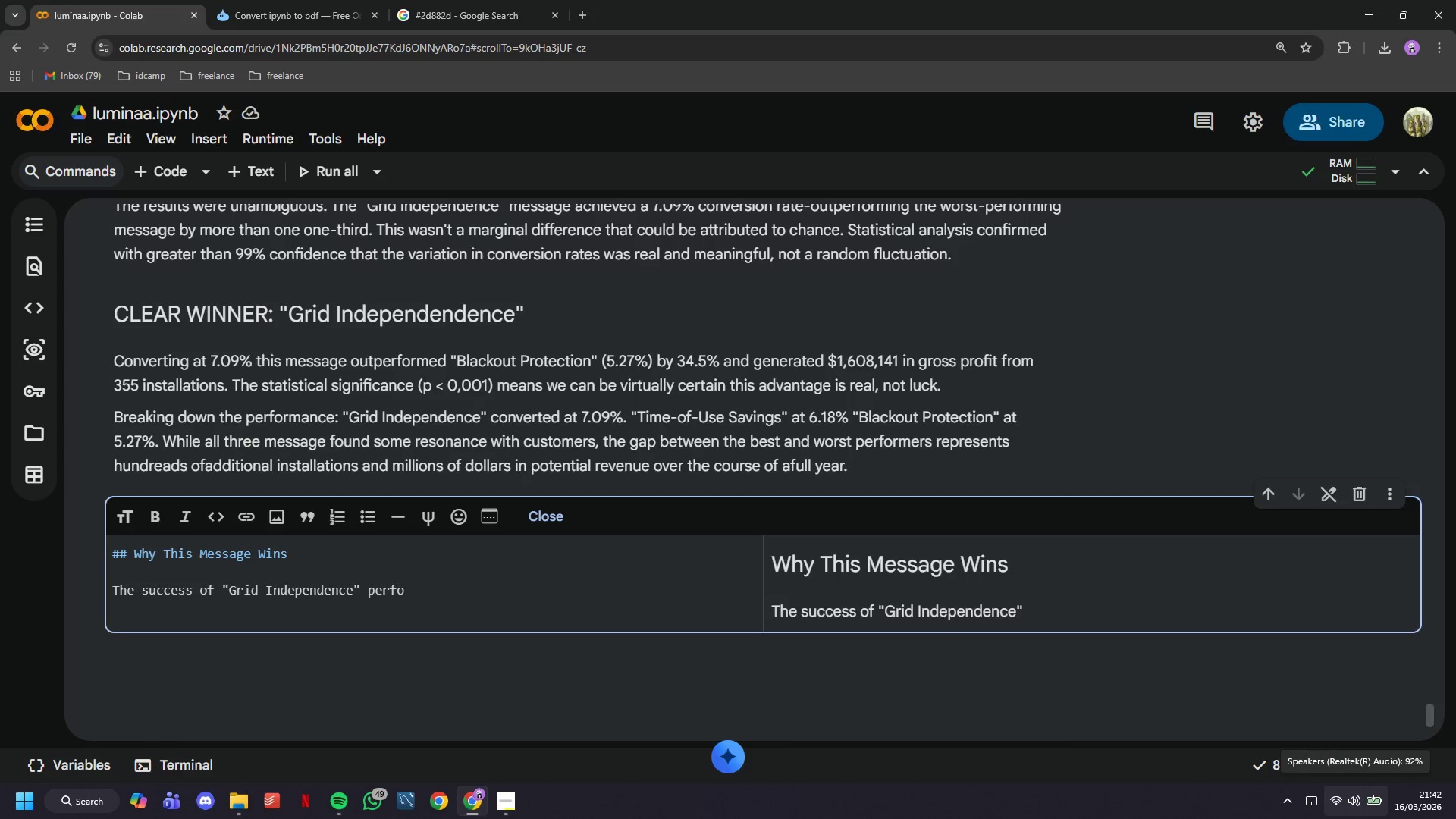 
wait(5.44)
 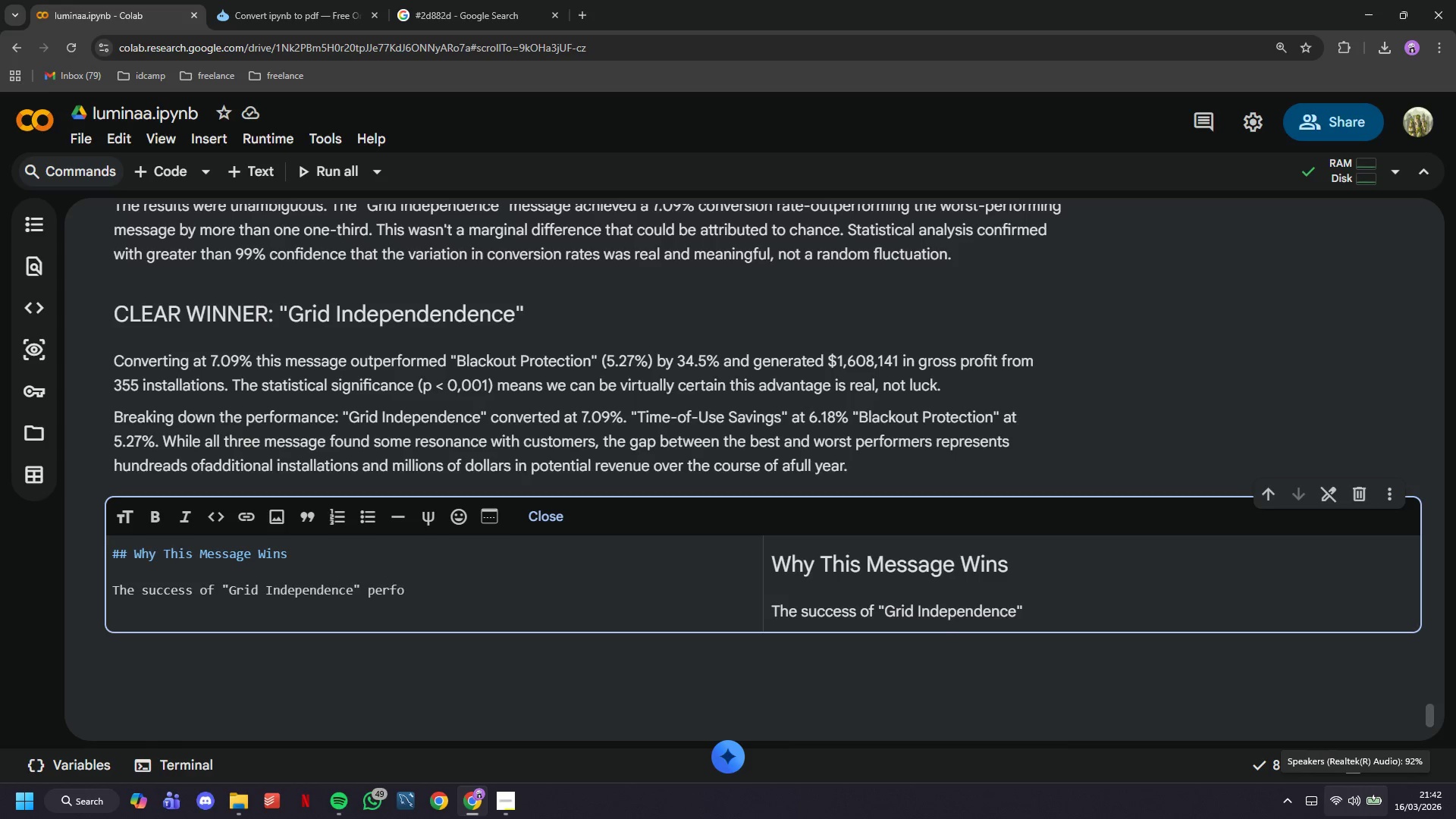 
type(rms ex)
 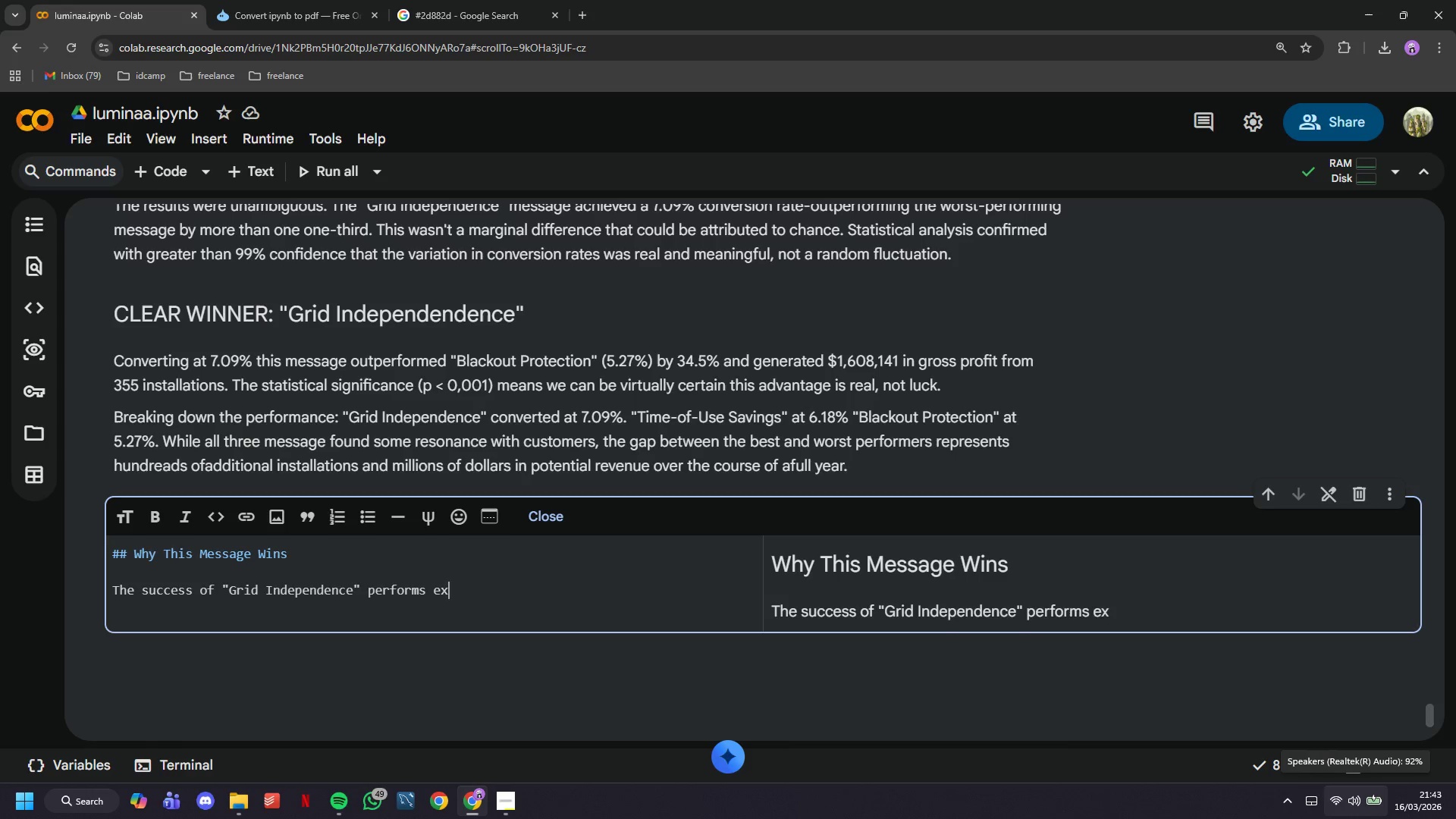 
type(ceptionally)
 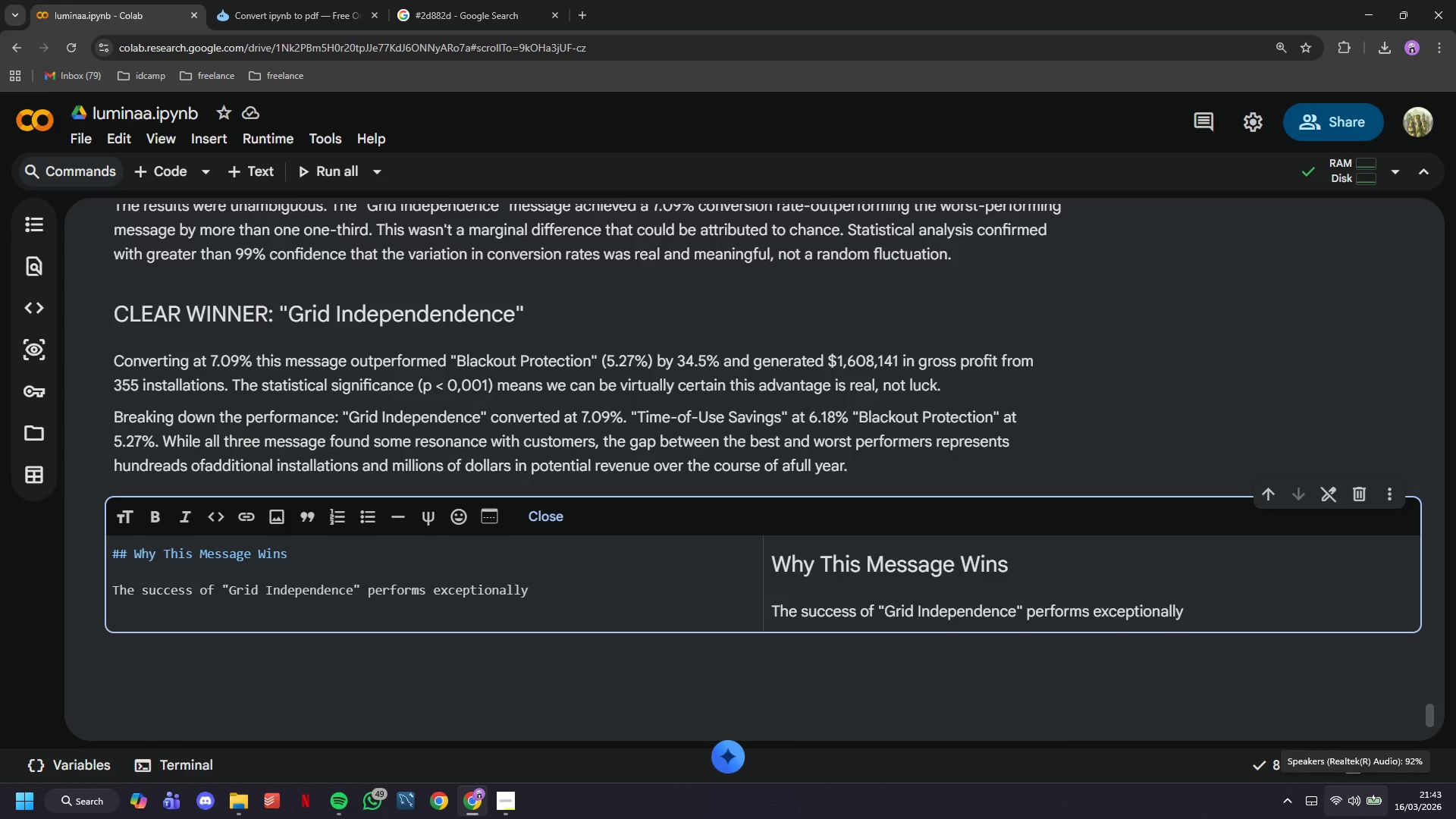 
type( well with specific custom )
 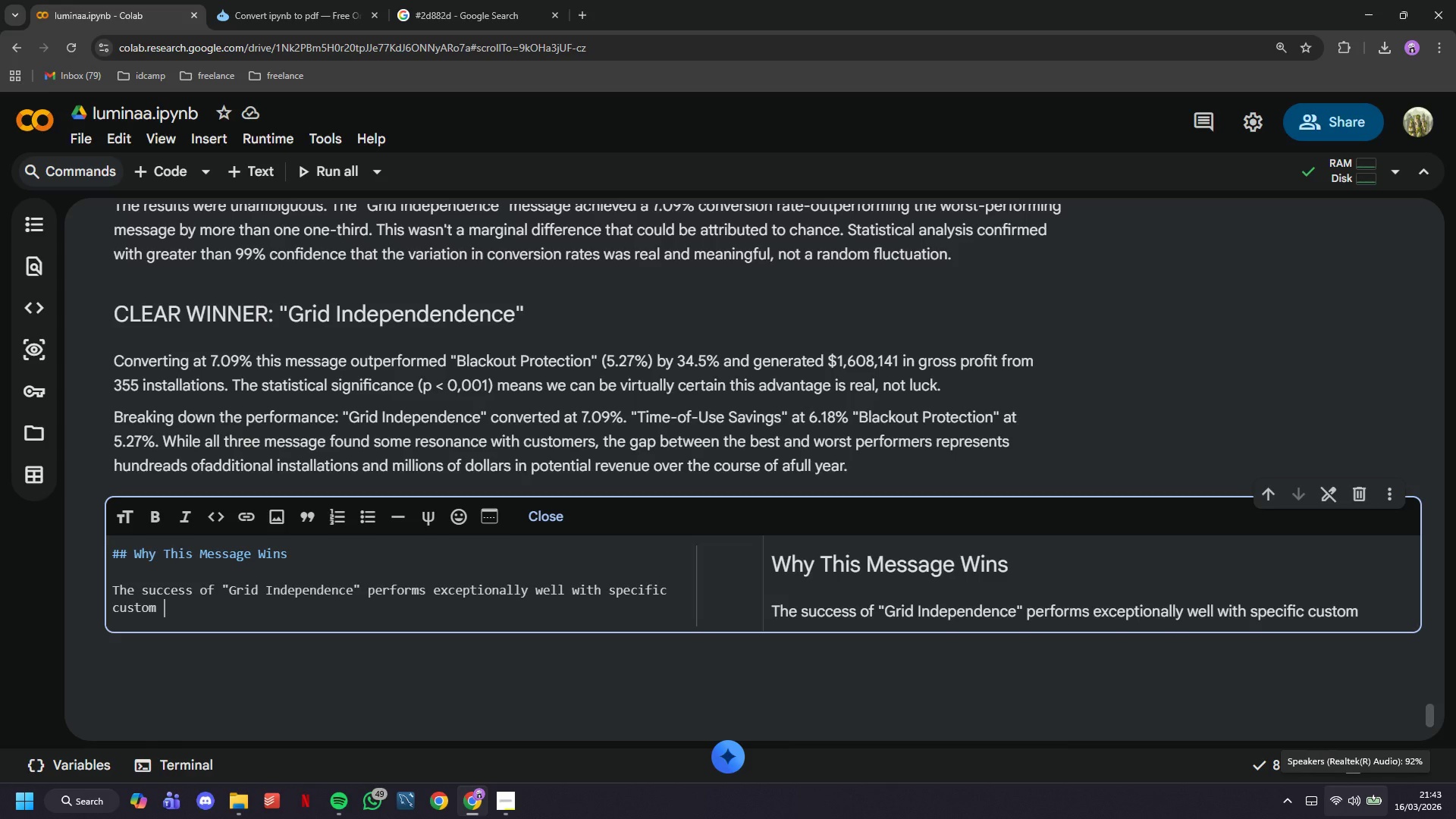 
key(Backspace)
type(er )
 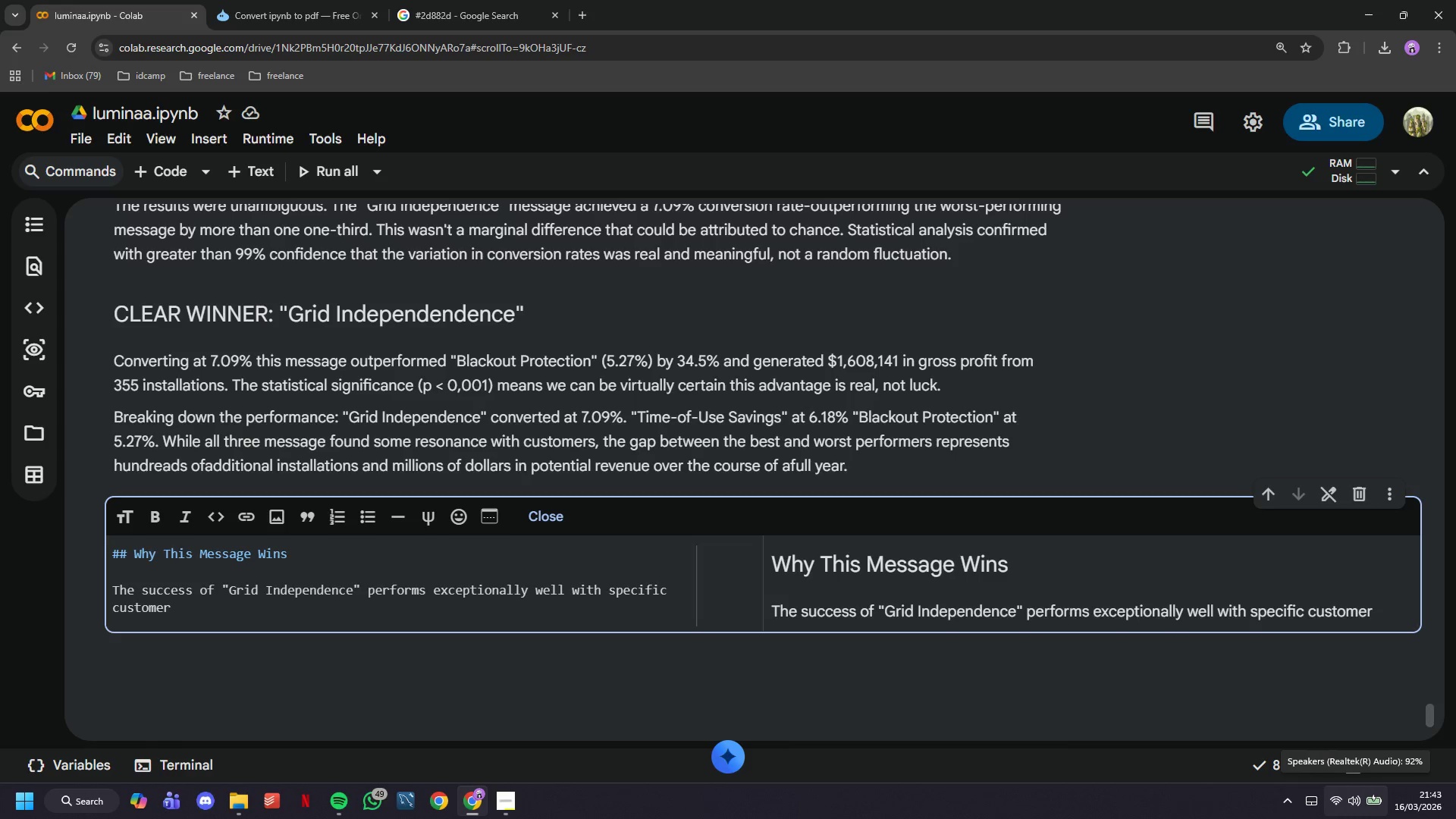 
wait(8.69)
 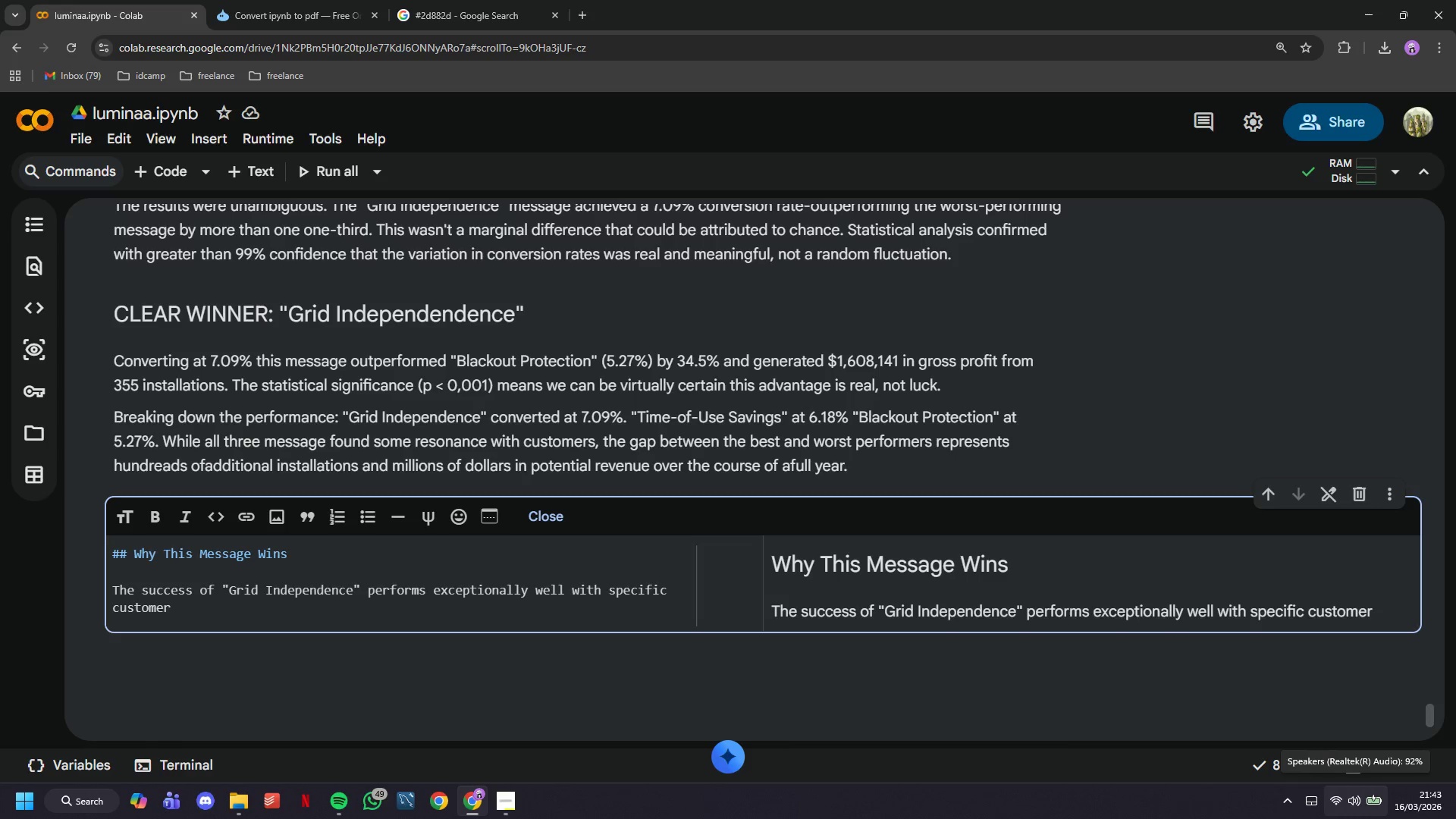 
hold_key(key=Backspace, duration=0.77)
 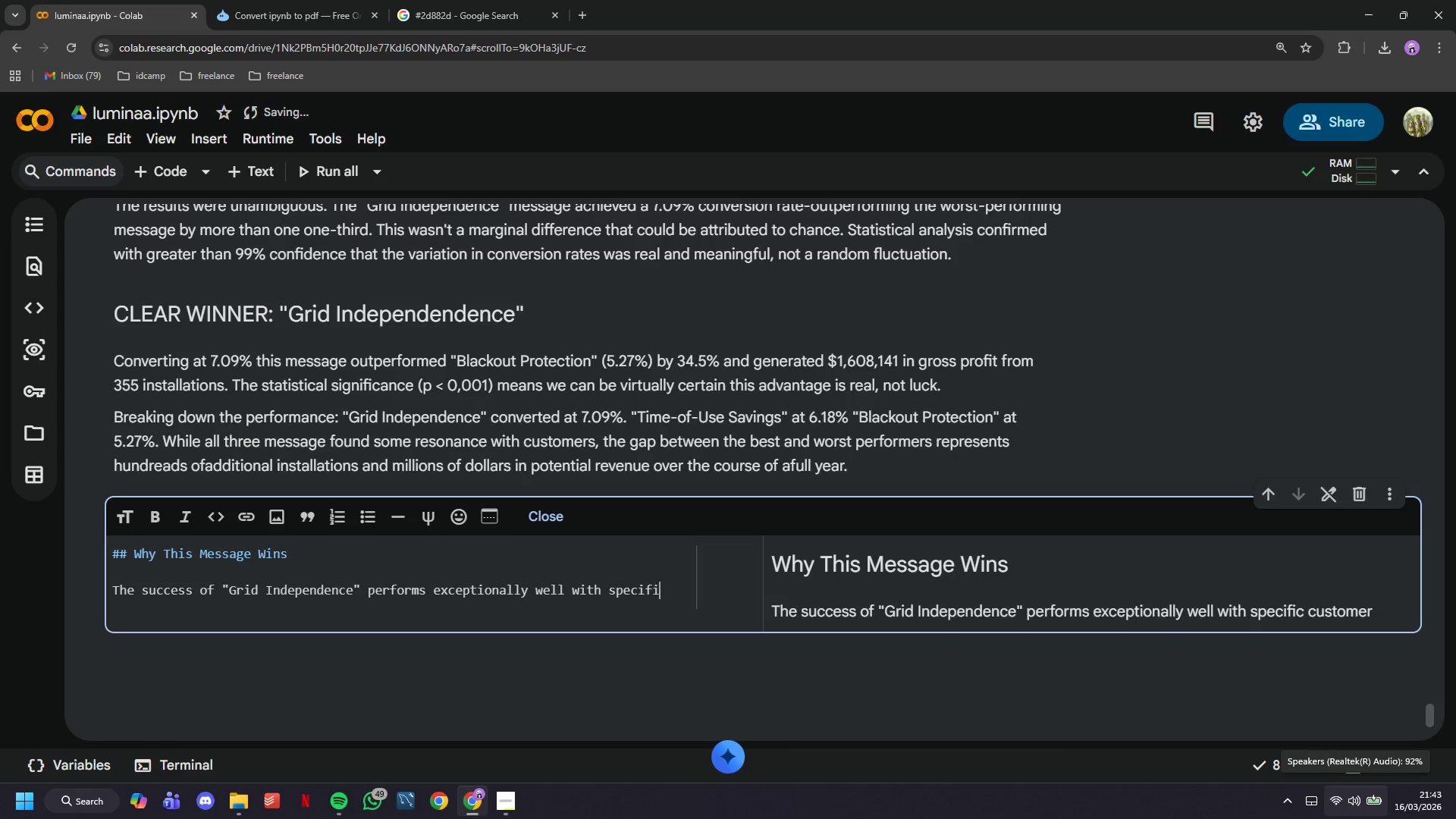 
hold_key(key=Backspace, duration=1.03)
 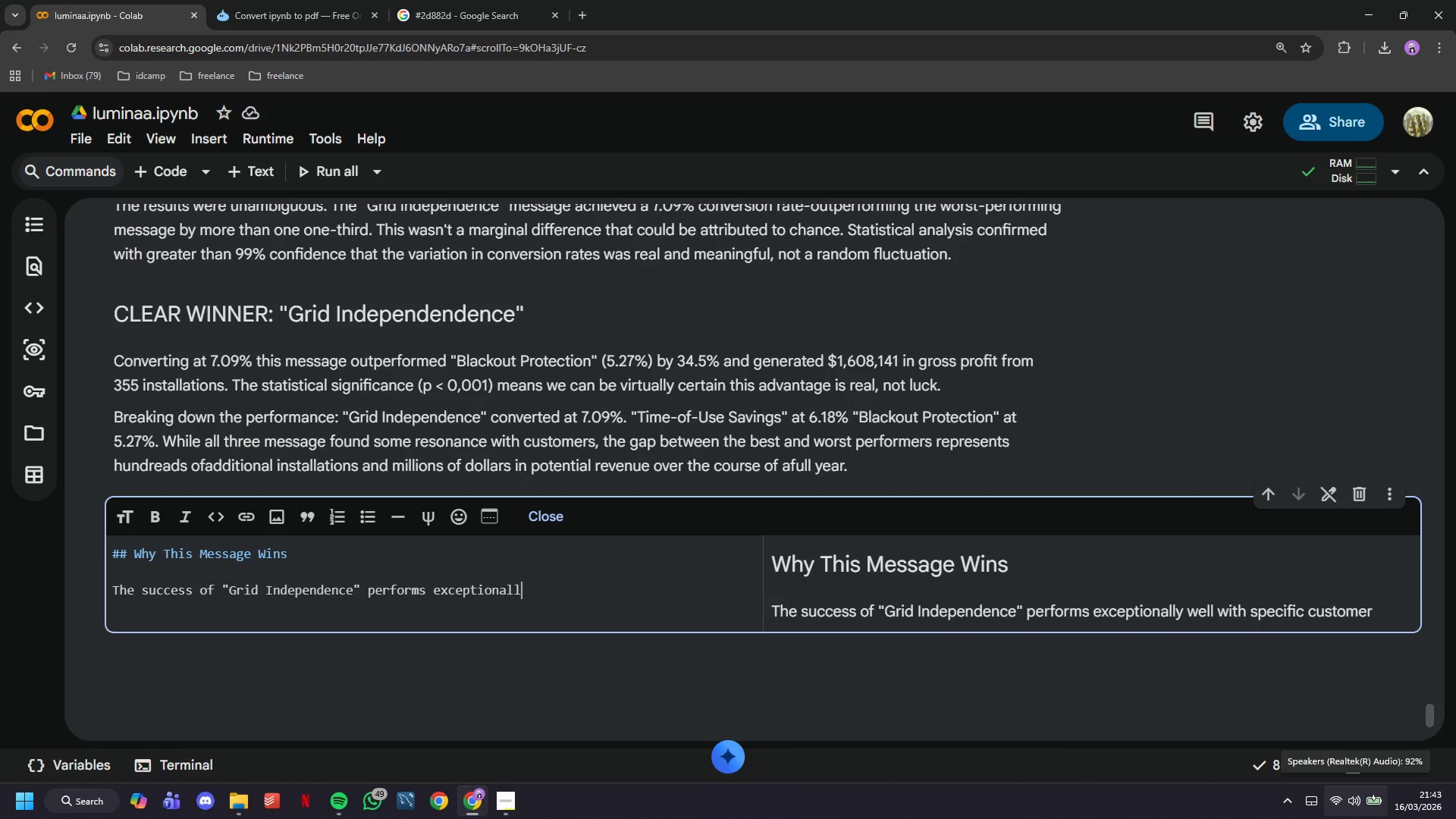 
key(Backspace)
 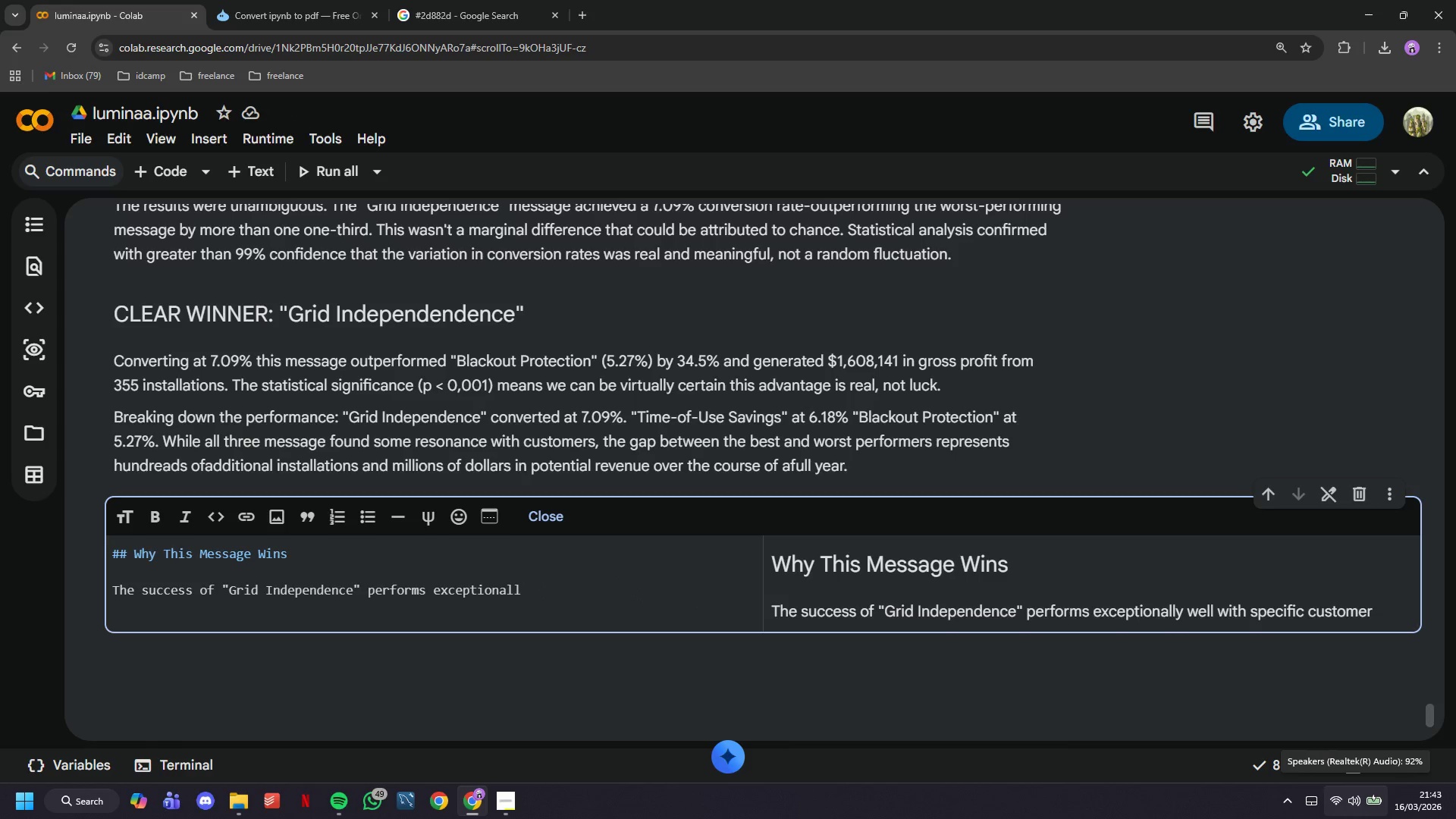 
key(Backspace)
 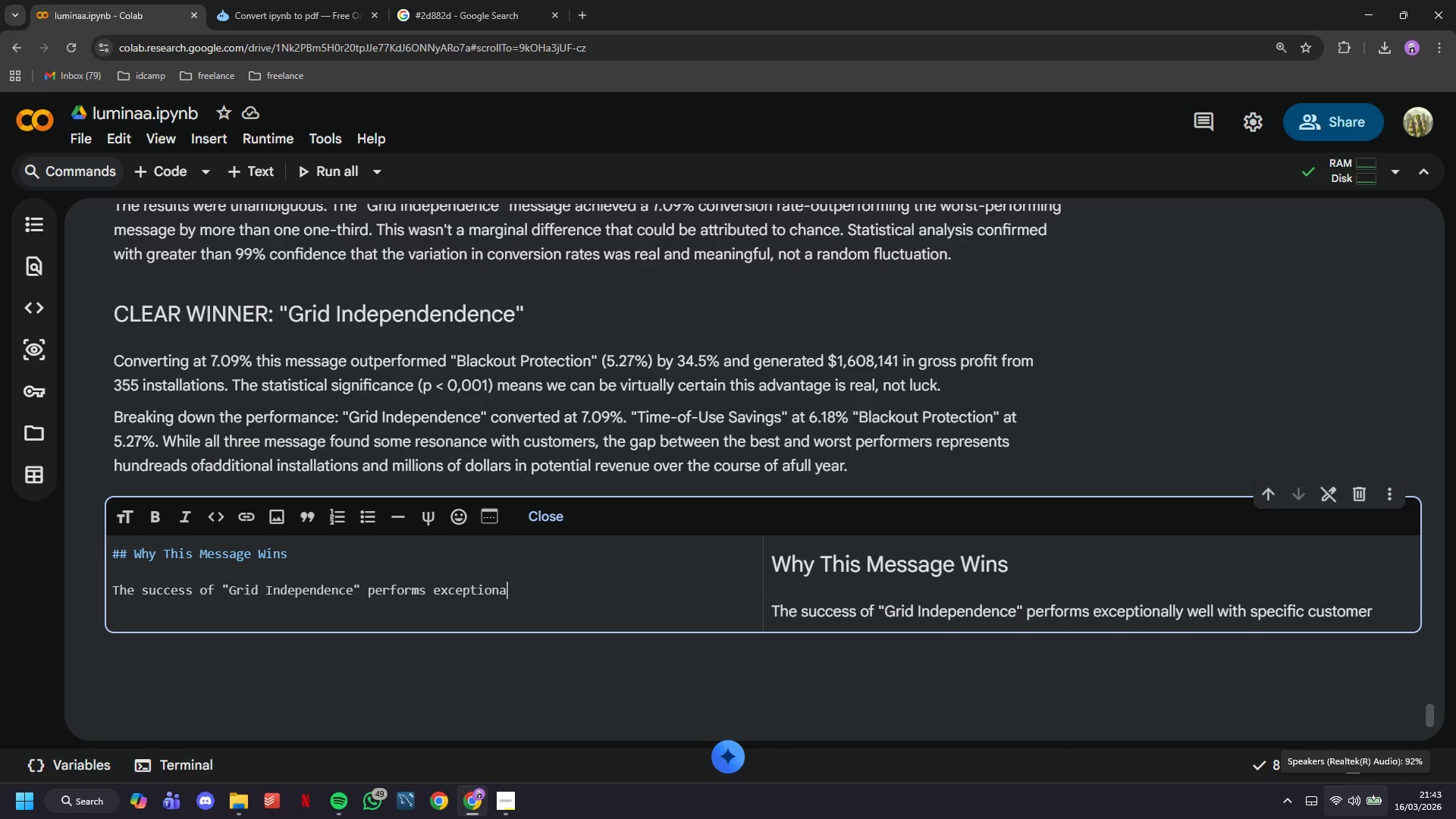 
hold_key(key=Backspace, duration=0.77)
 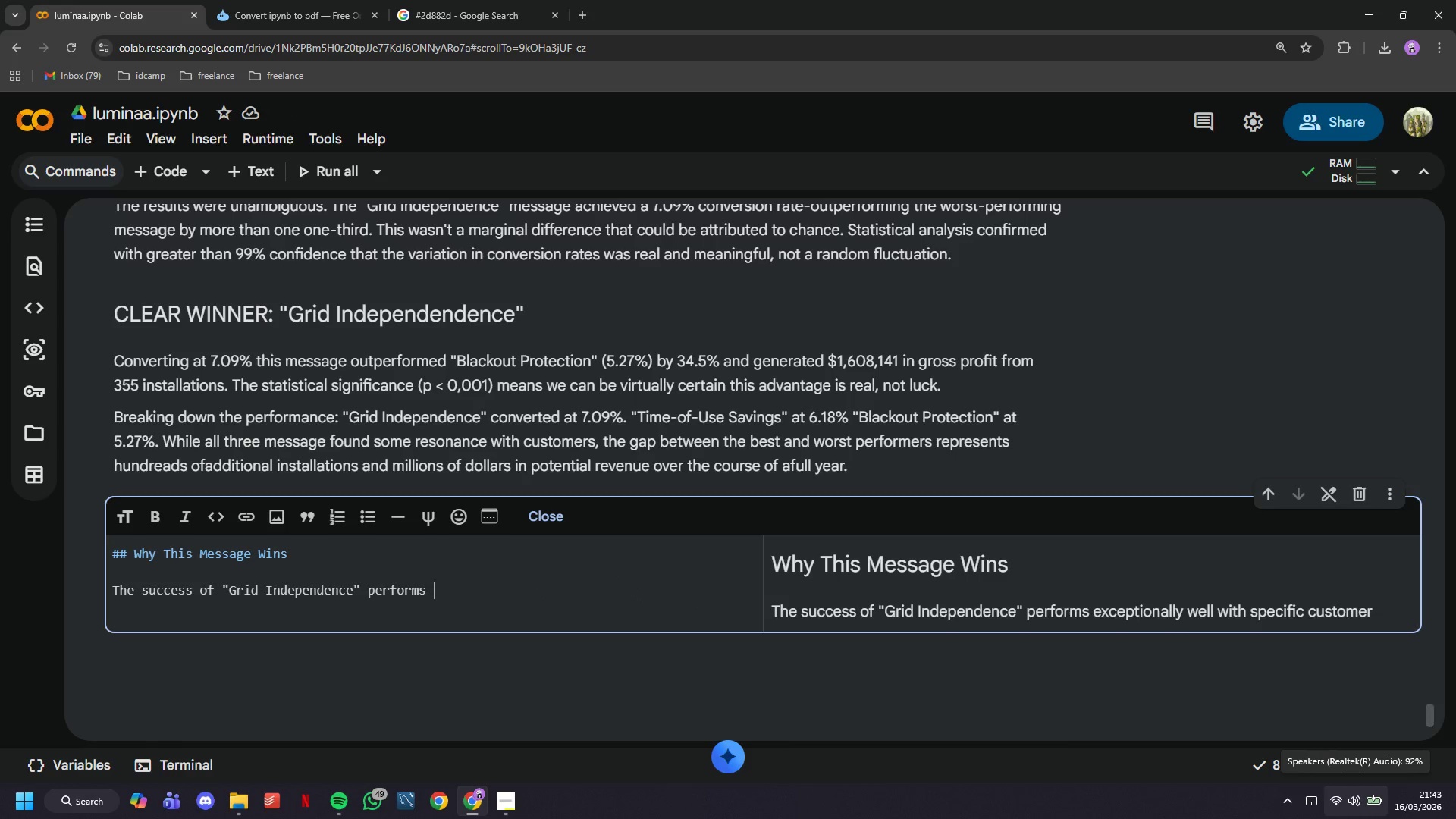 
key(Backspace)
 